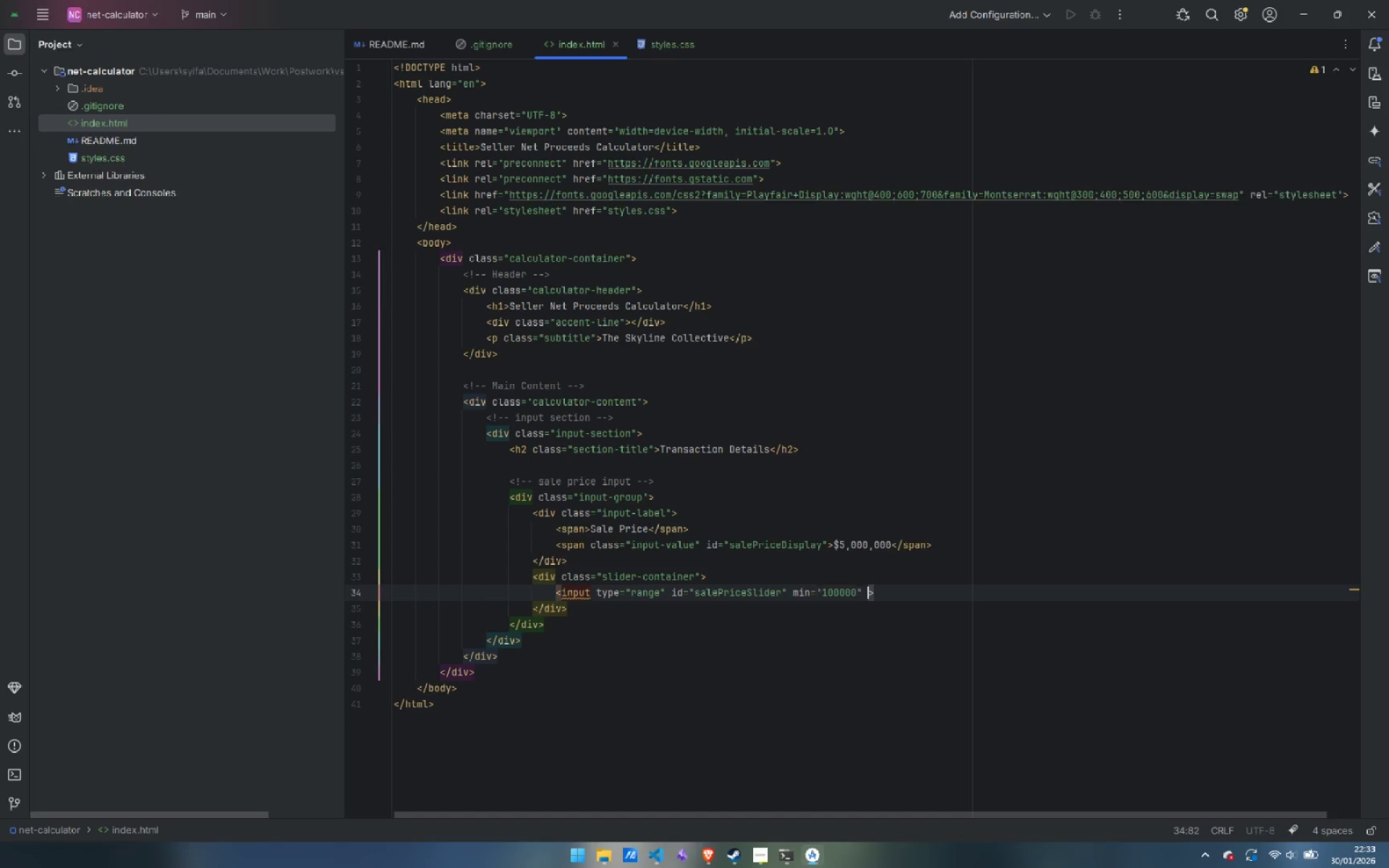 
type( ma)
 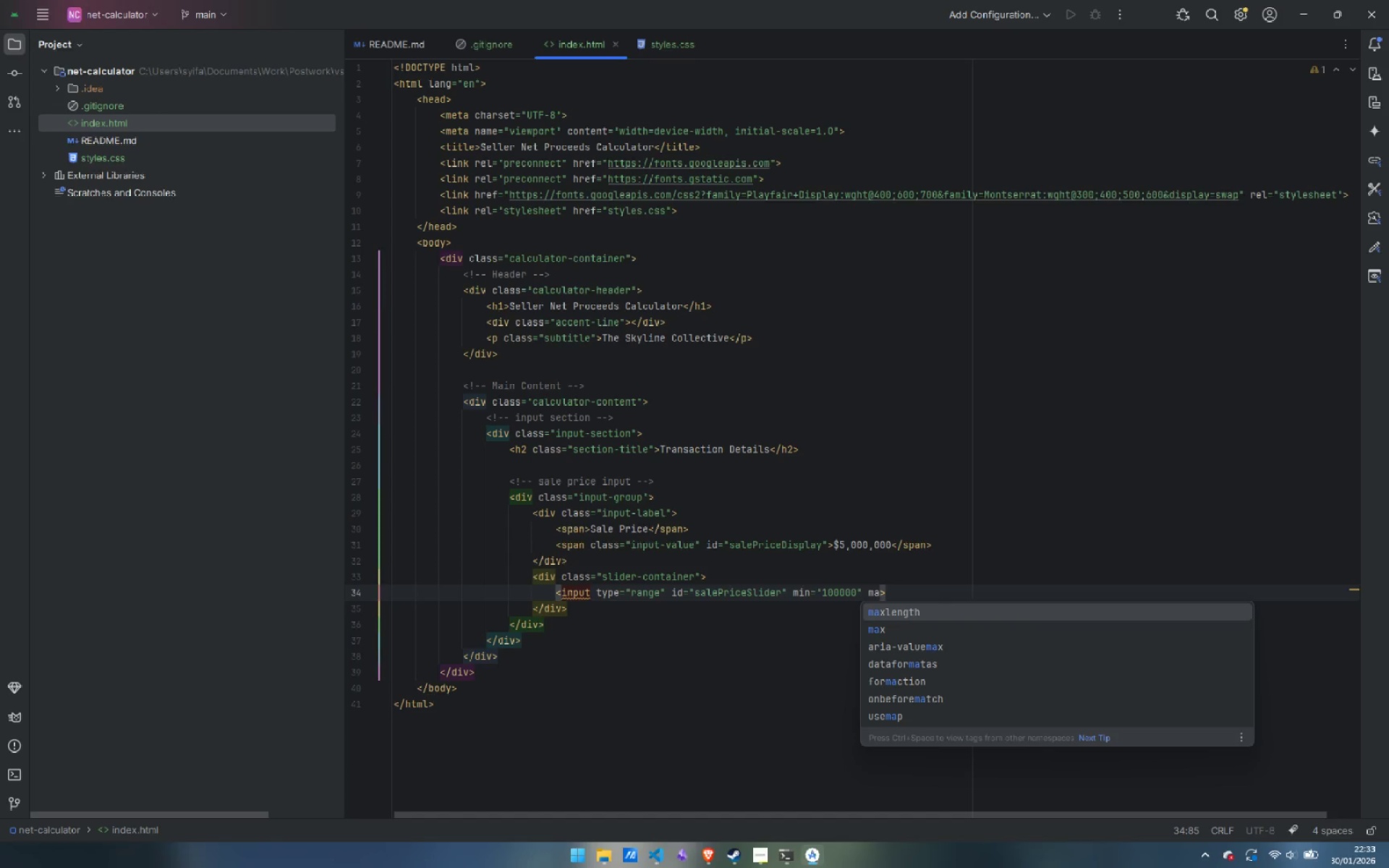 
key(ArrowDown)
 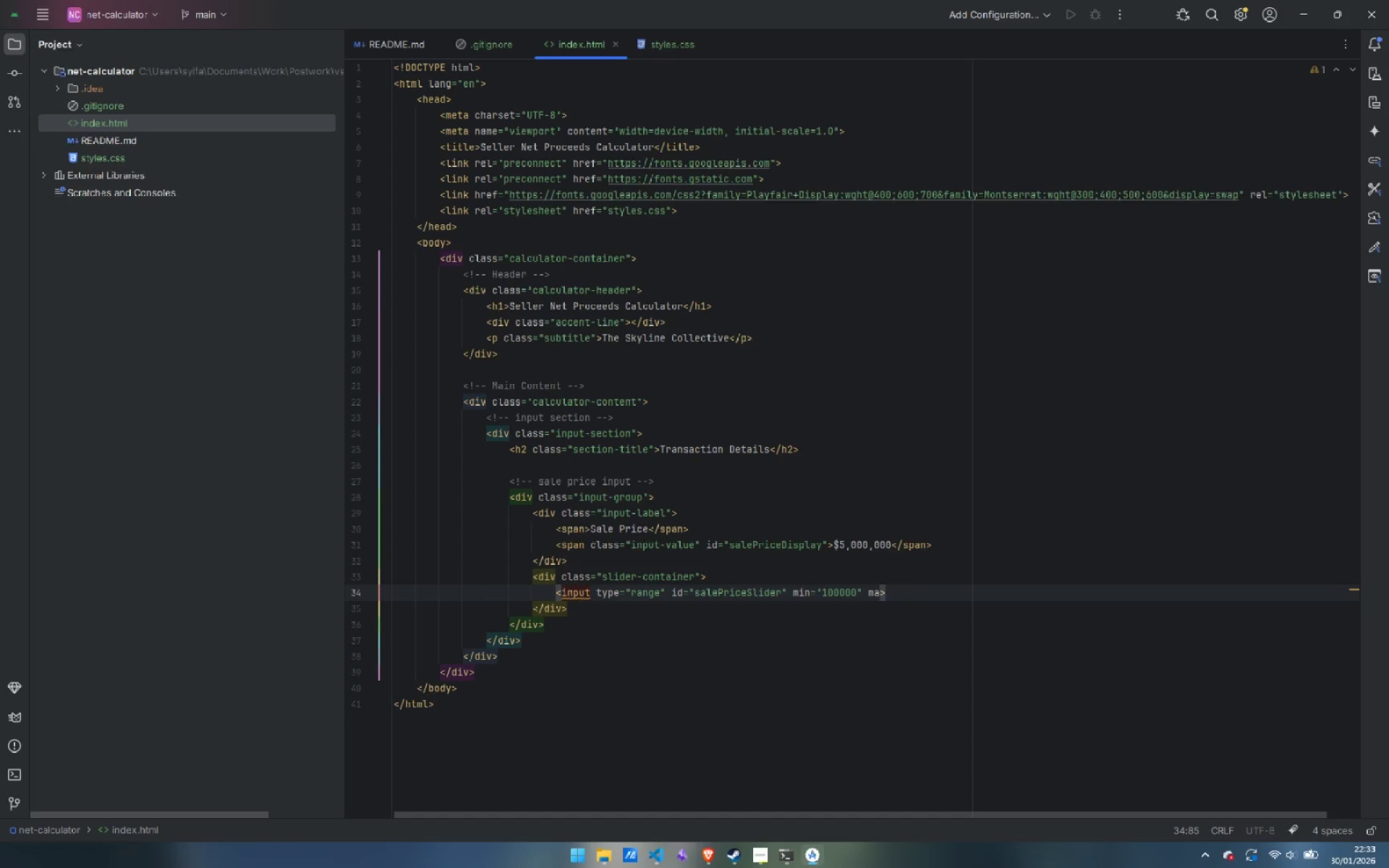 
key(Enter)
 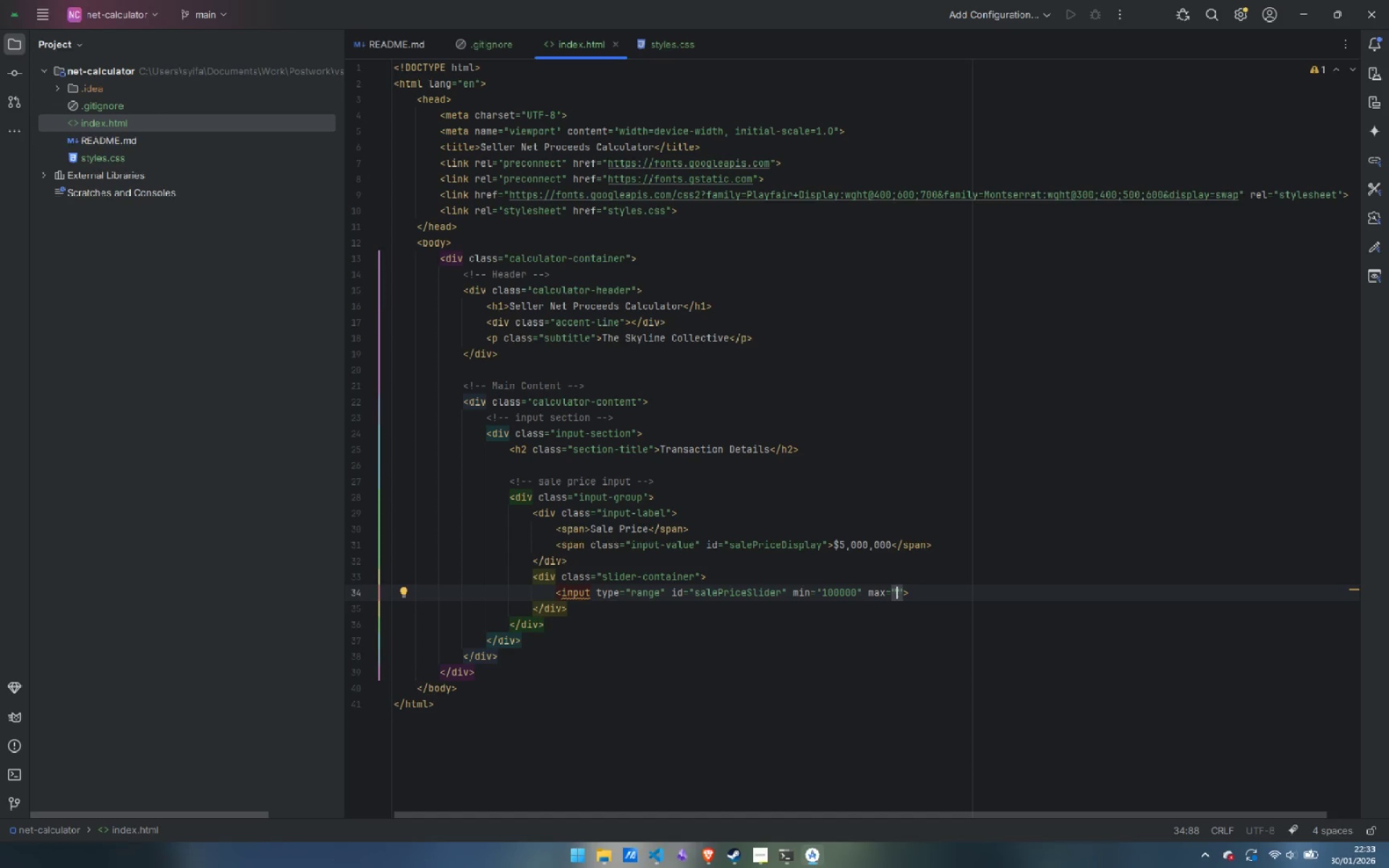 
type(25000000)
 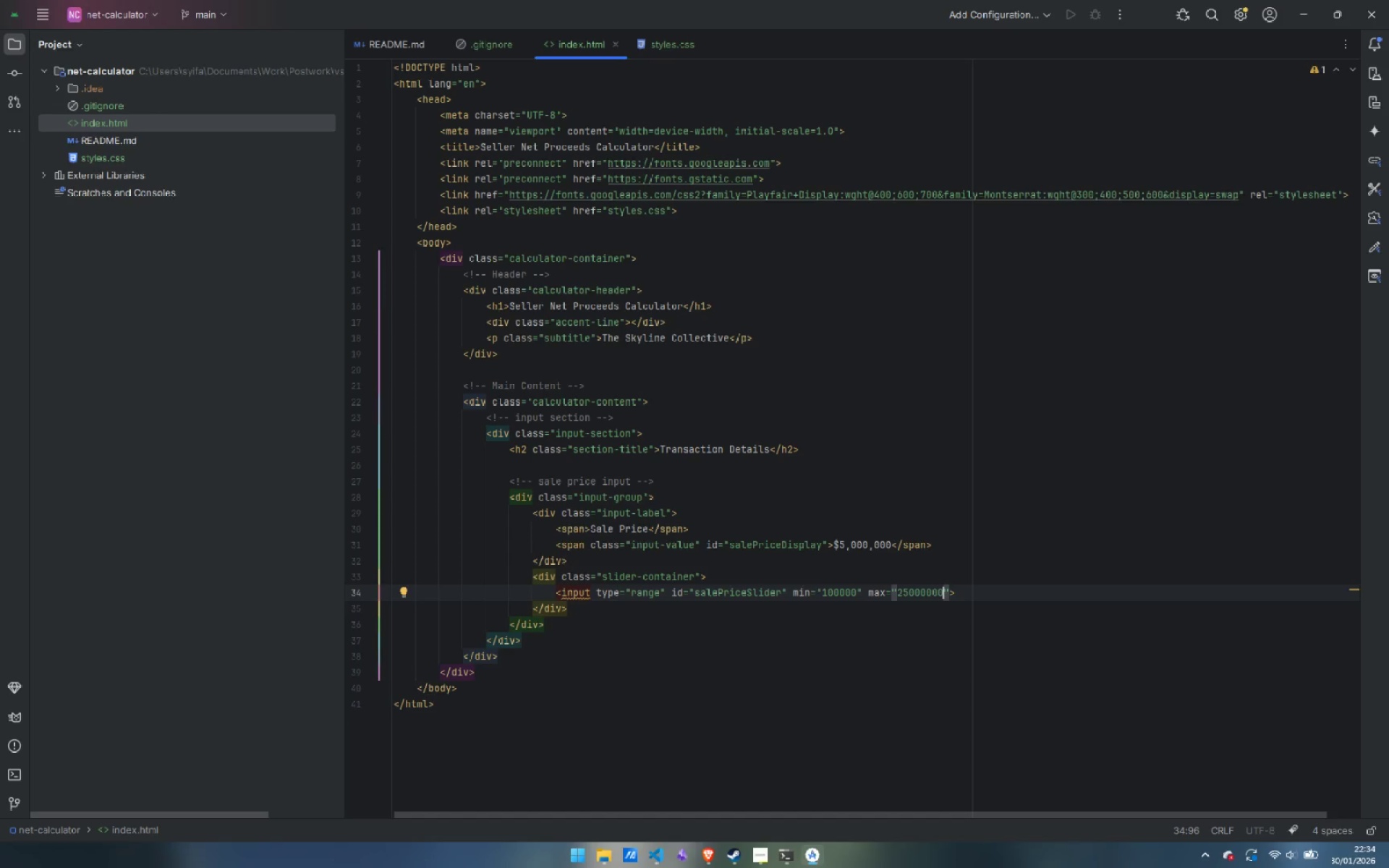 
key(ArrowRight)
 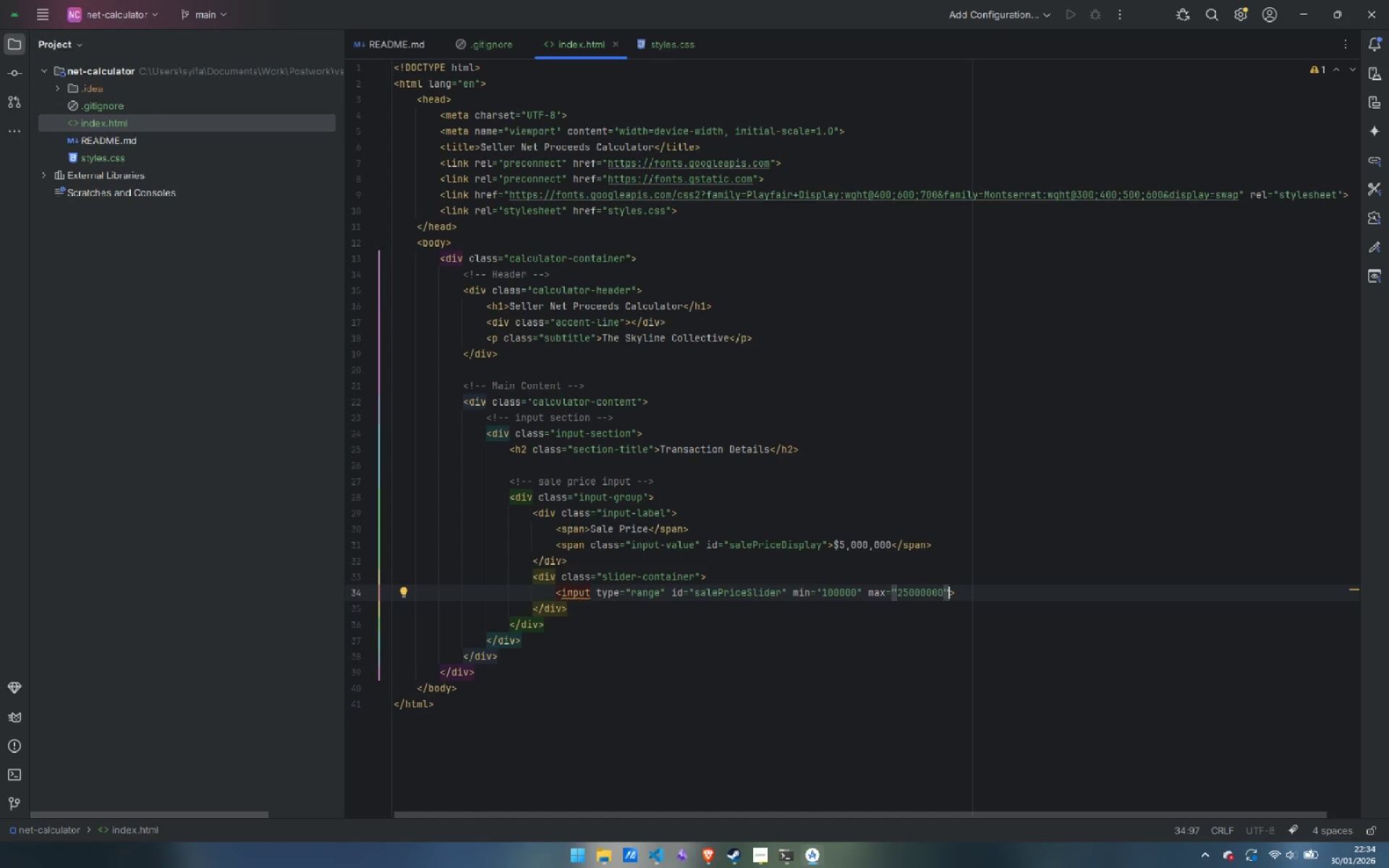 
type( ste)
 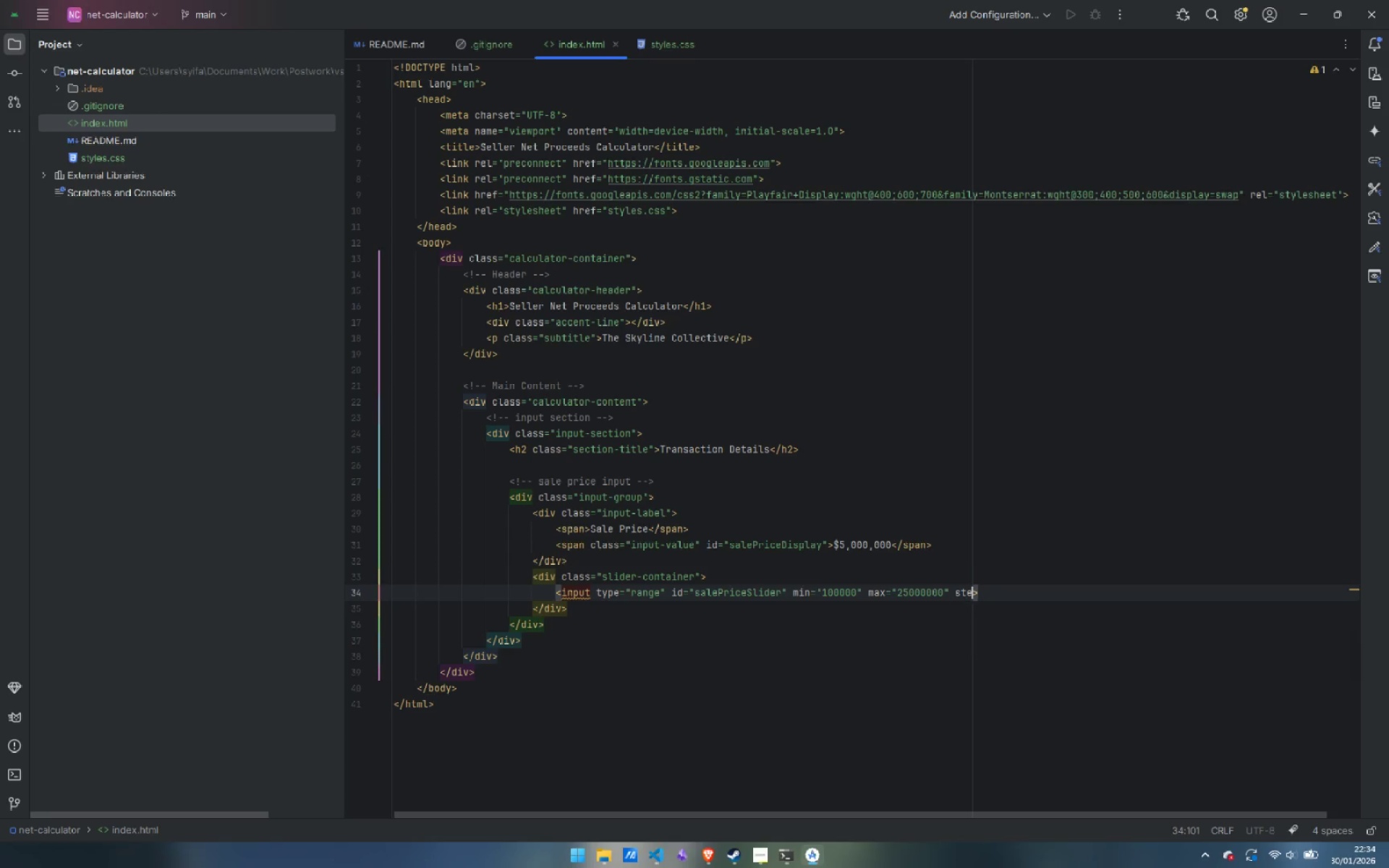 
key(Enter)
 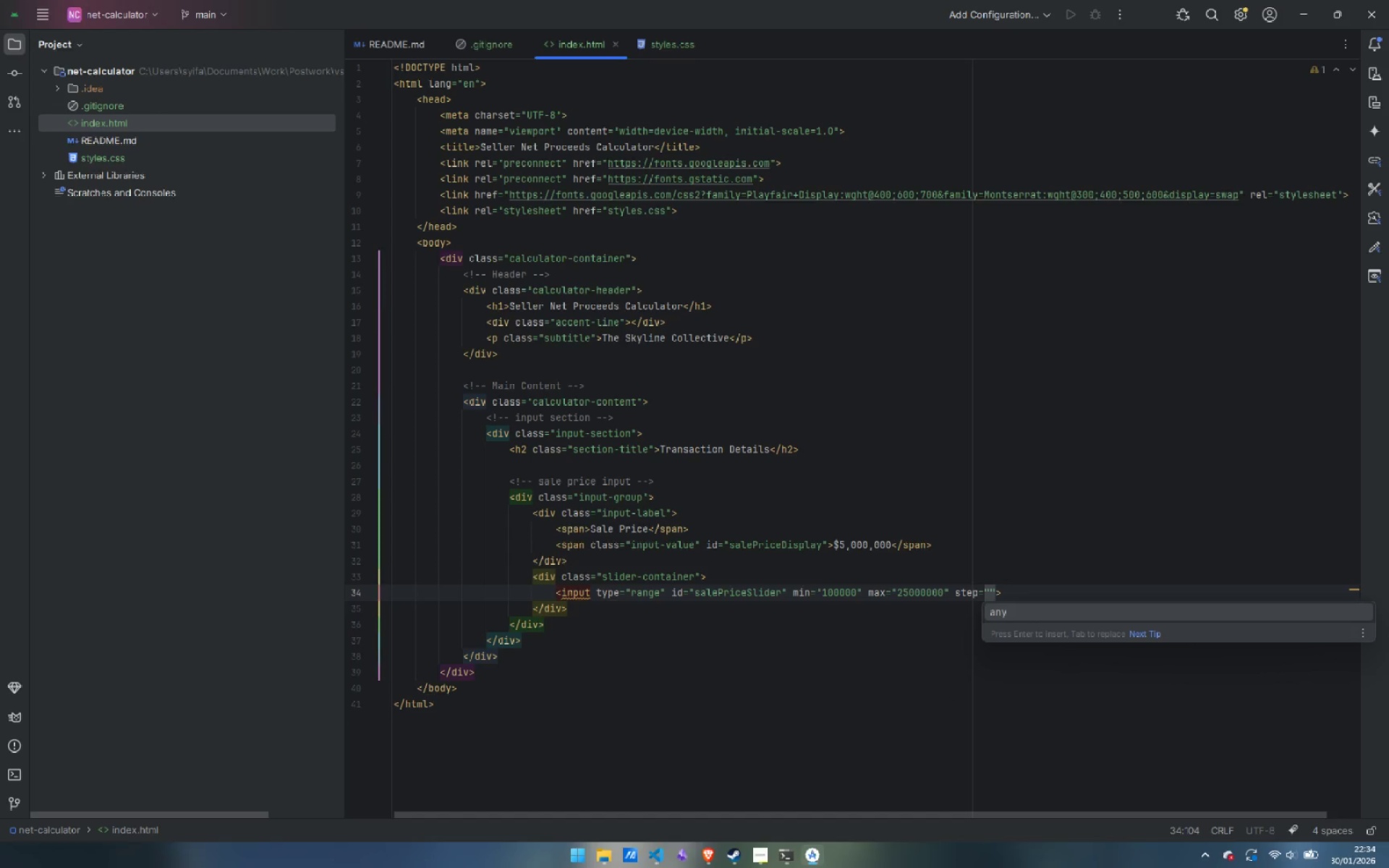 
type(50000)
 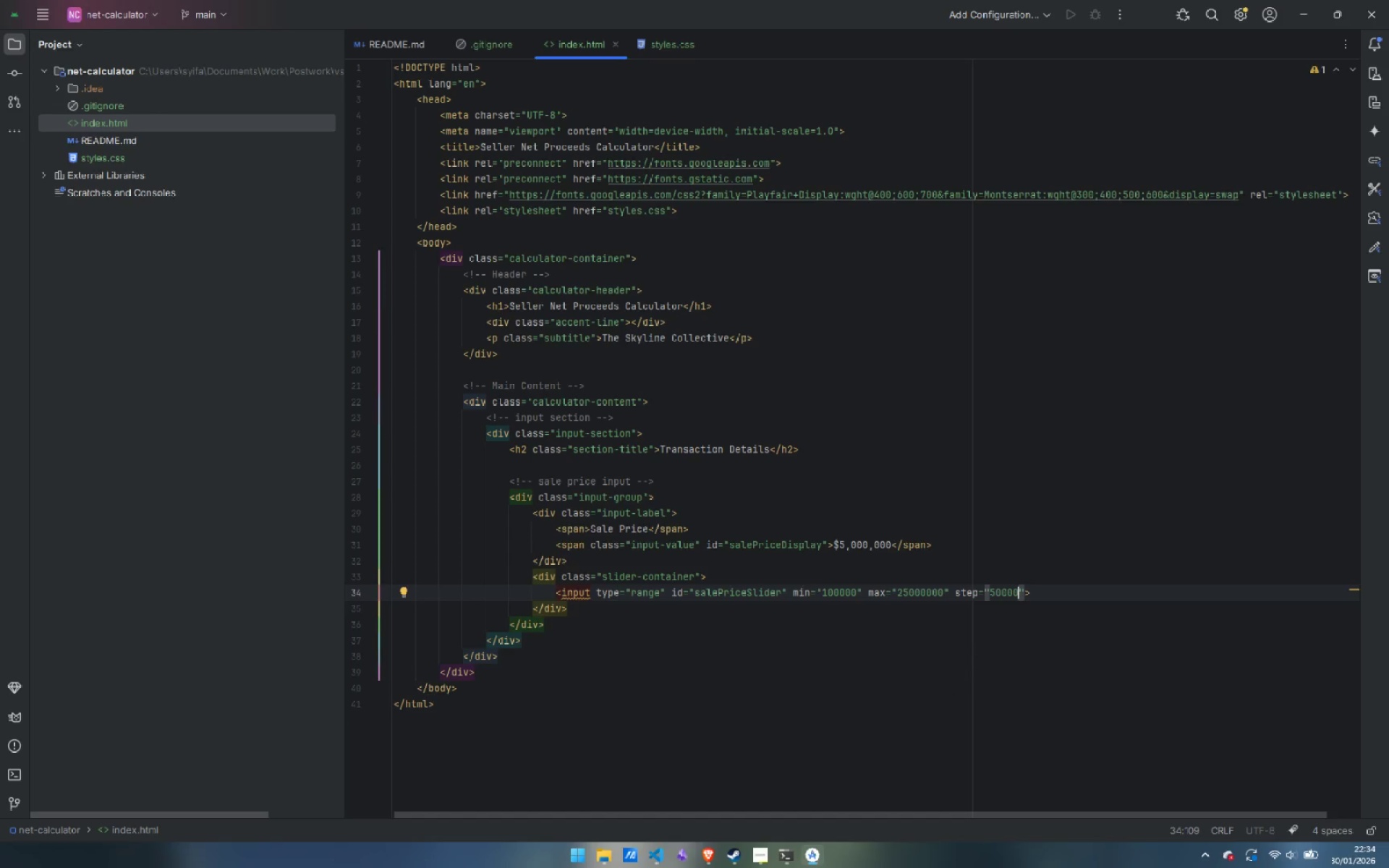 
key(ArrowRight)
 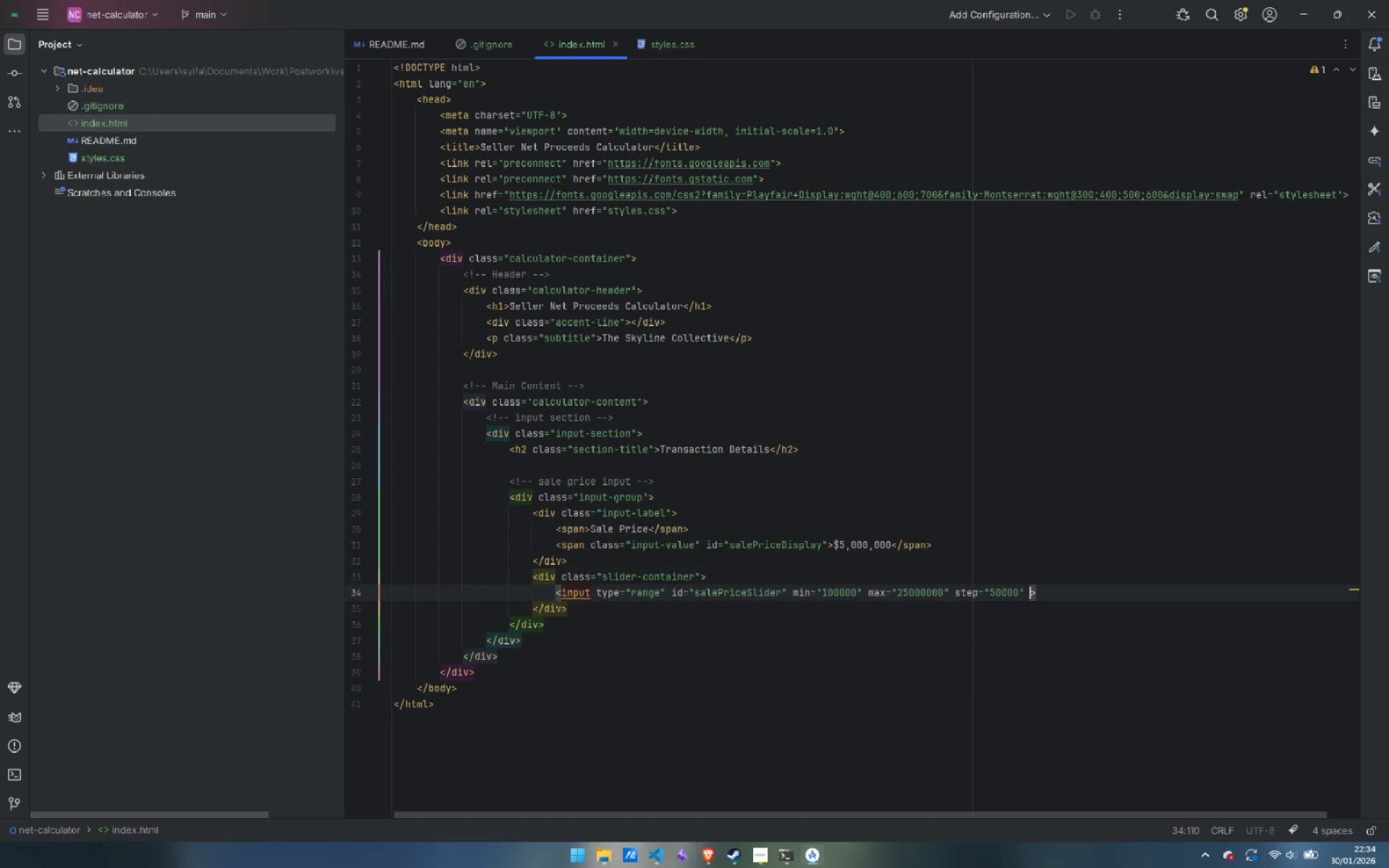 
type( value)
 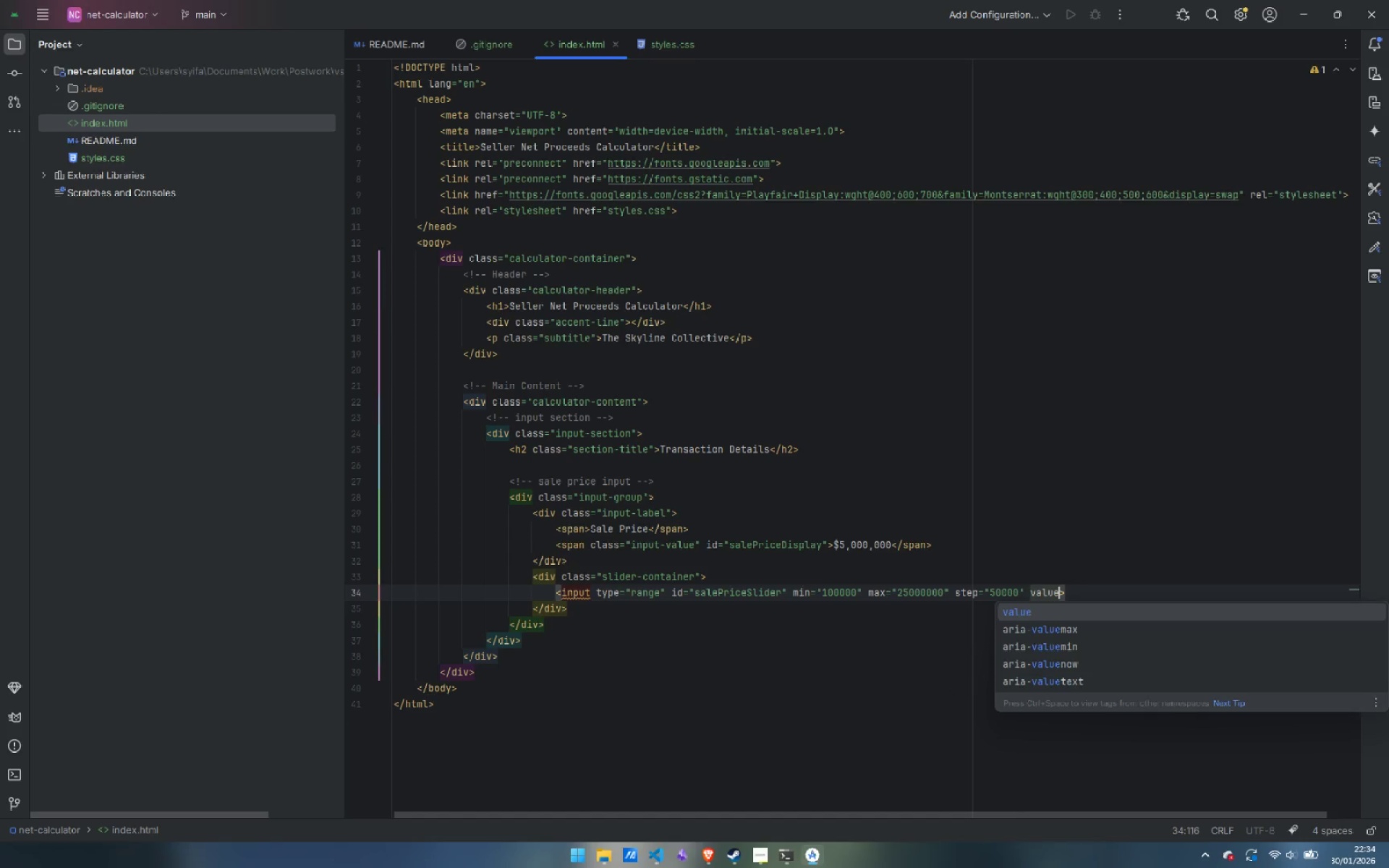 
key(Enter)
 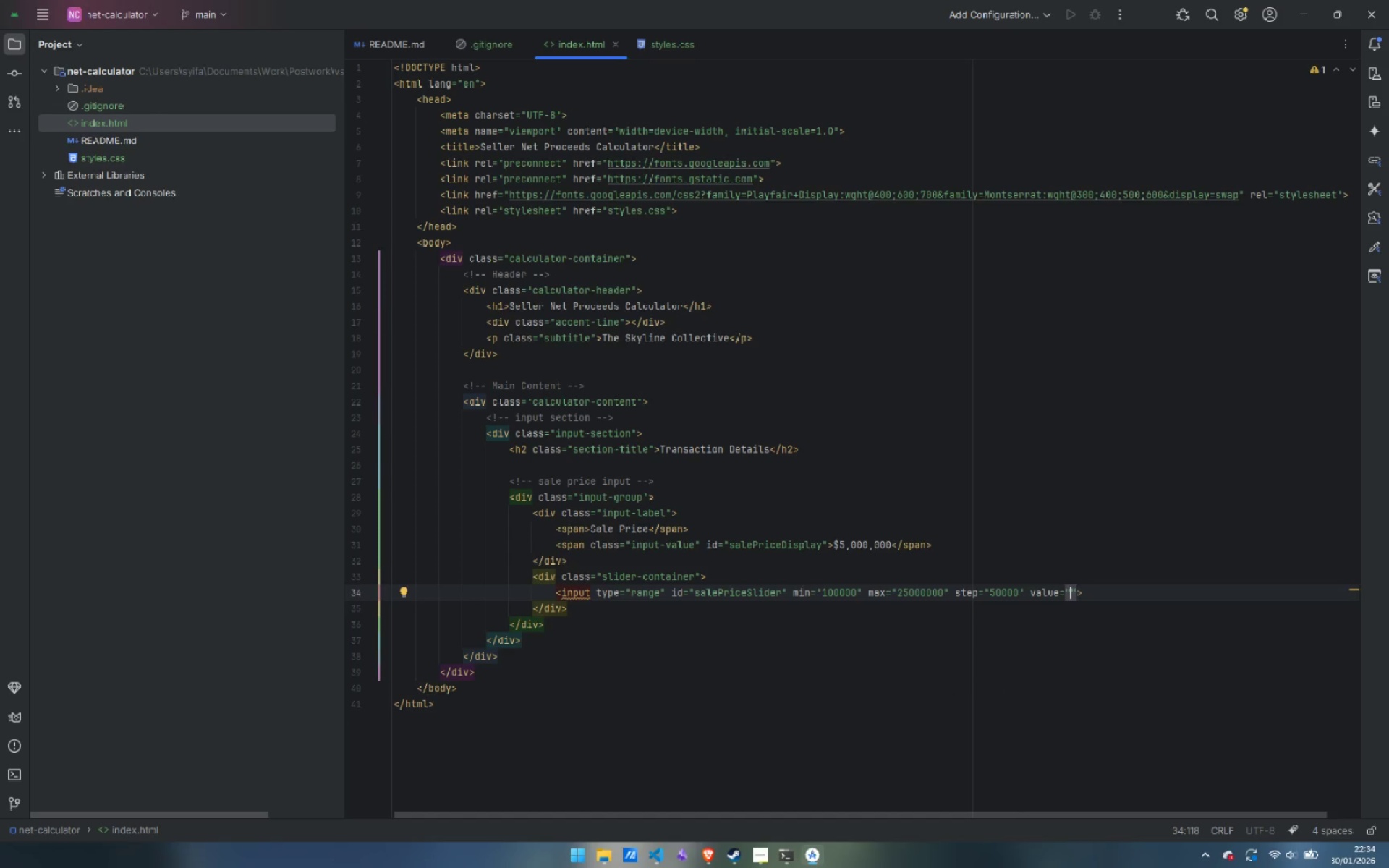 
type(5000000)
 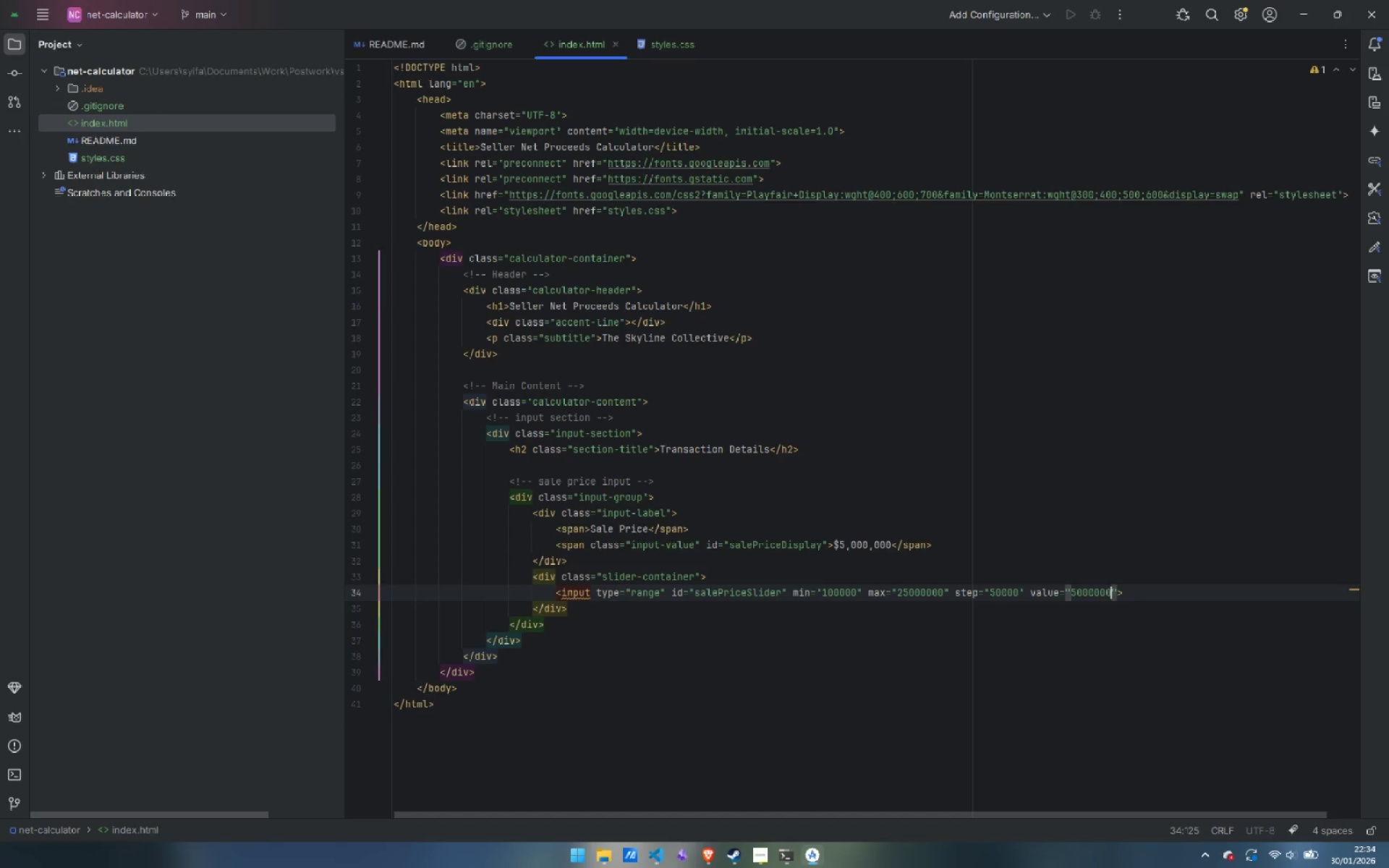 
key(ArrowRight)
 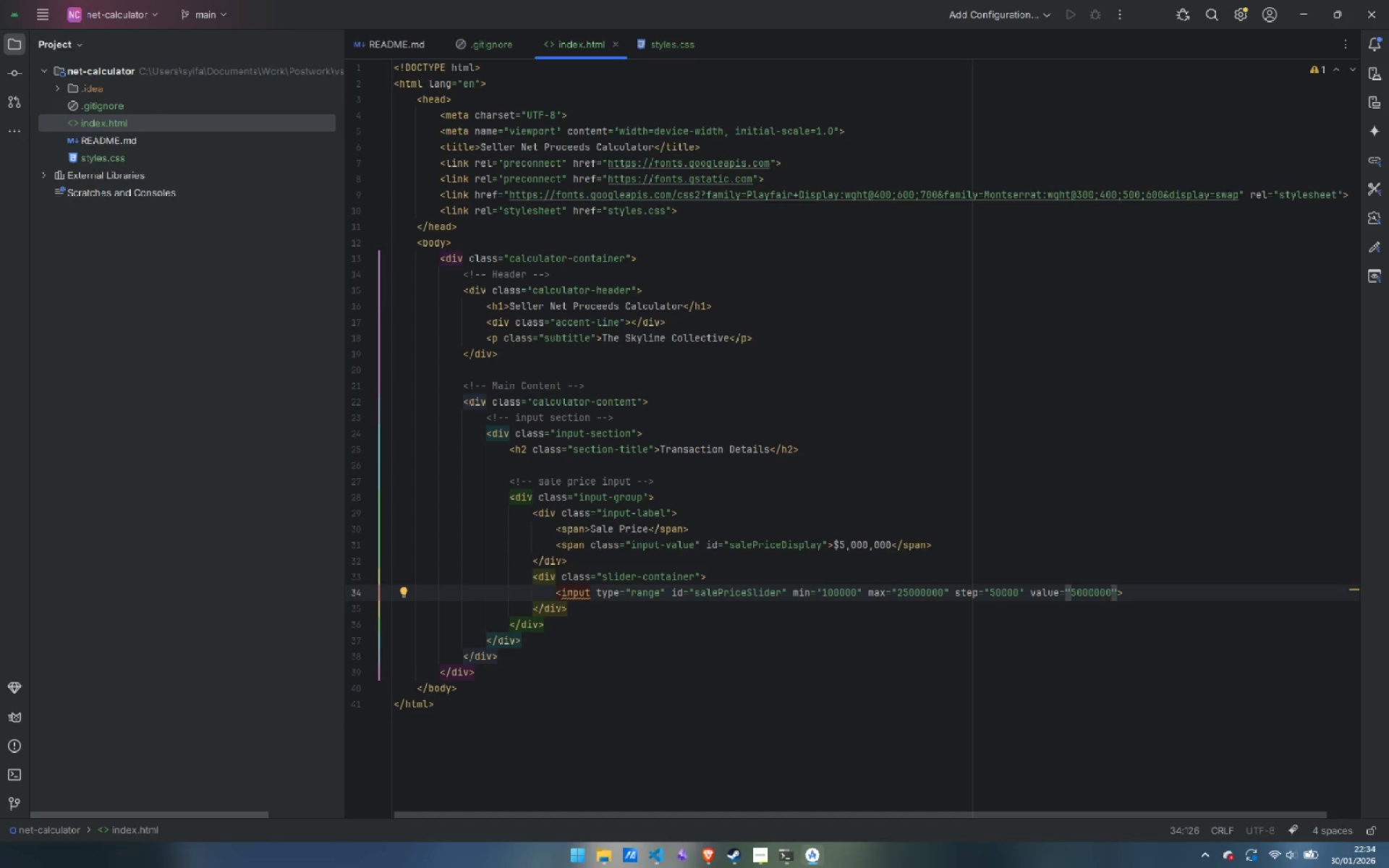 
type( aria-la)
 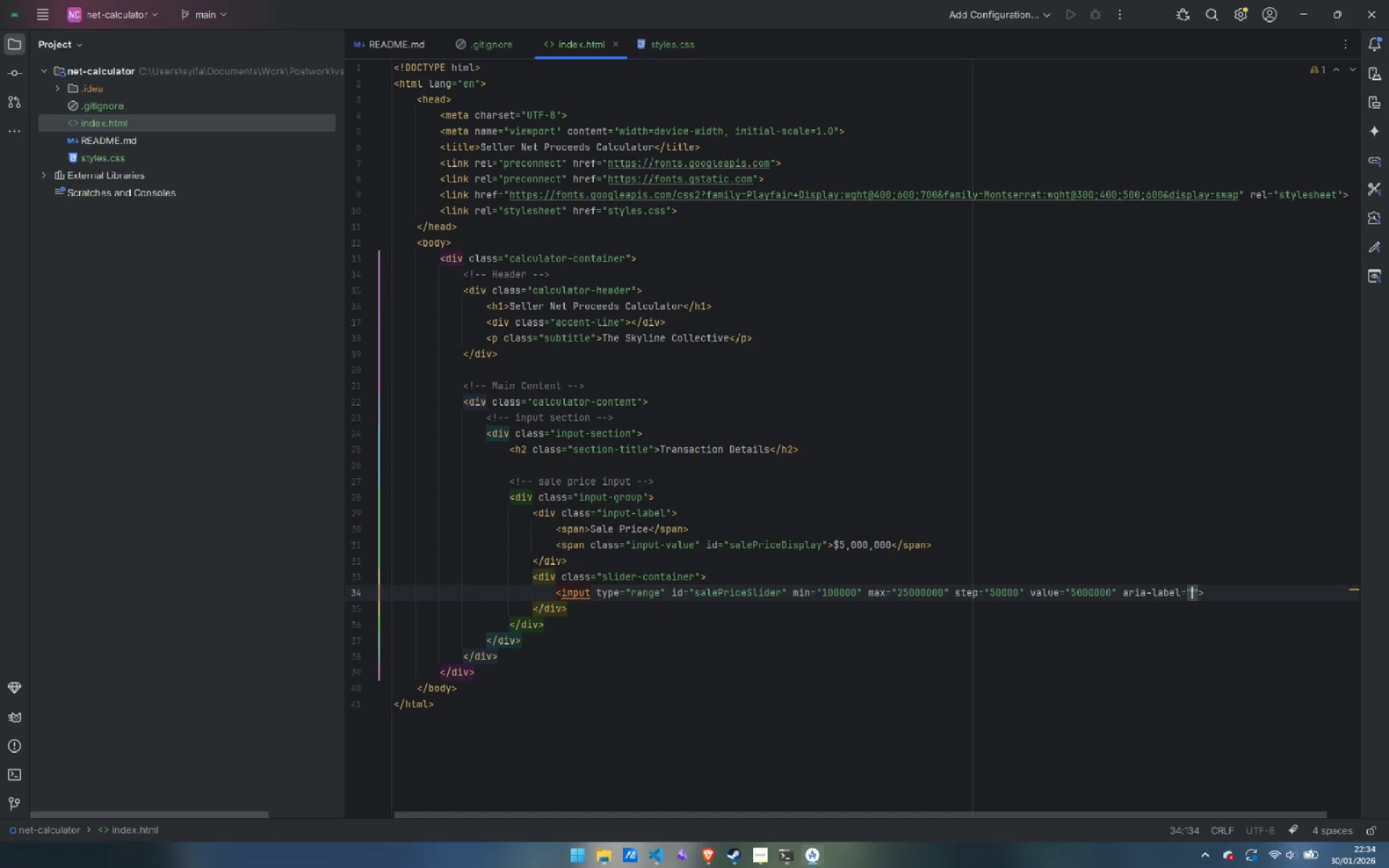 
key(Enter)
 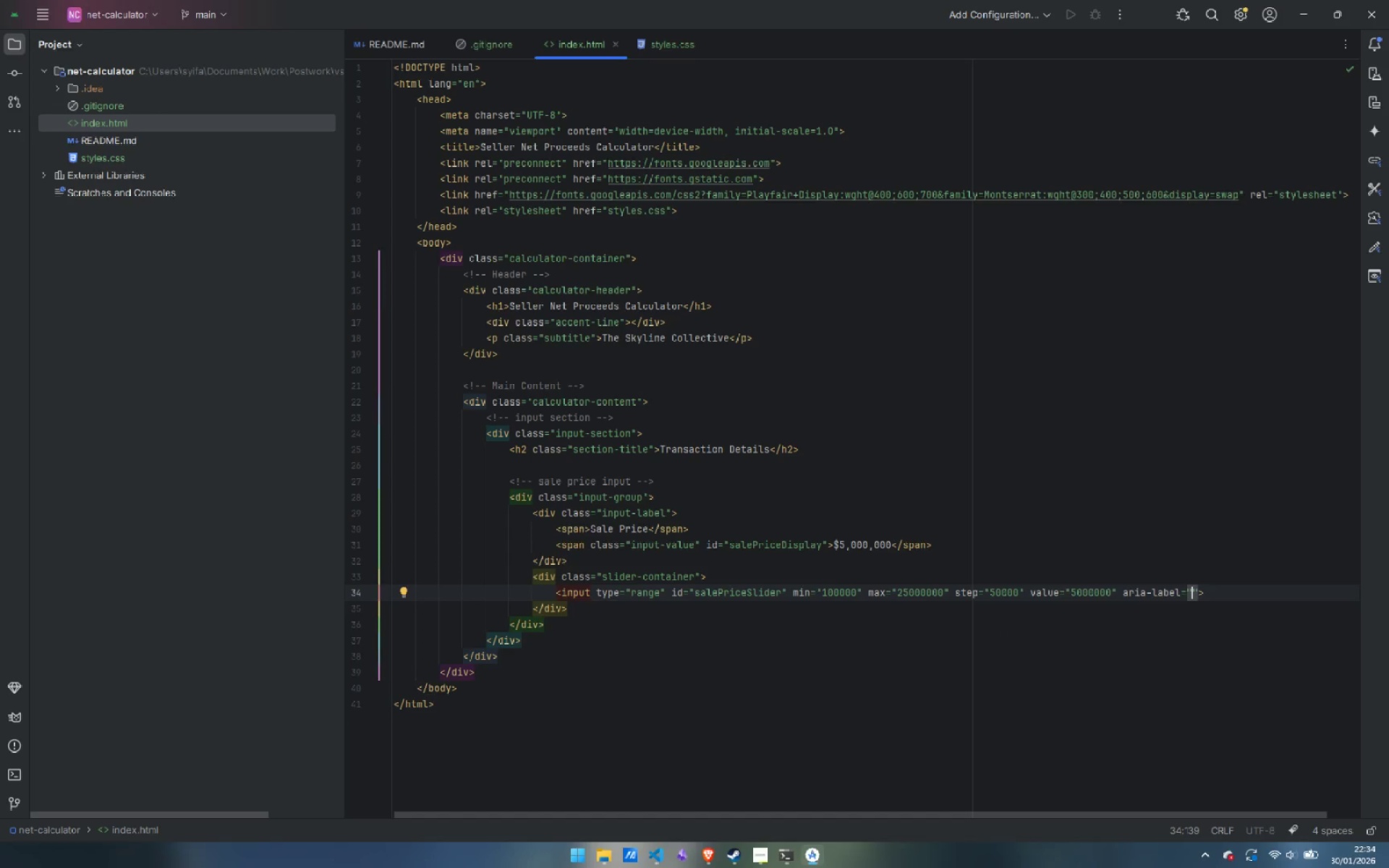 
type(Sale Price Slider)
 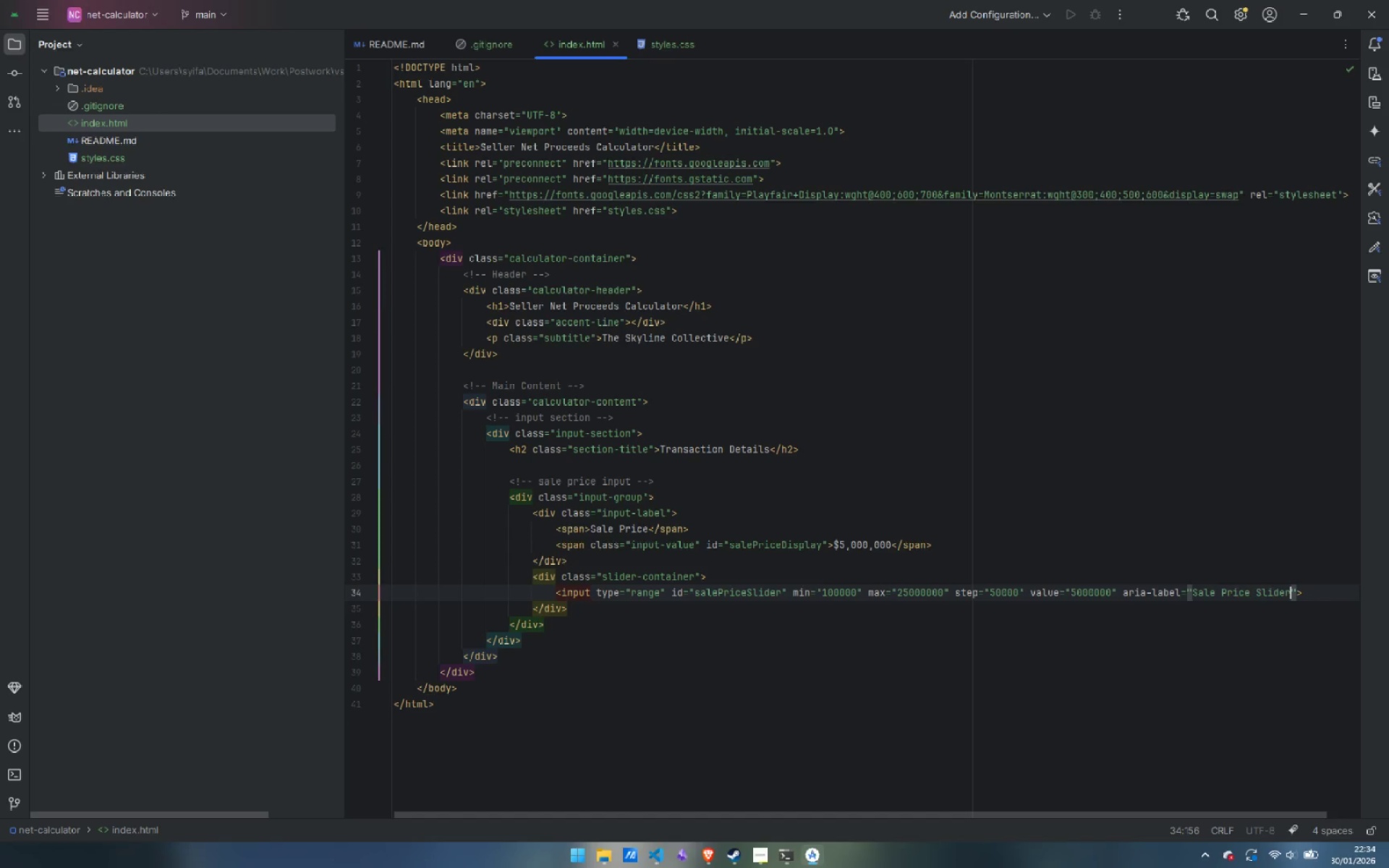 
key(ArrowRight)
 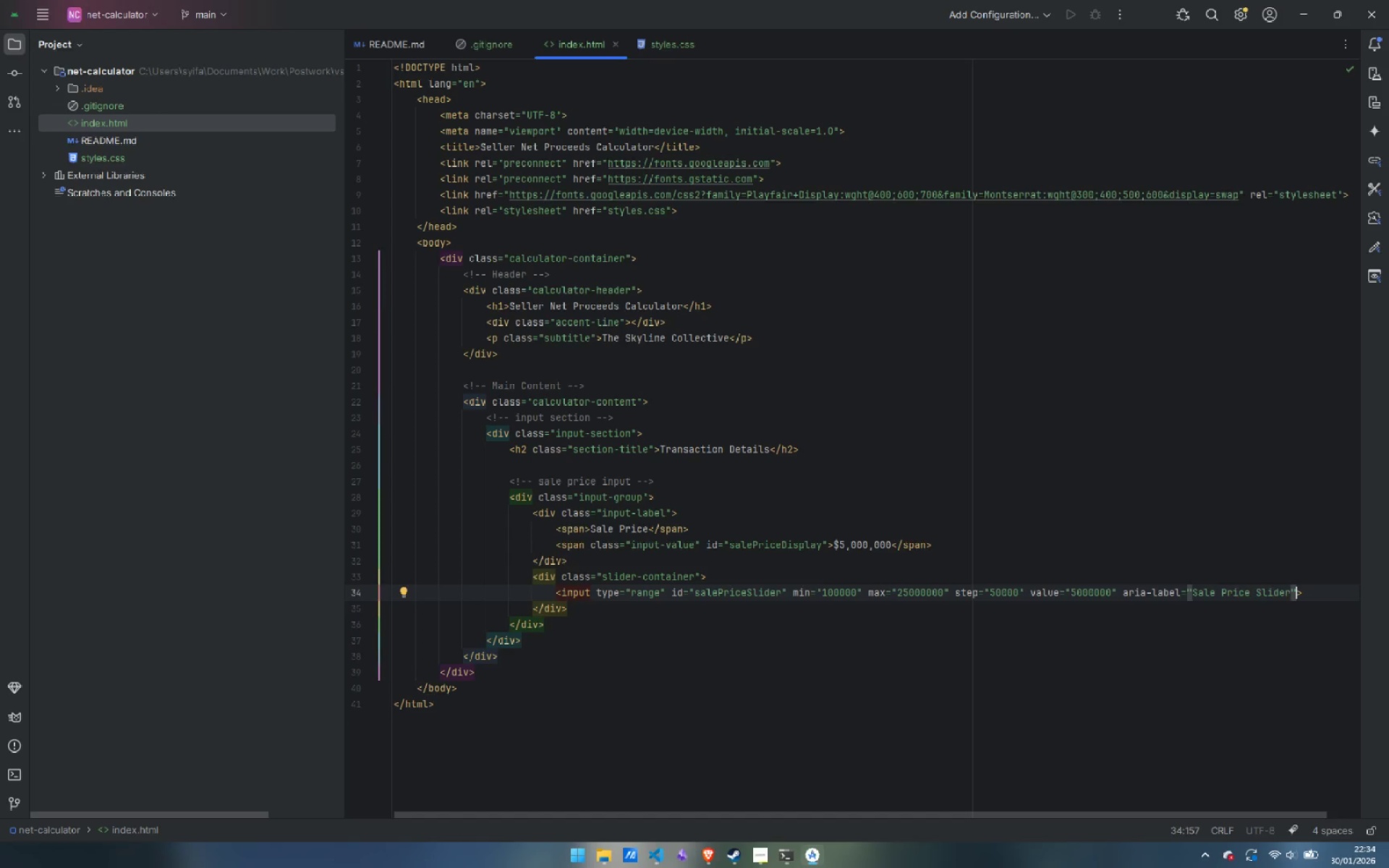 
key(ArrowRight)
 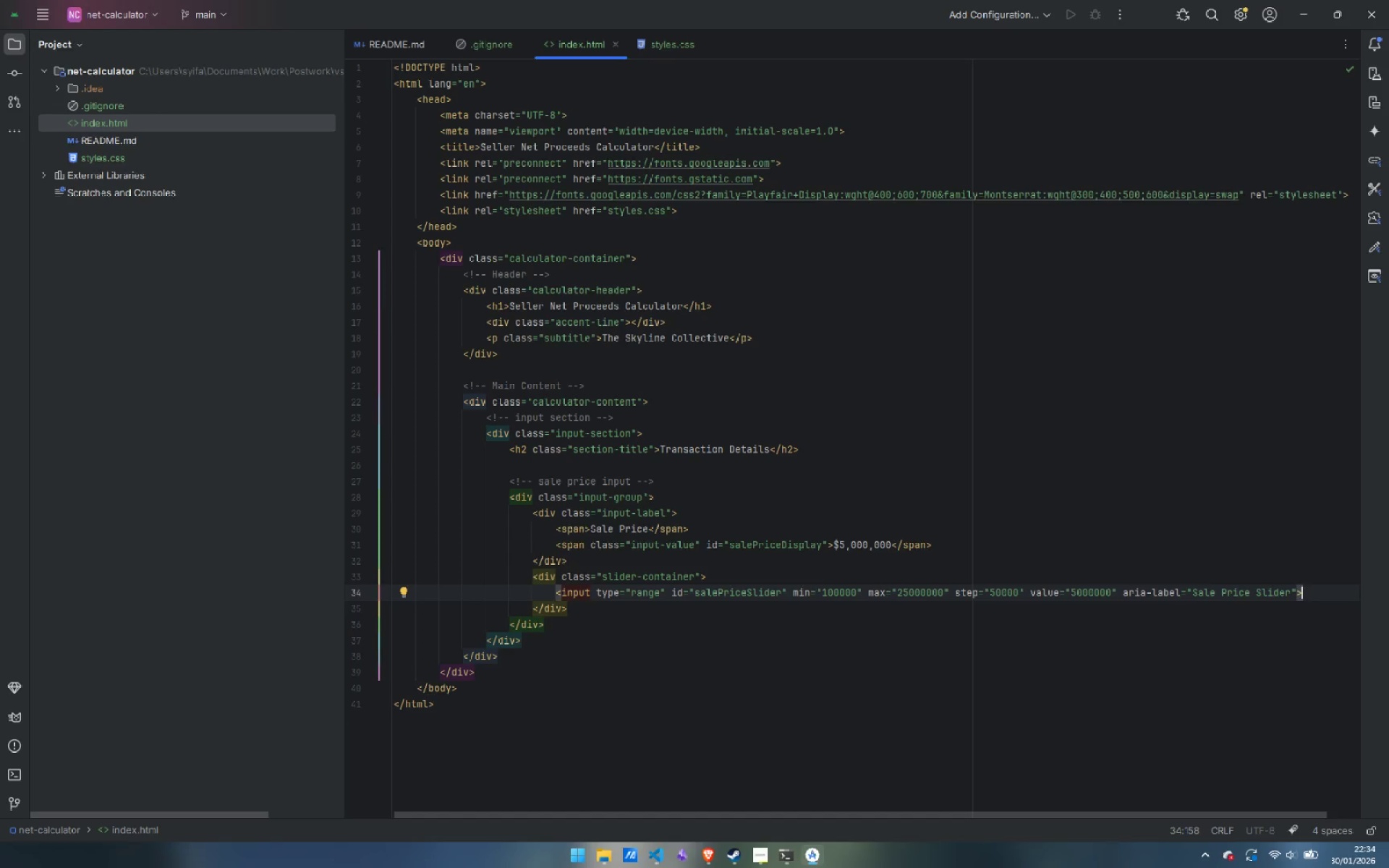 
key(Enter)
 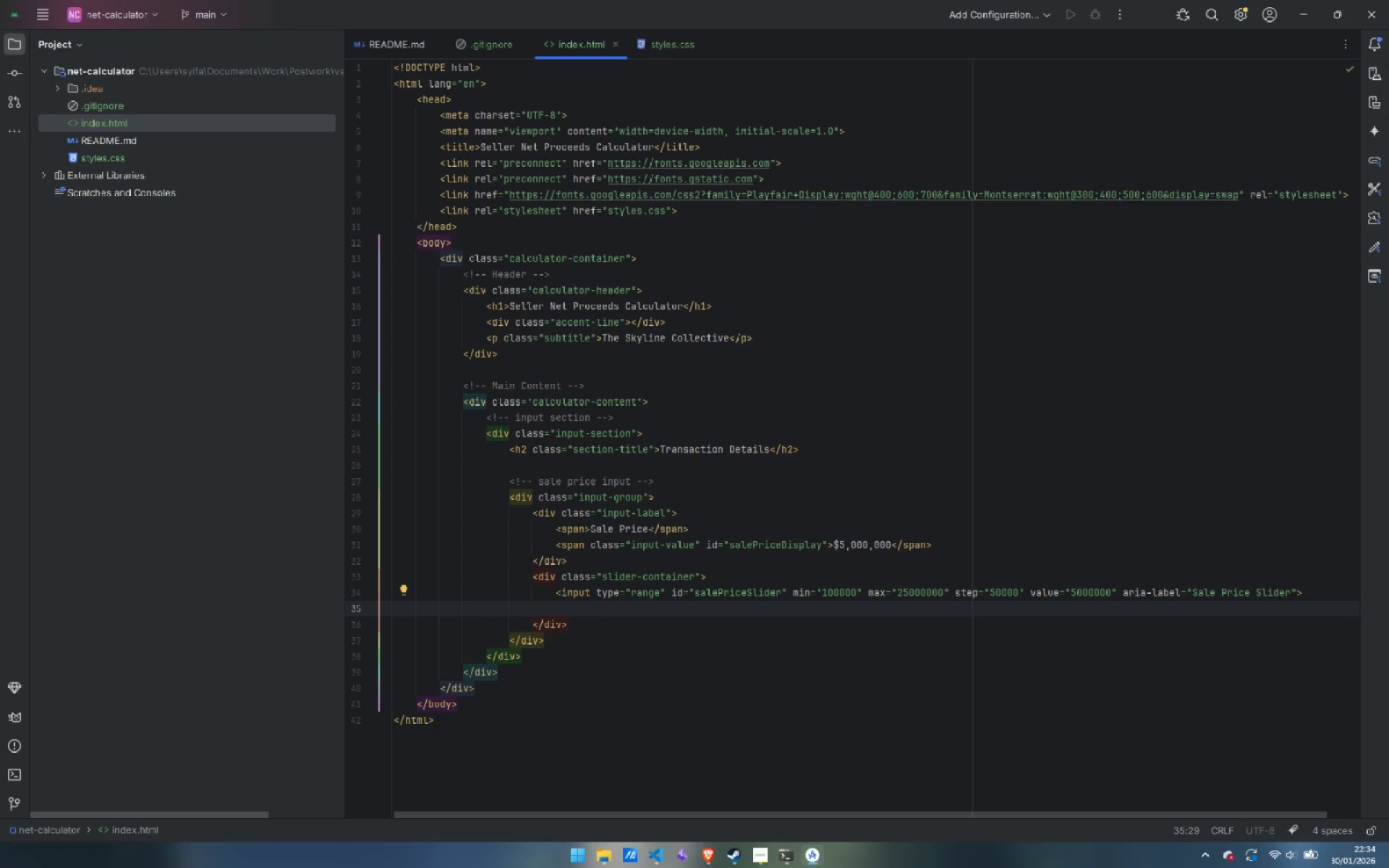 
type(<sp)
 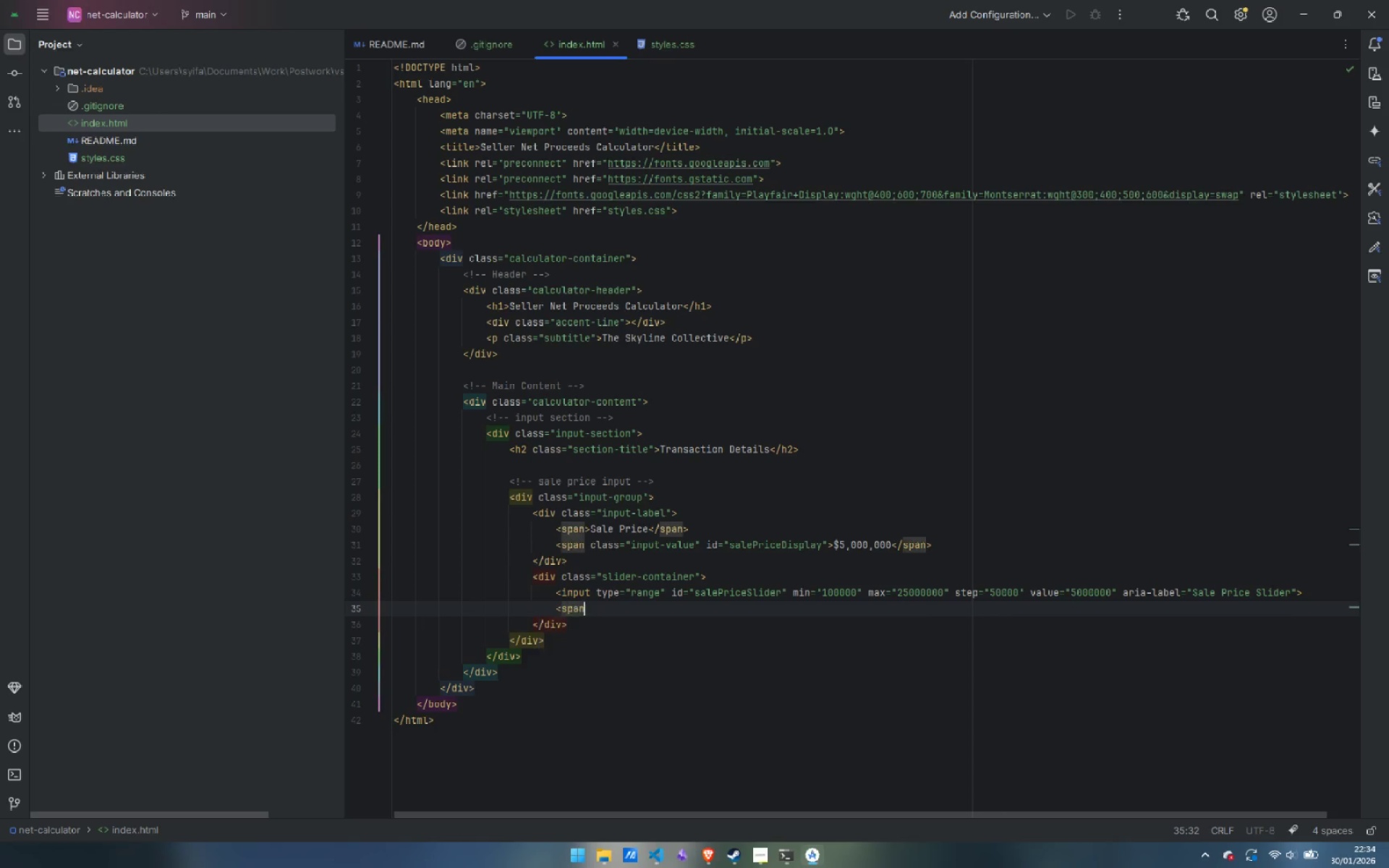 
key(Enter)
 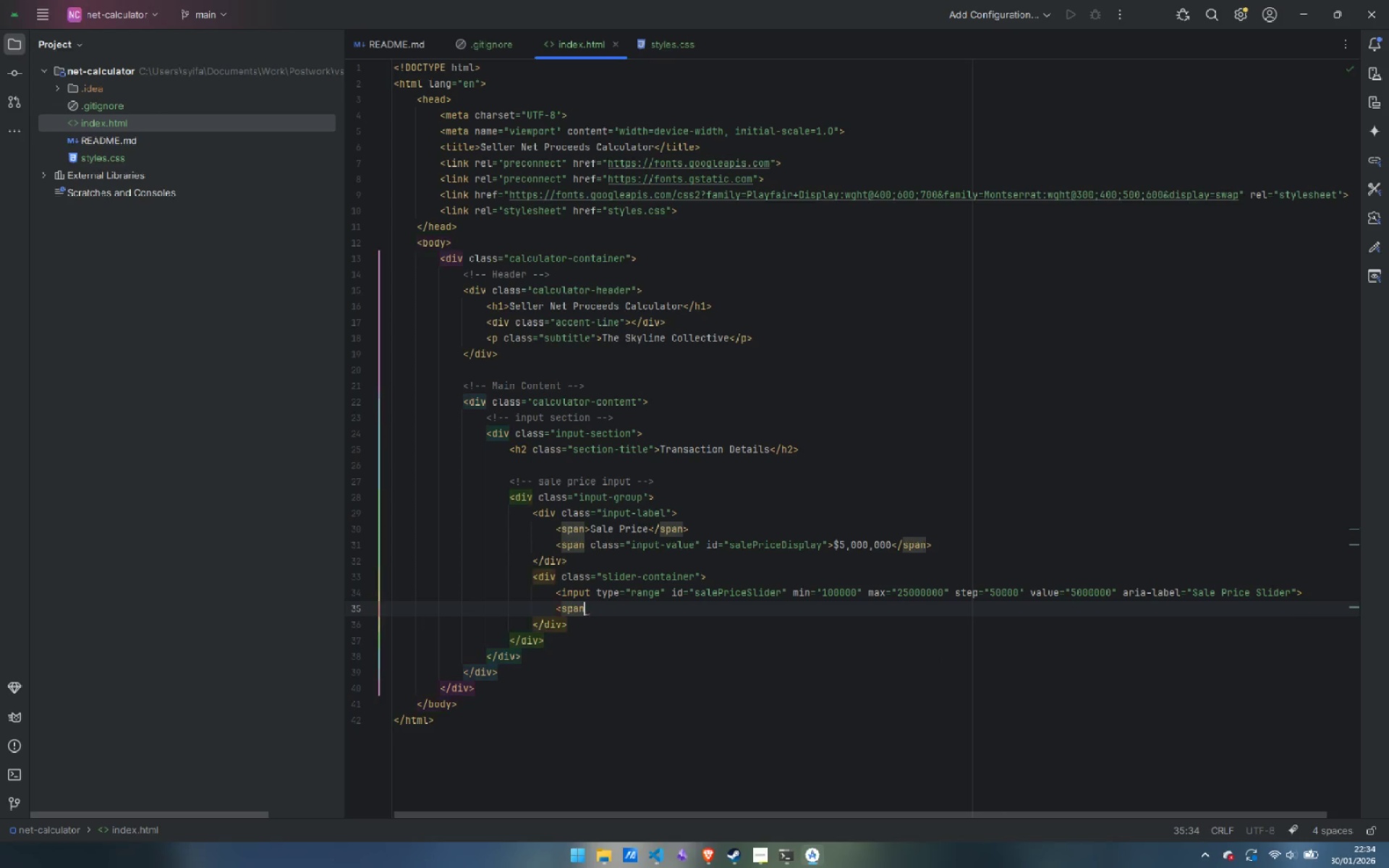 
key(Shift+Period)
 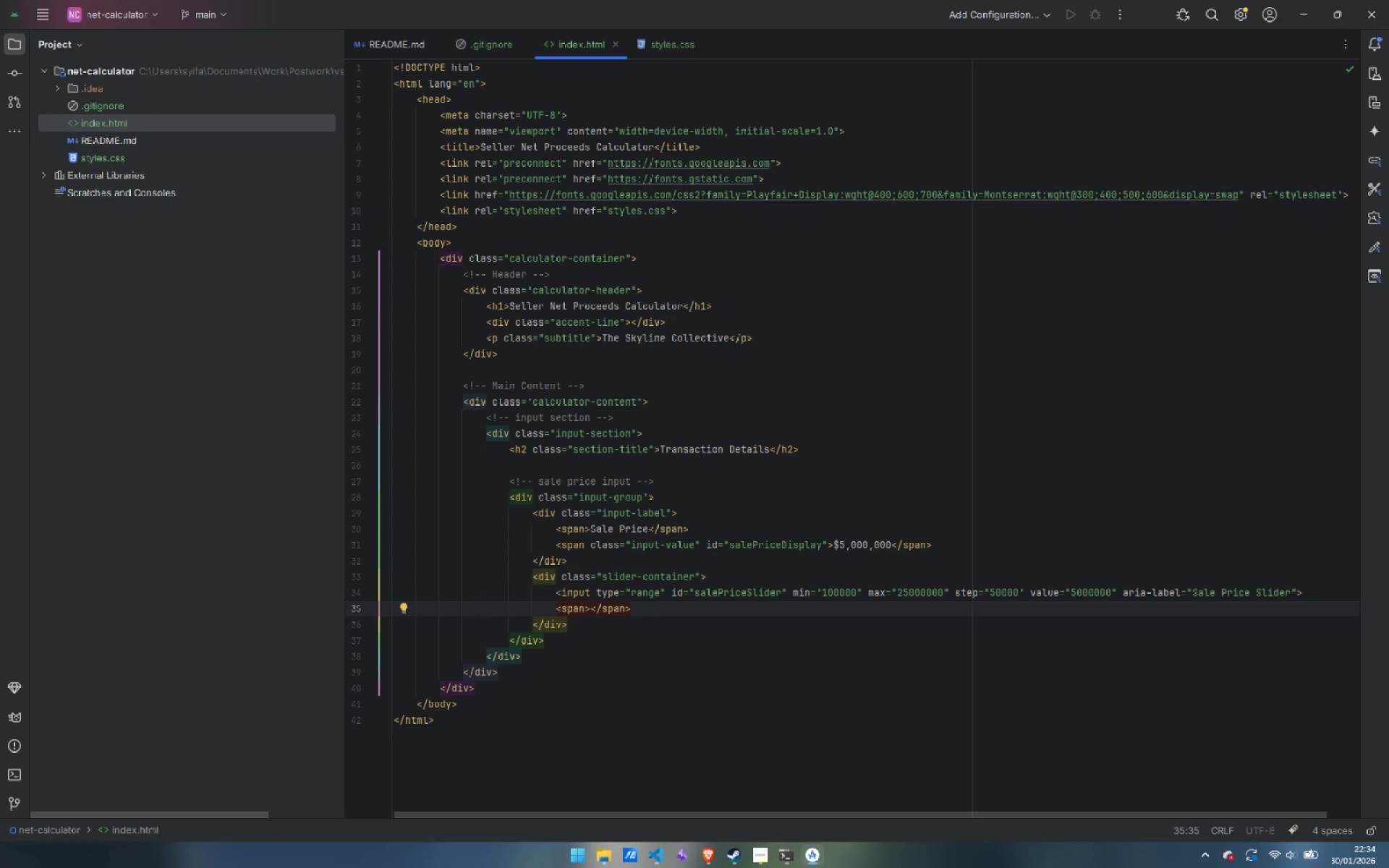 
key(ArrowLeft)
 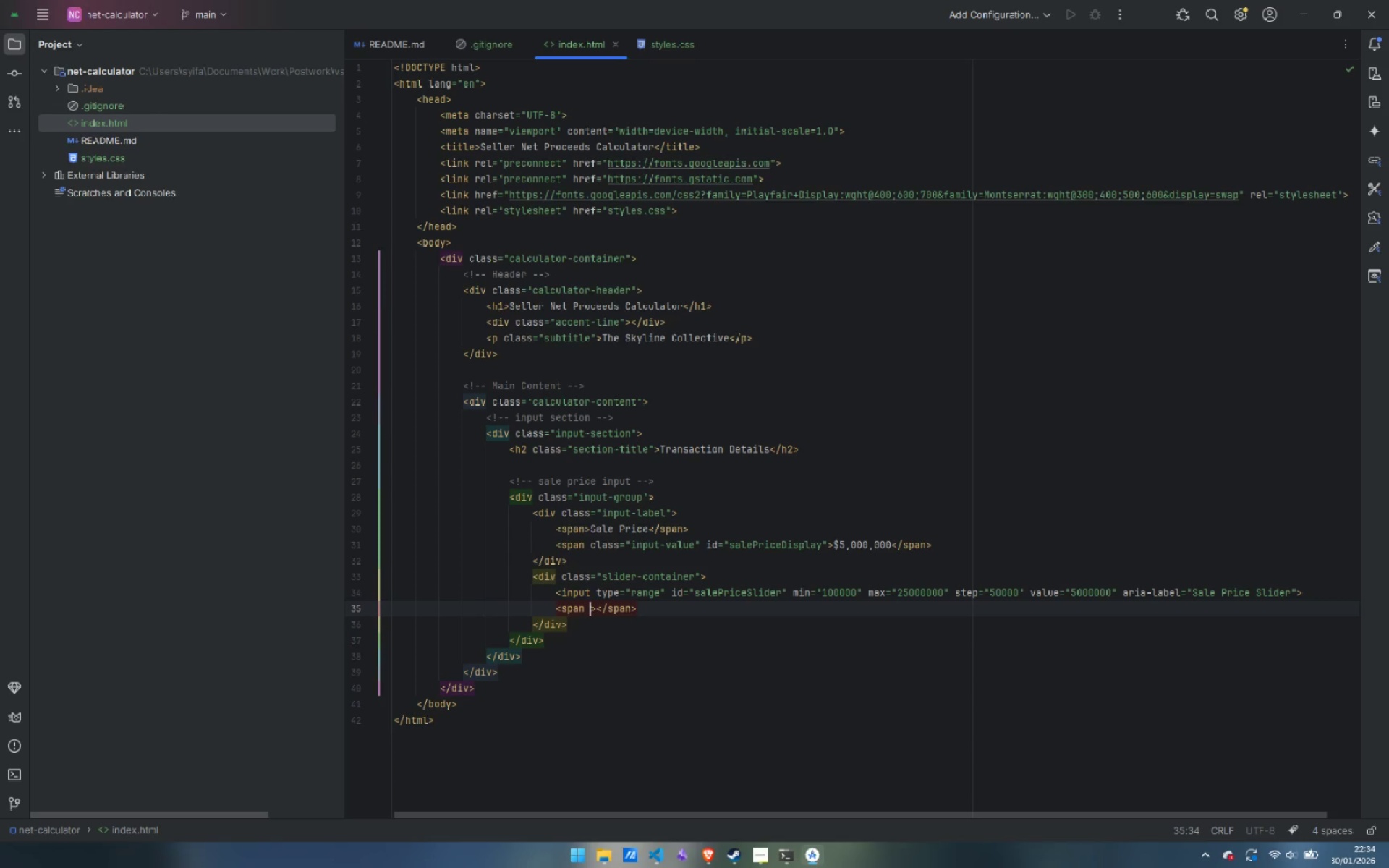 
type( cl)
 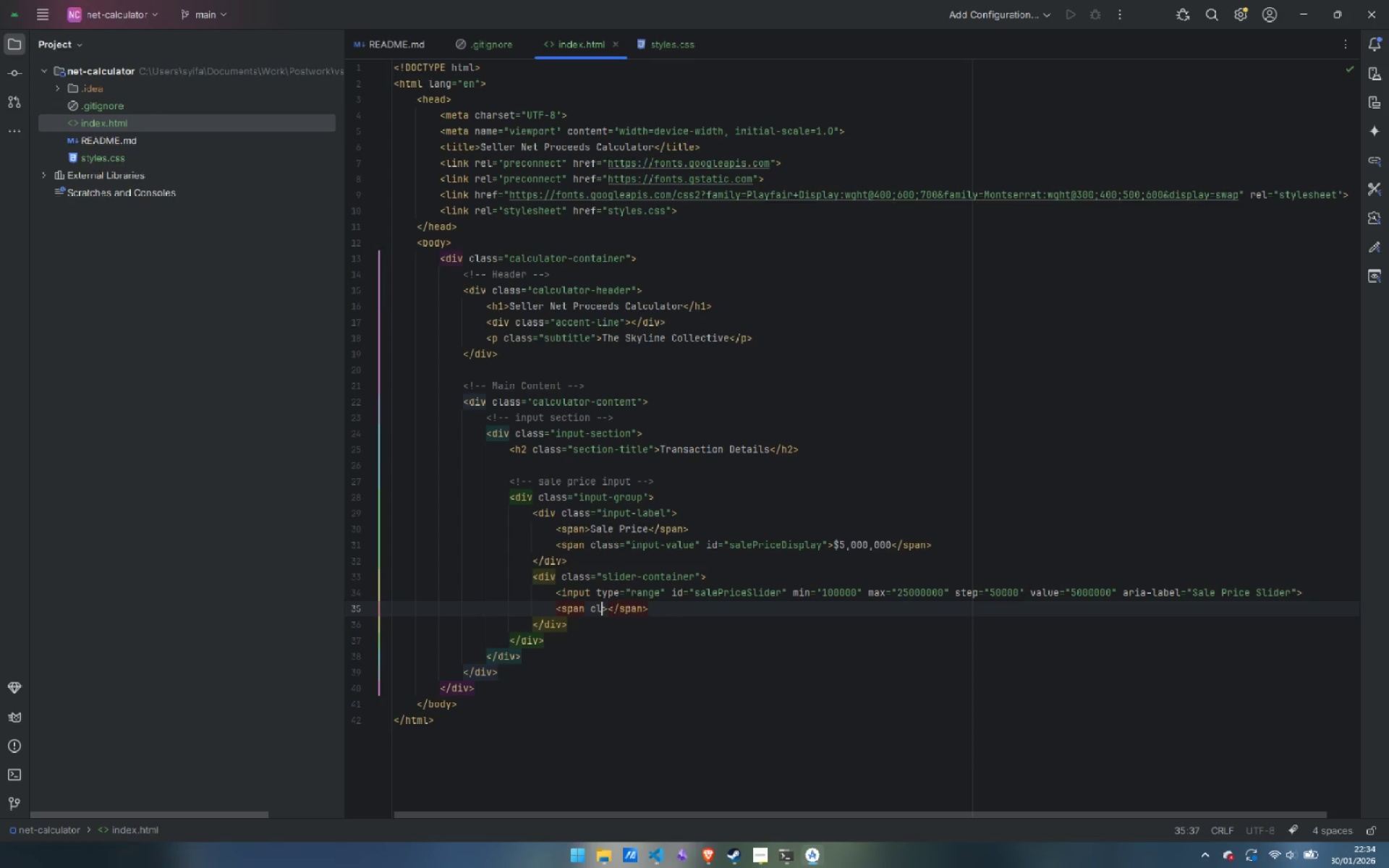 
key(Enter)
 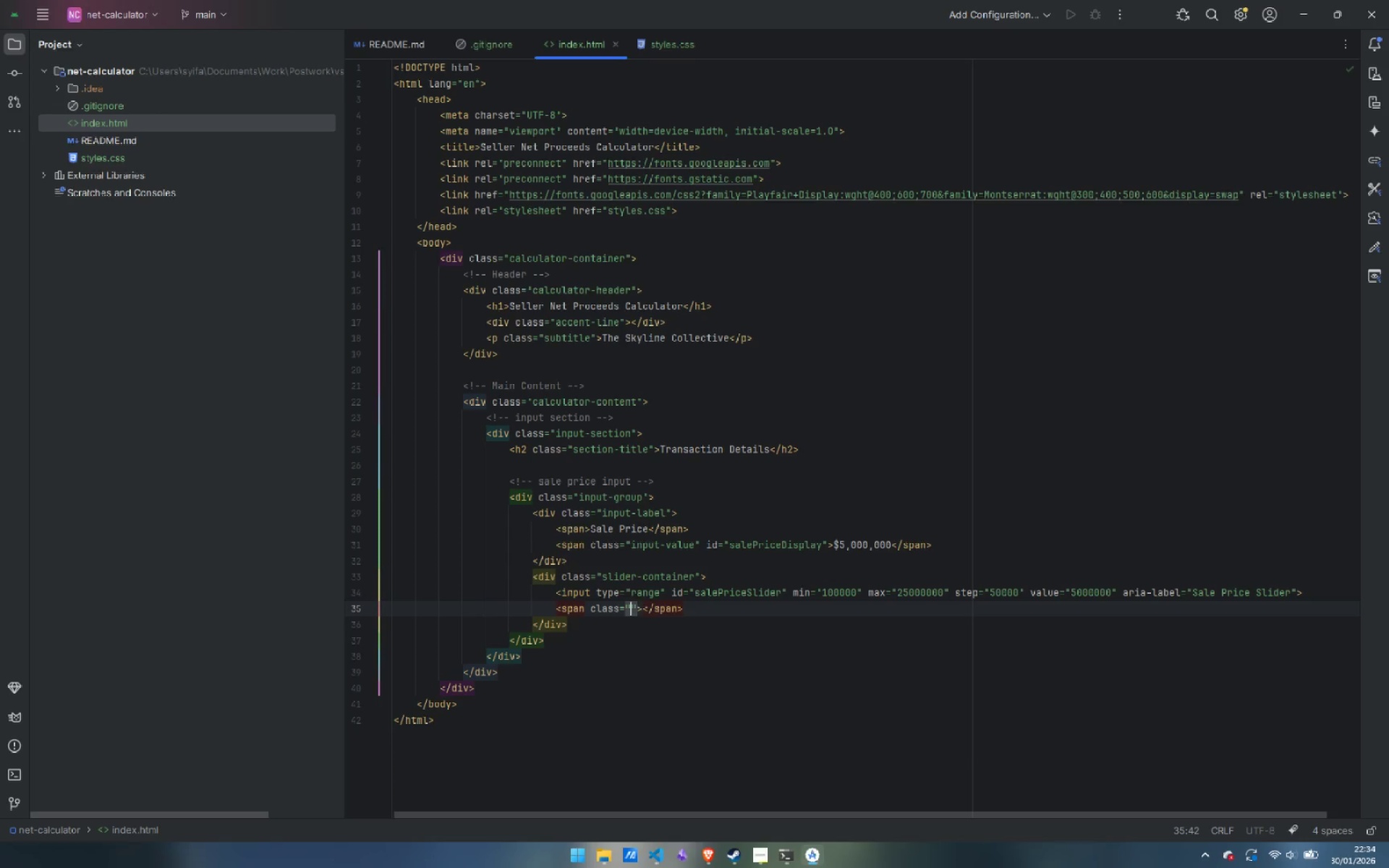 
type(currenct)
key(Backspace)
type(y-symbol)
 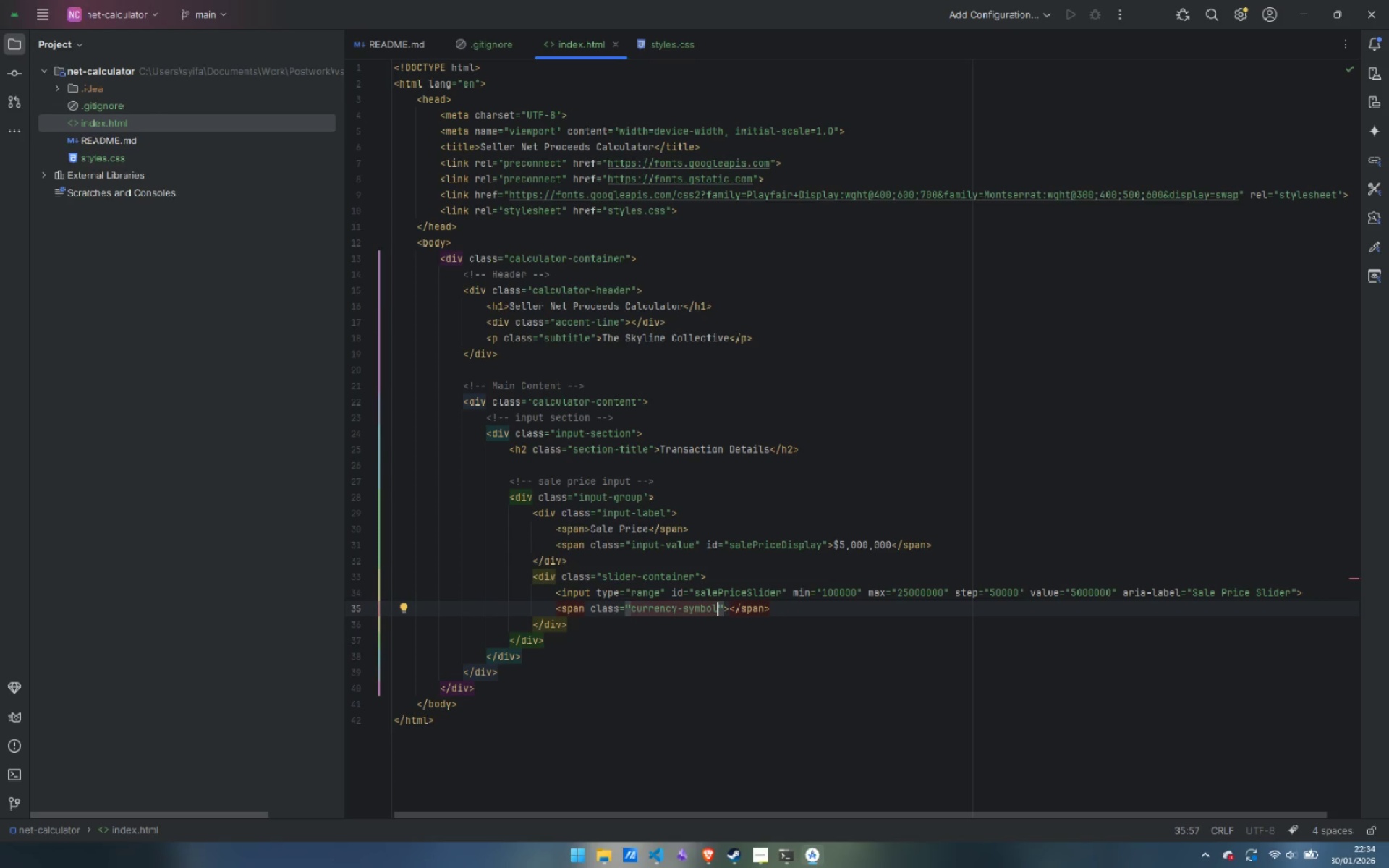 
key(ArrowRight)
 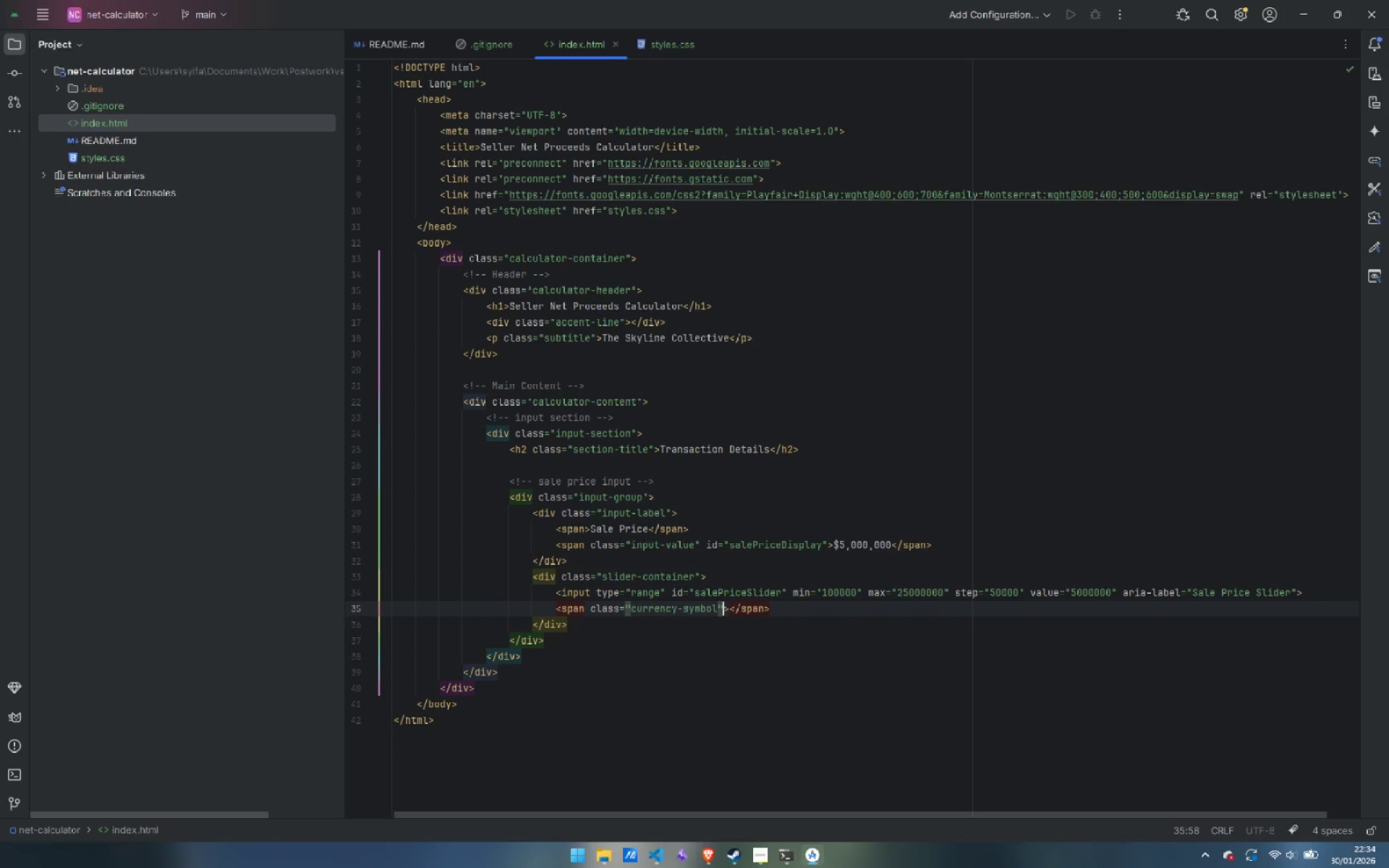 
key(ArrowRight)
 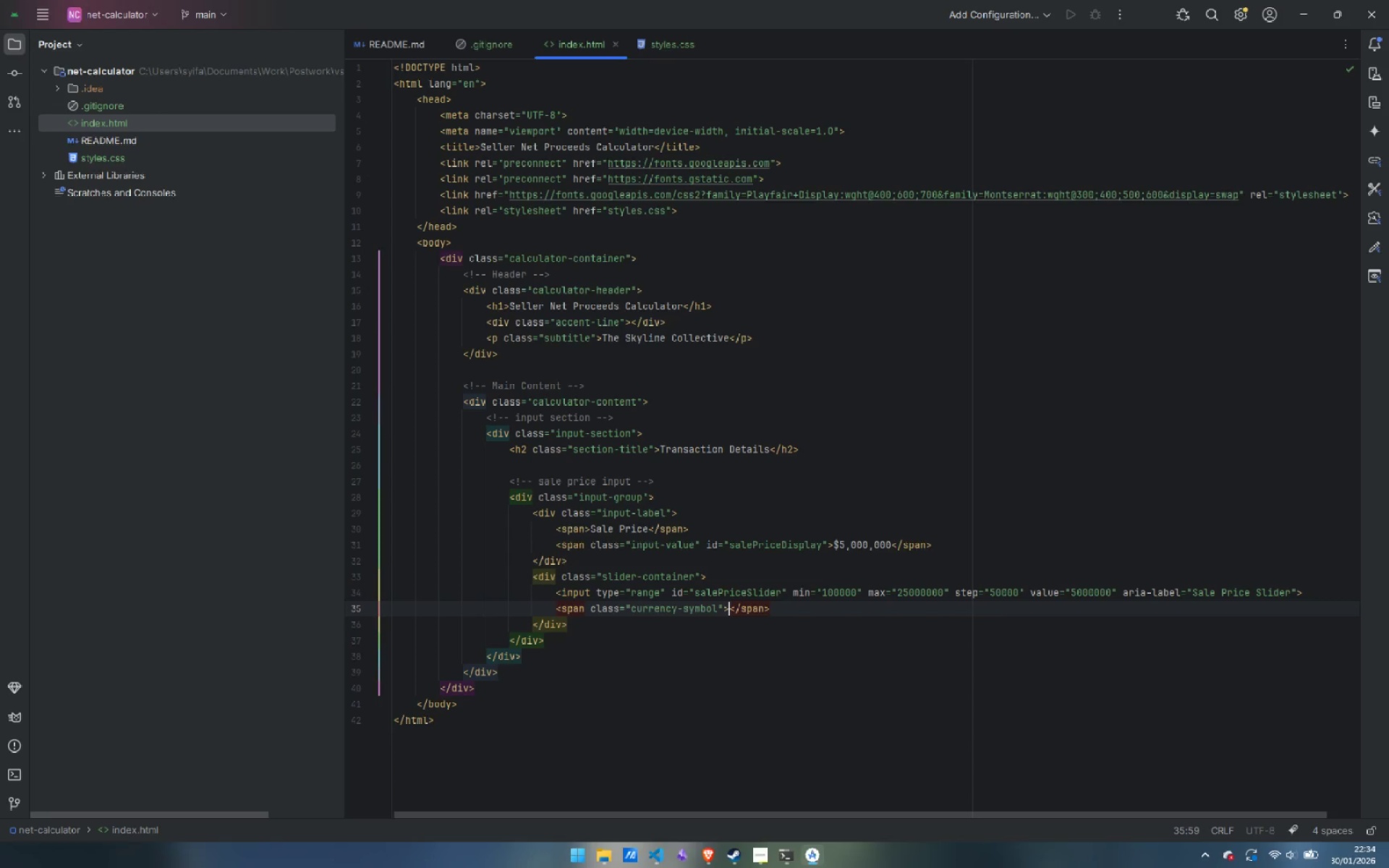 
key(Shift+4)
 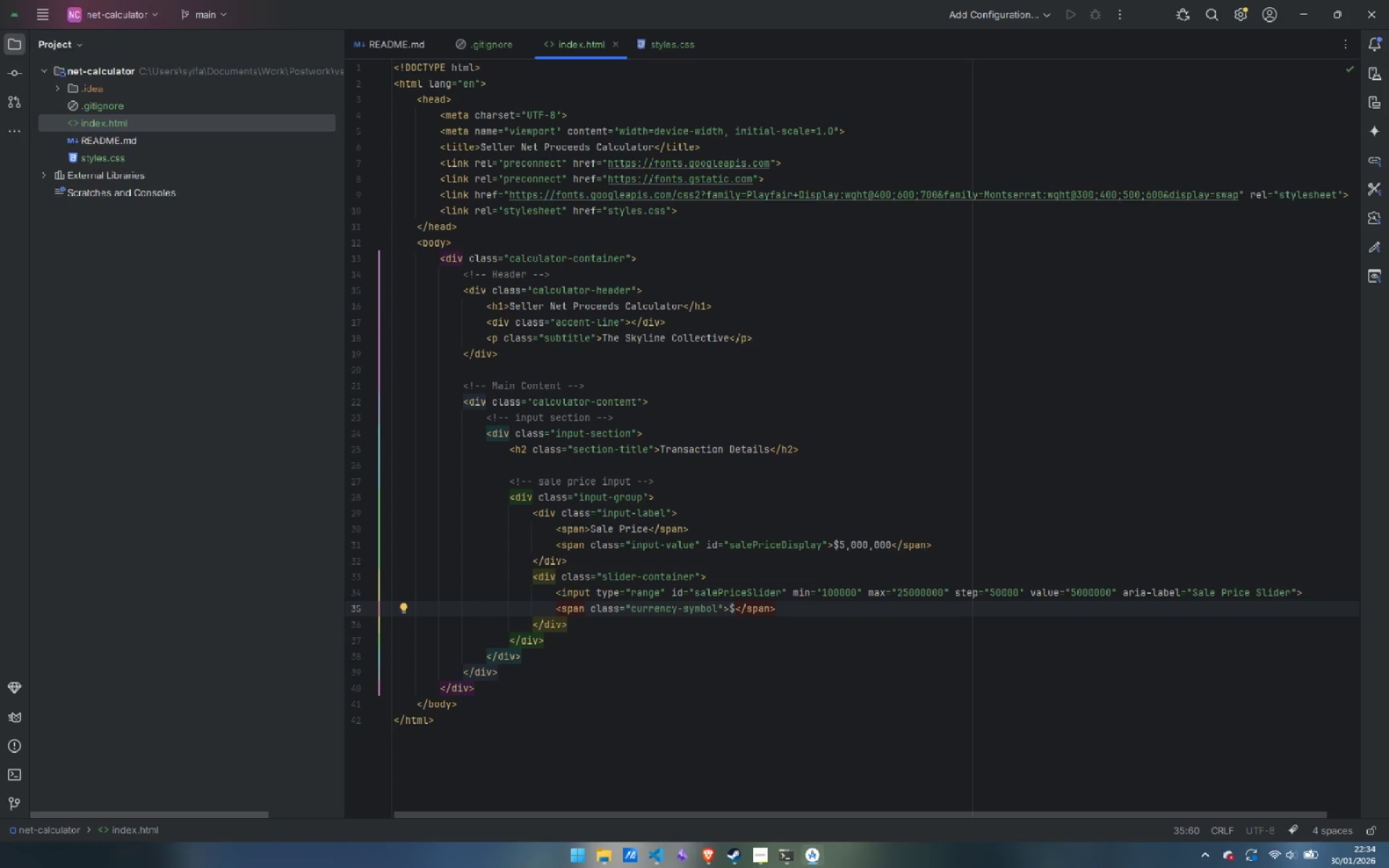 
key(ArrowRight)
 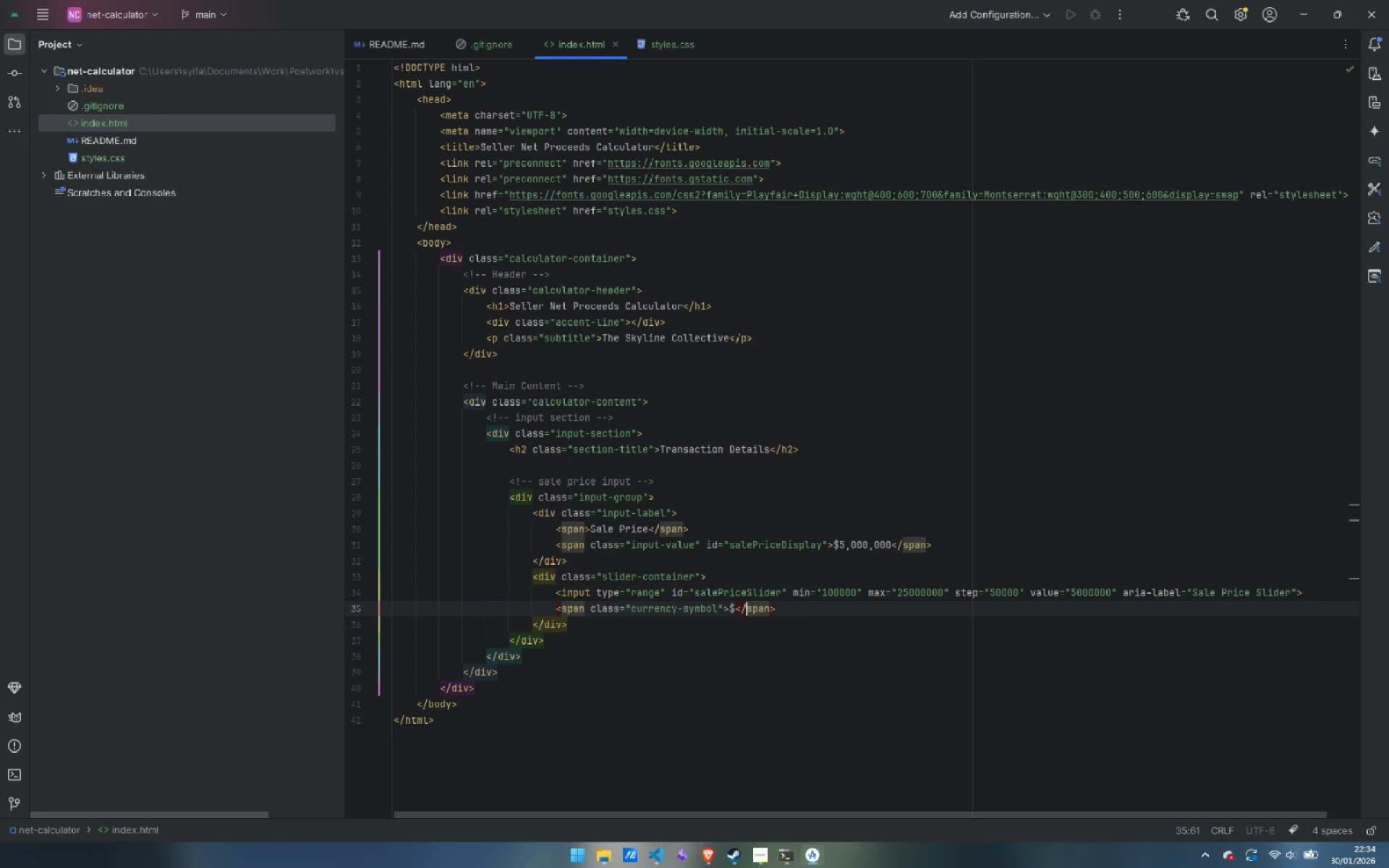 
key(ArrowRight)
 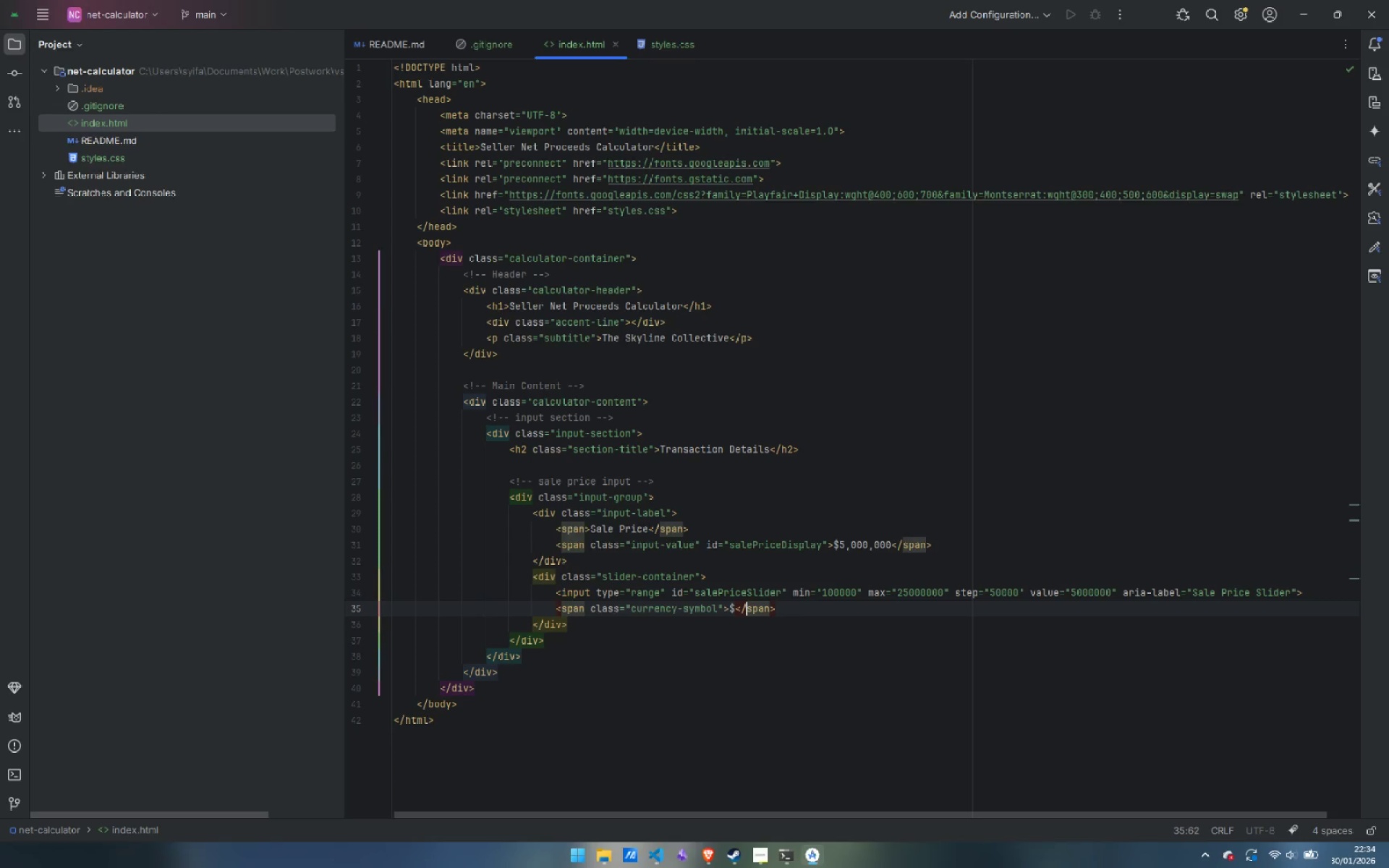 
key(ArrowRight)
 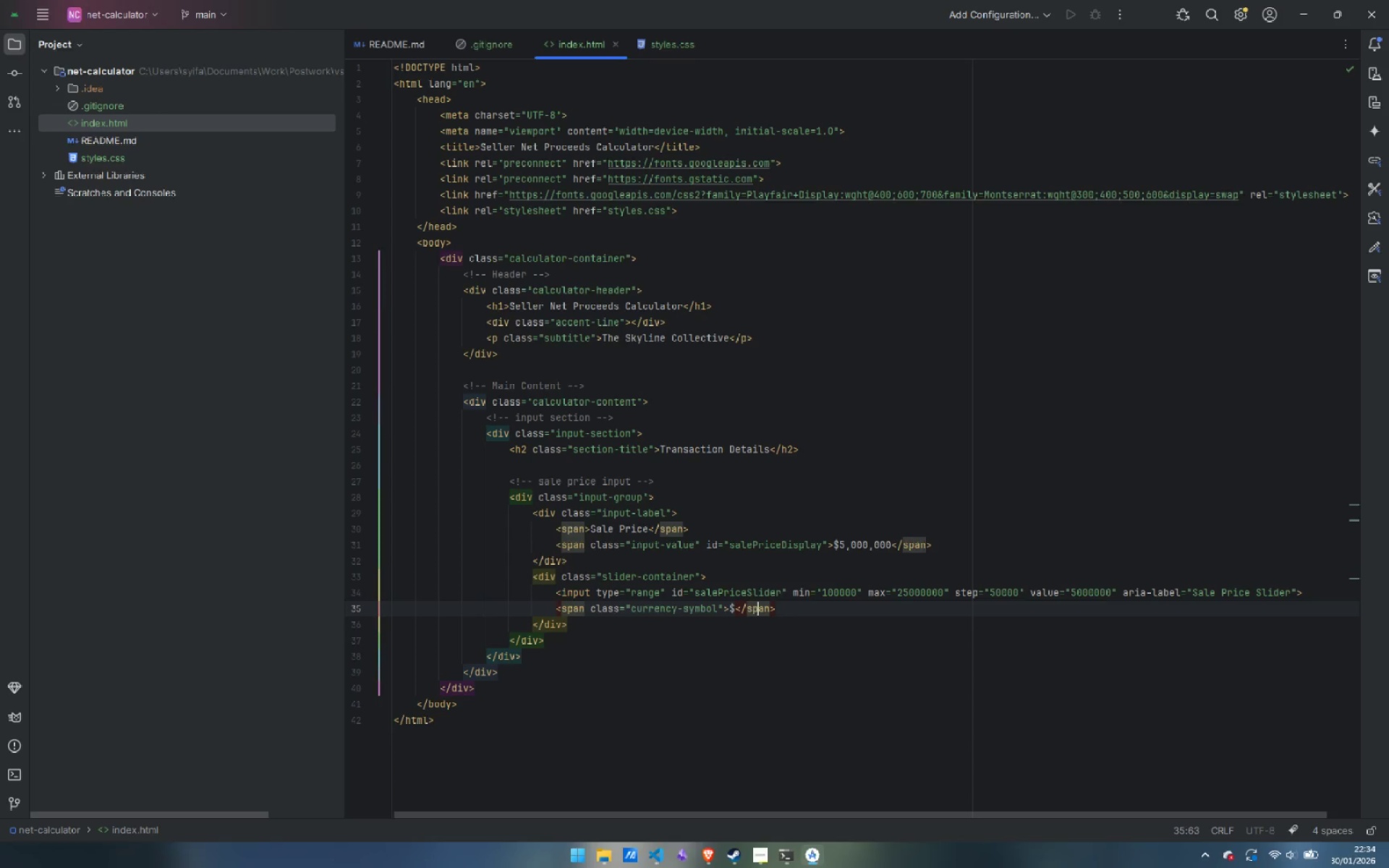 
key(ArrowRight)
 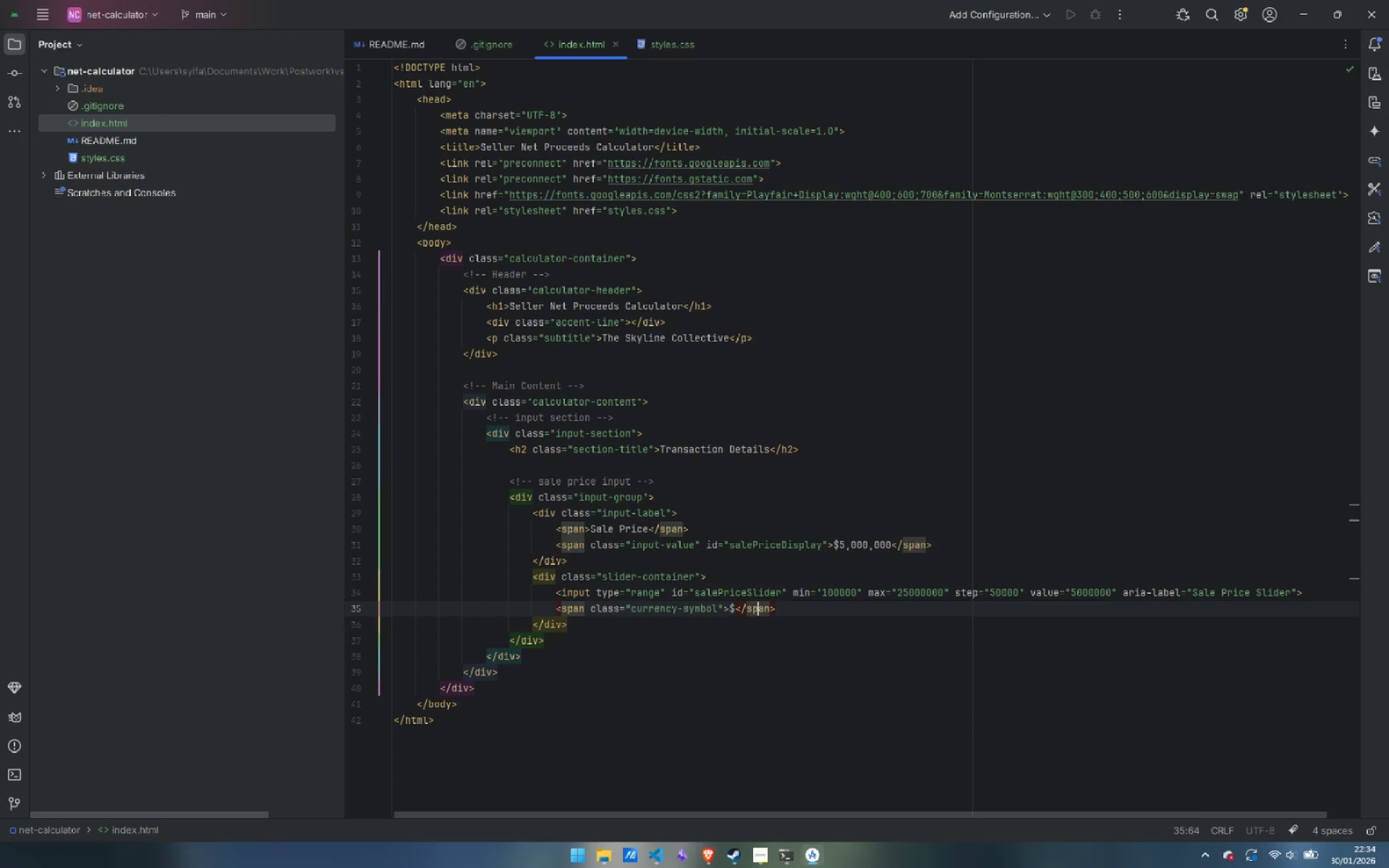 
key(ArrowRight)
 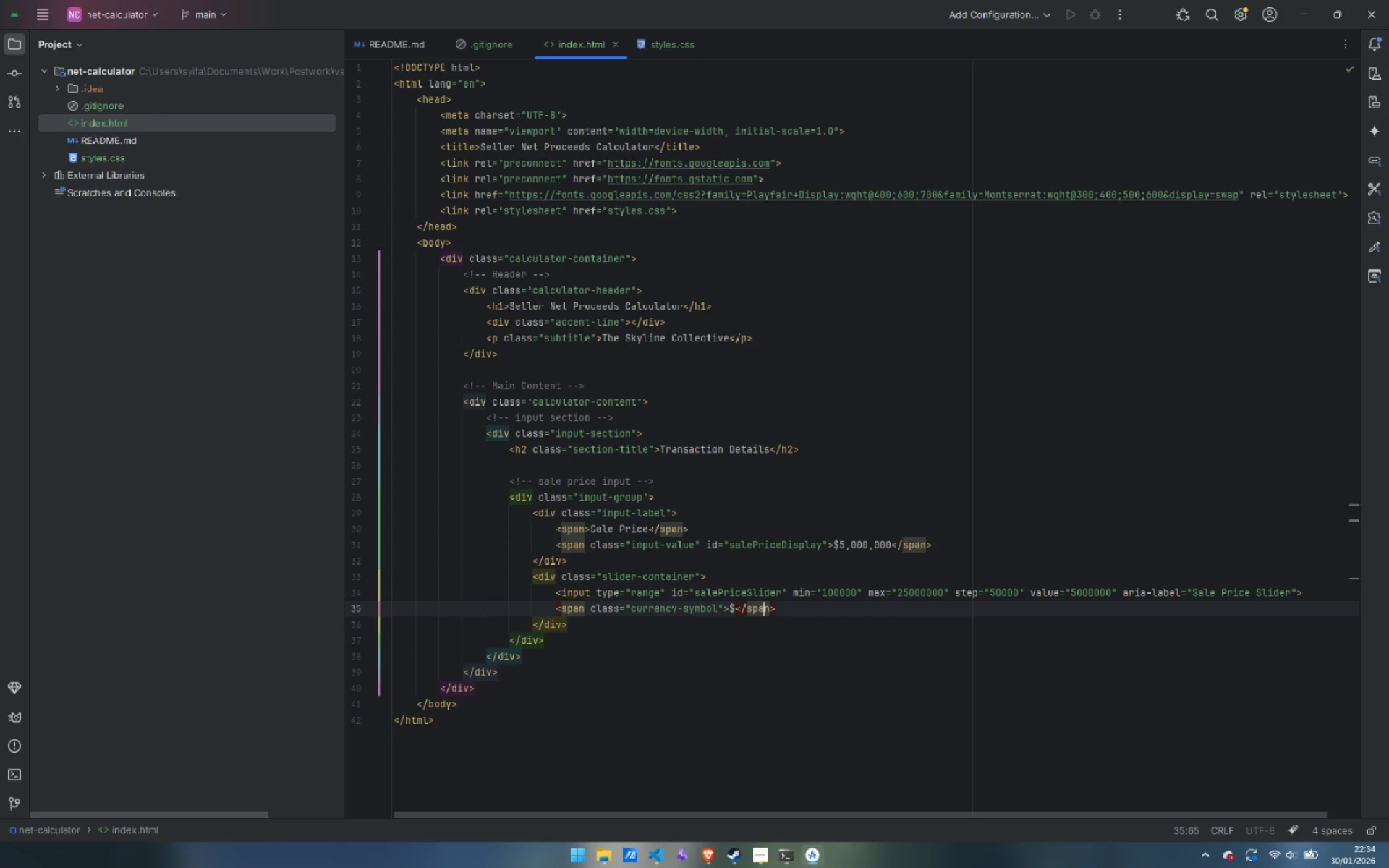 
key(ArrowRight)
 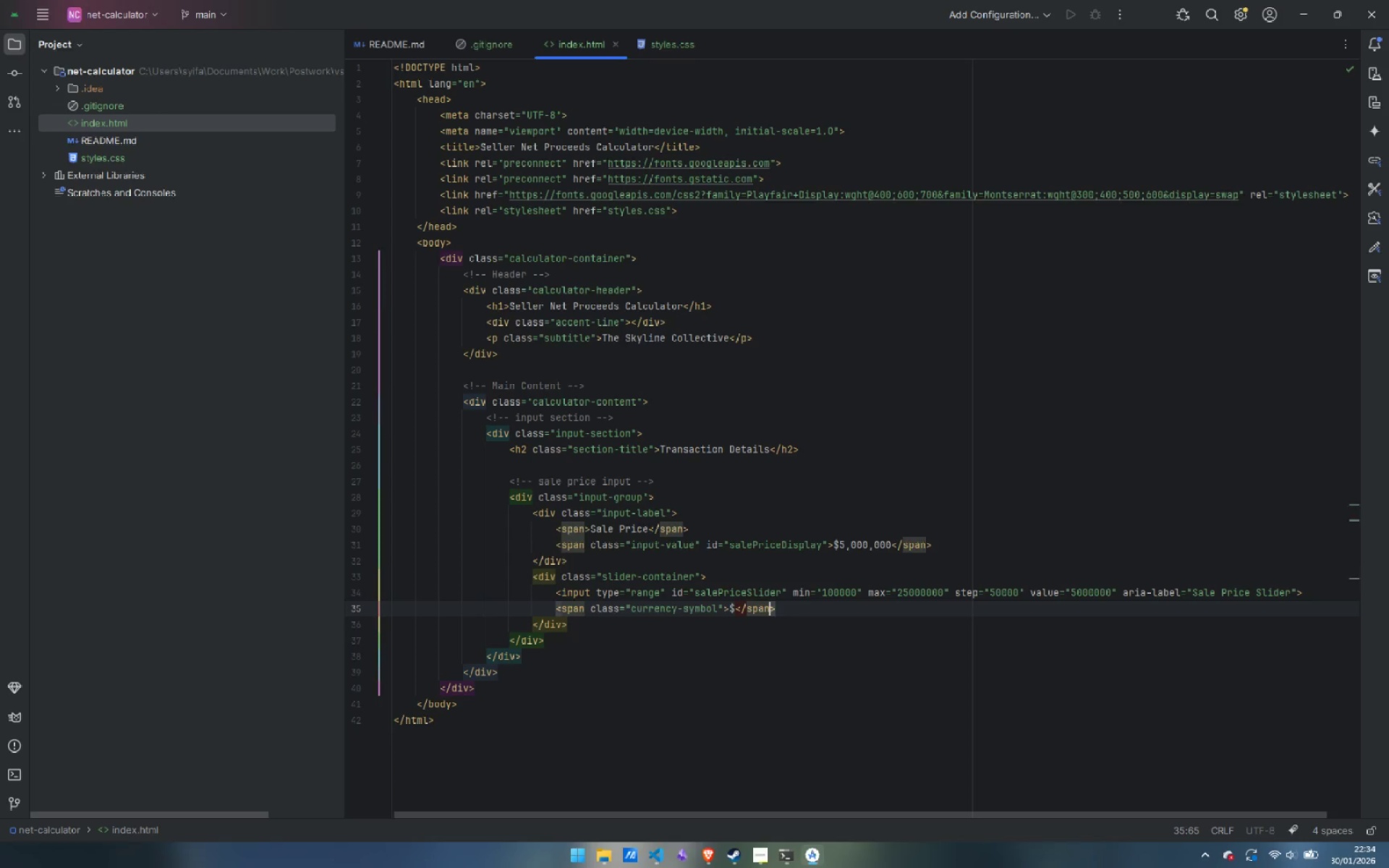 
key(ArrowRight)
 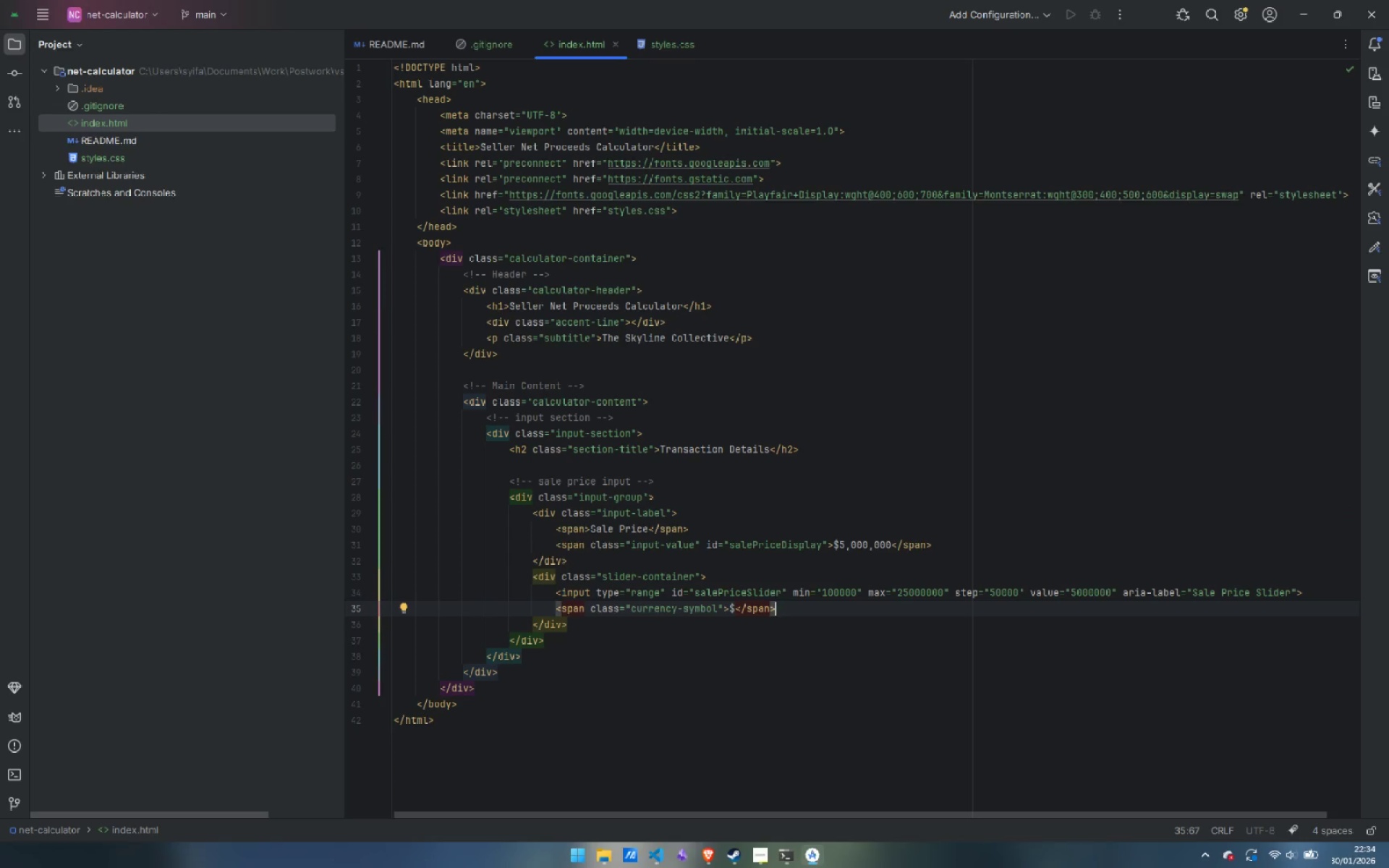 
key(Enter)
 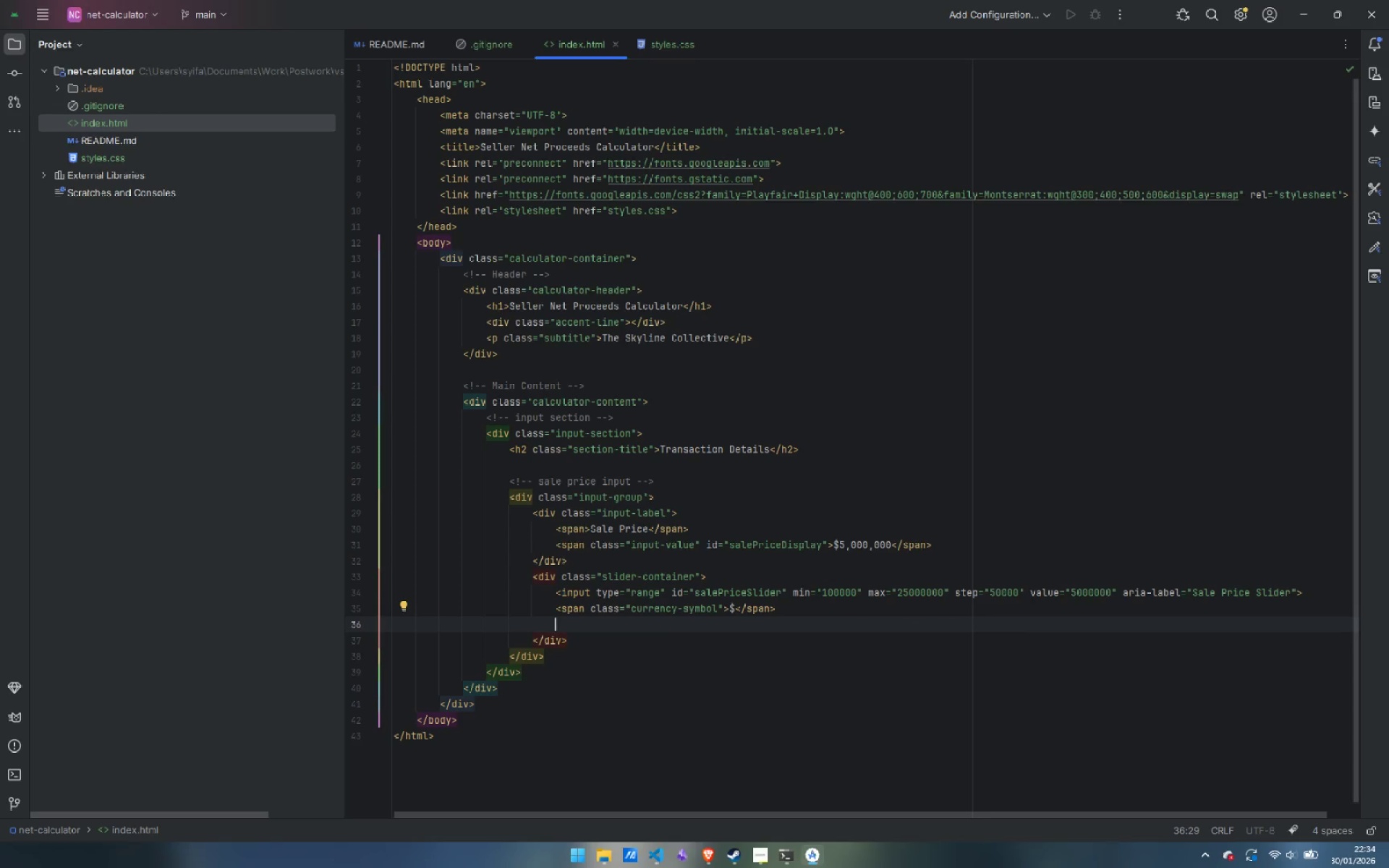 
type(<inp)
 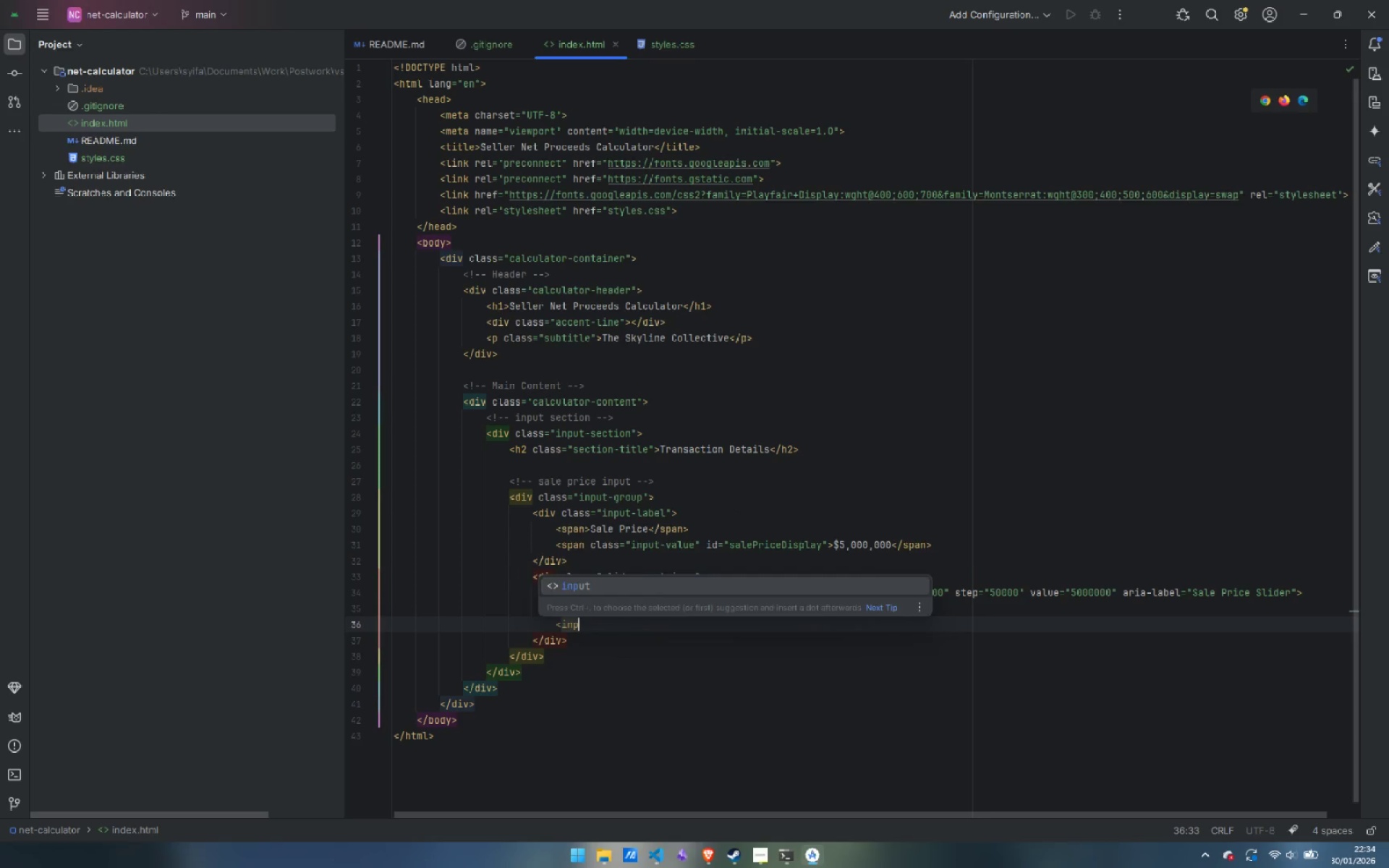 
key(Enter)
 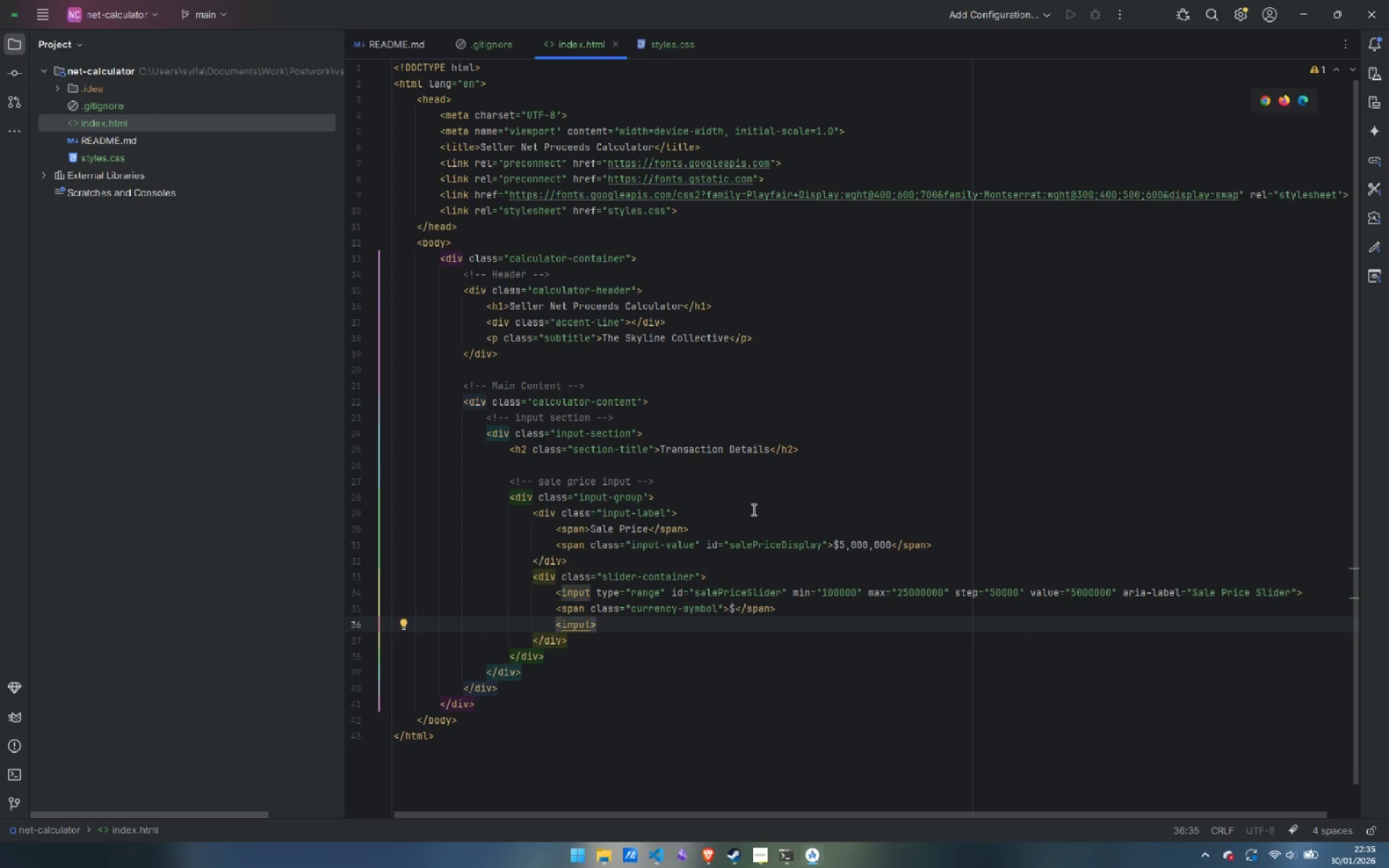 
wait(22.92)
 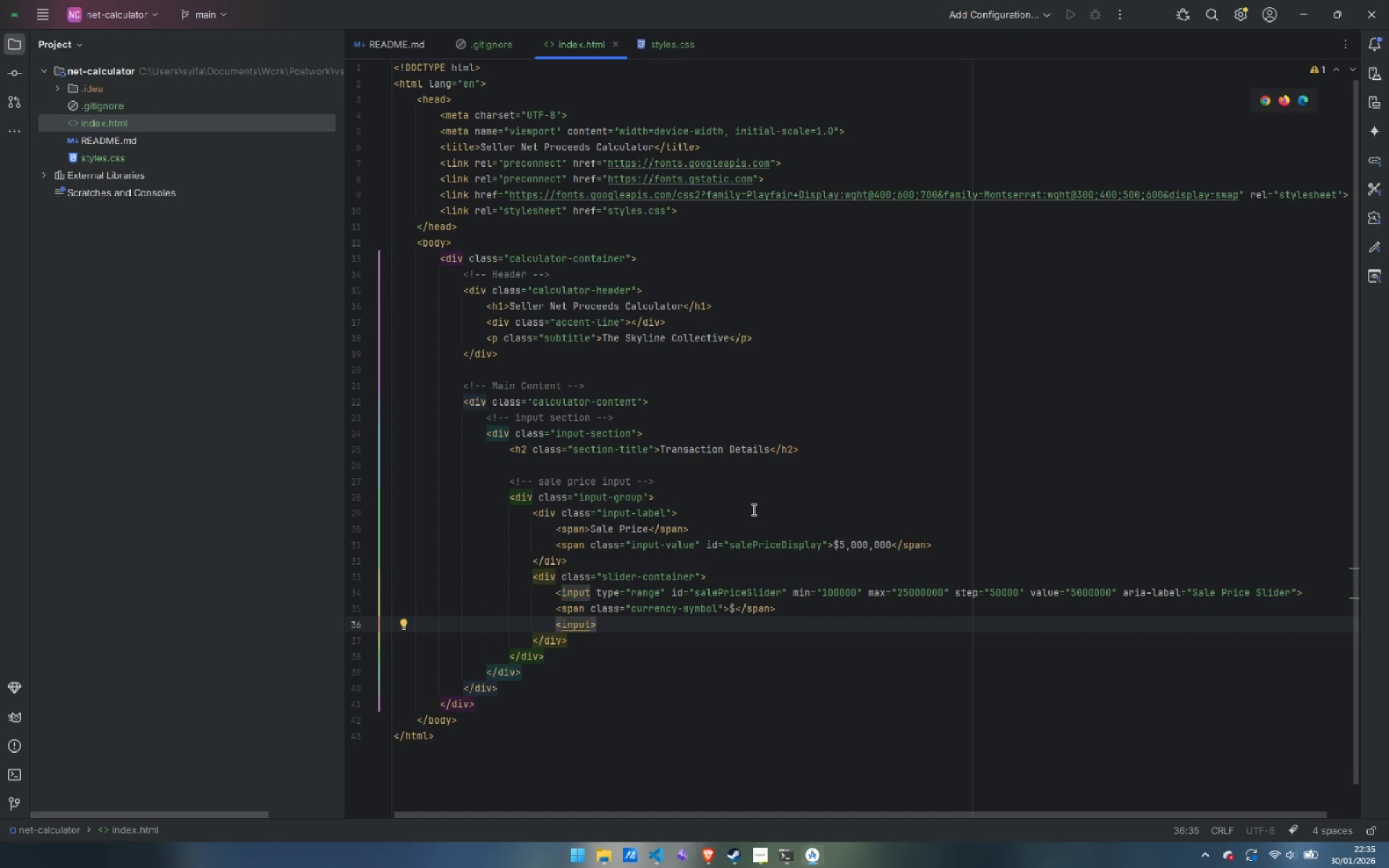 
scroll: coordinate [912, 384], scroll_direction: down, amount: 2.0
 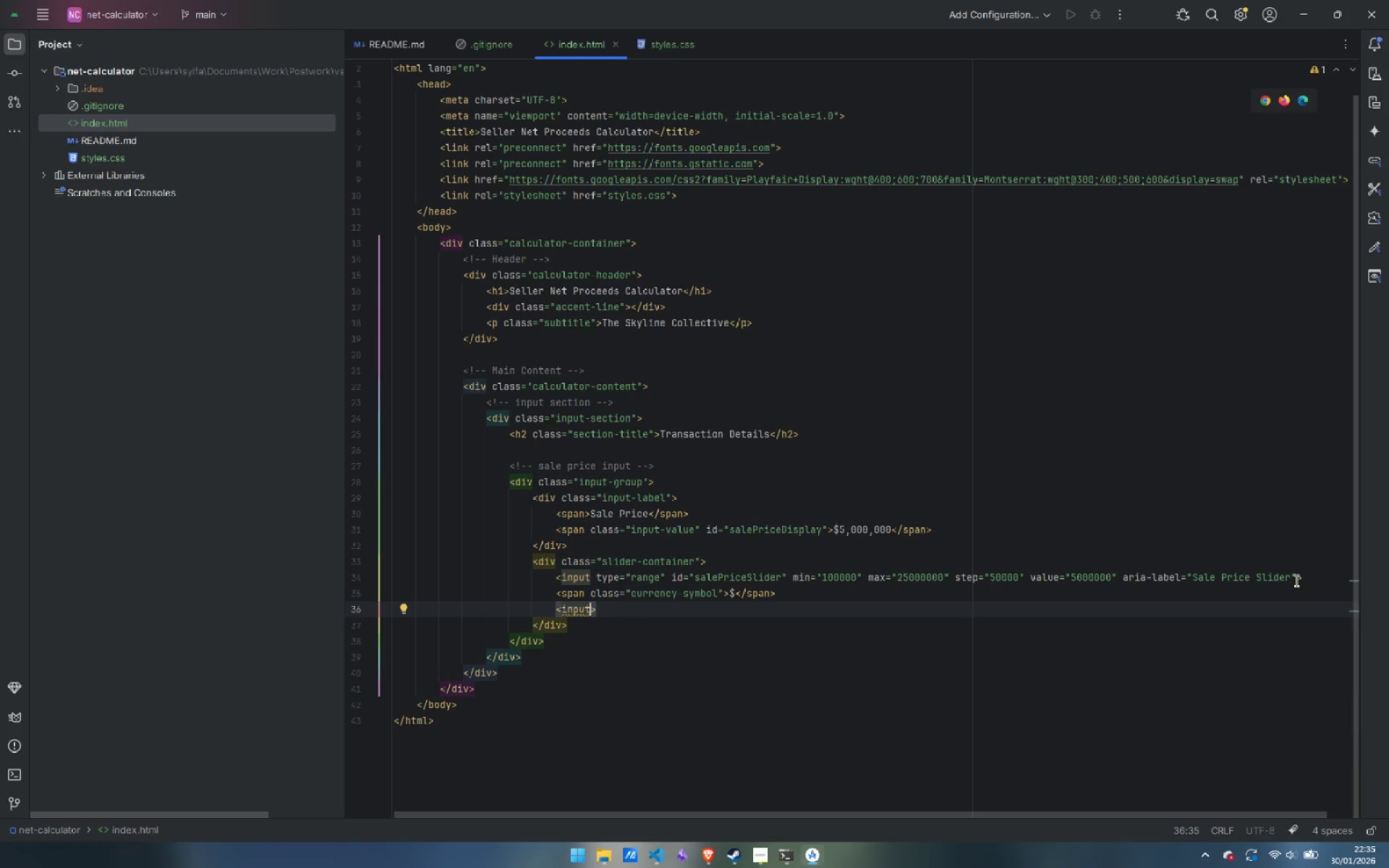 
left_click([1321, 576])
 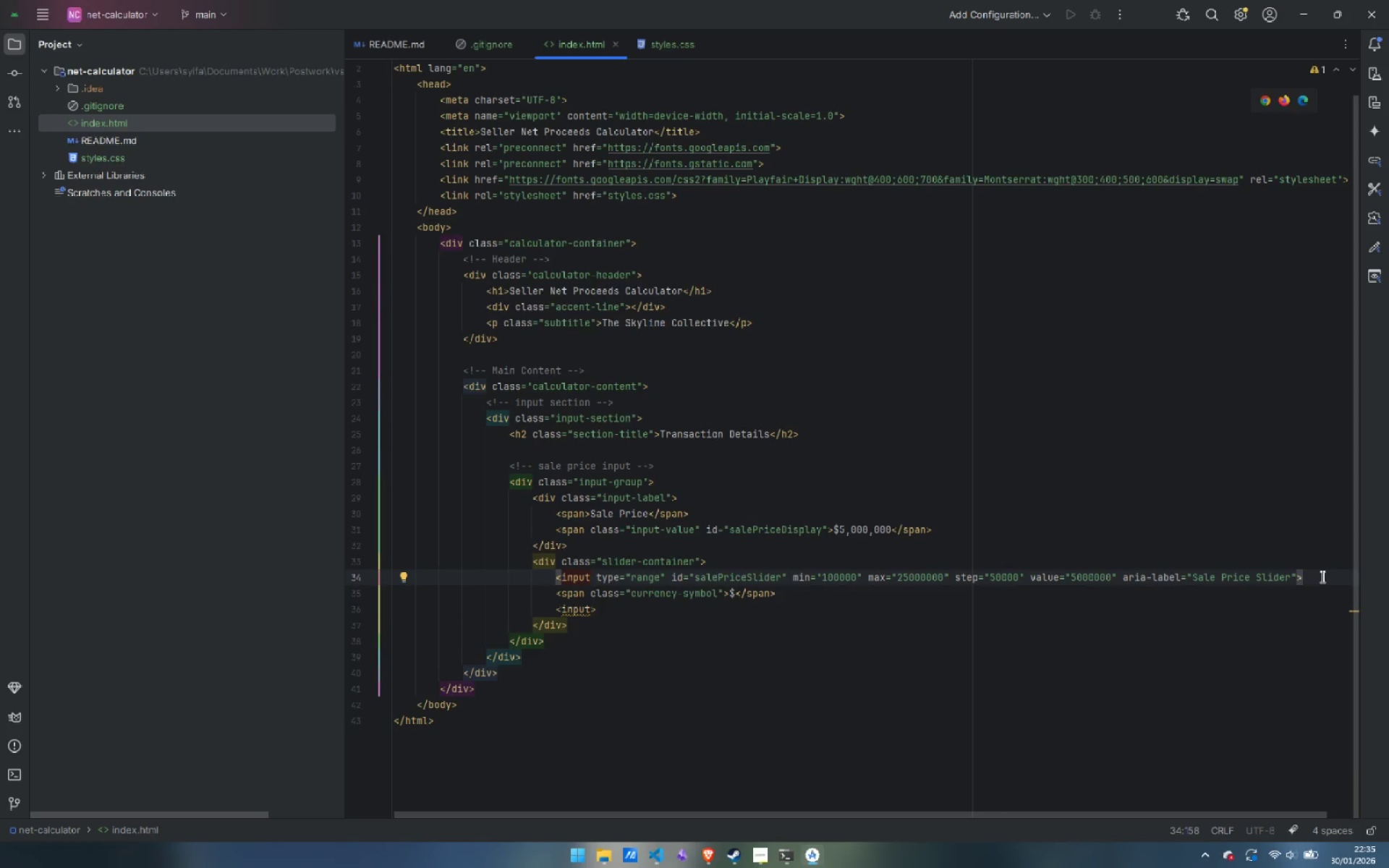 
key(ArrowDown)
 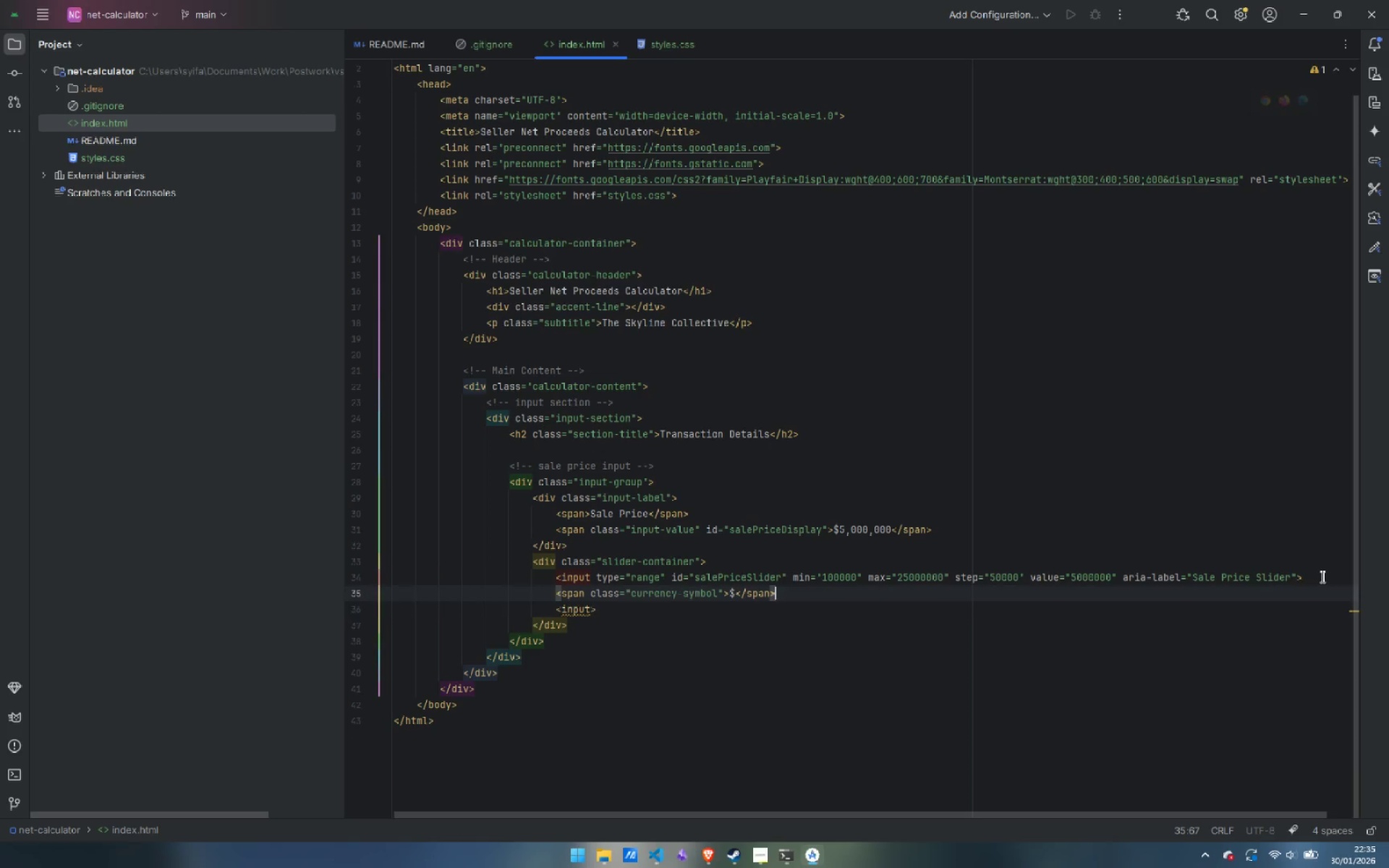 
key(ArrowDown)
 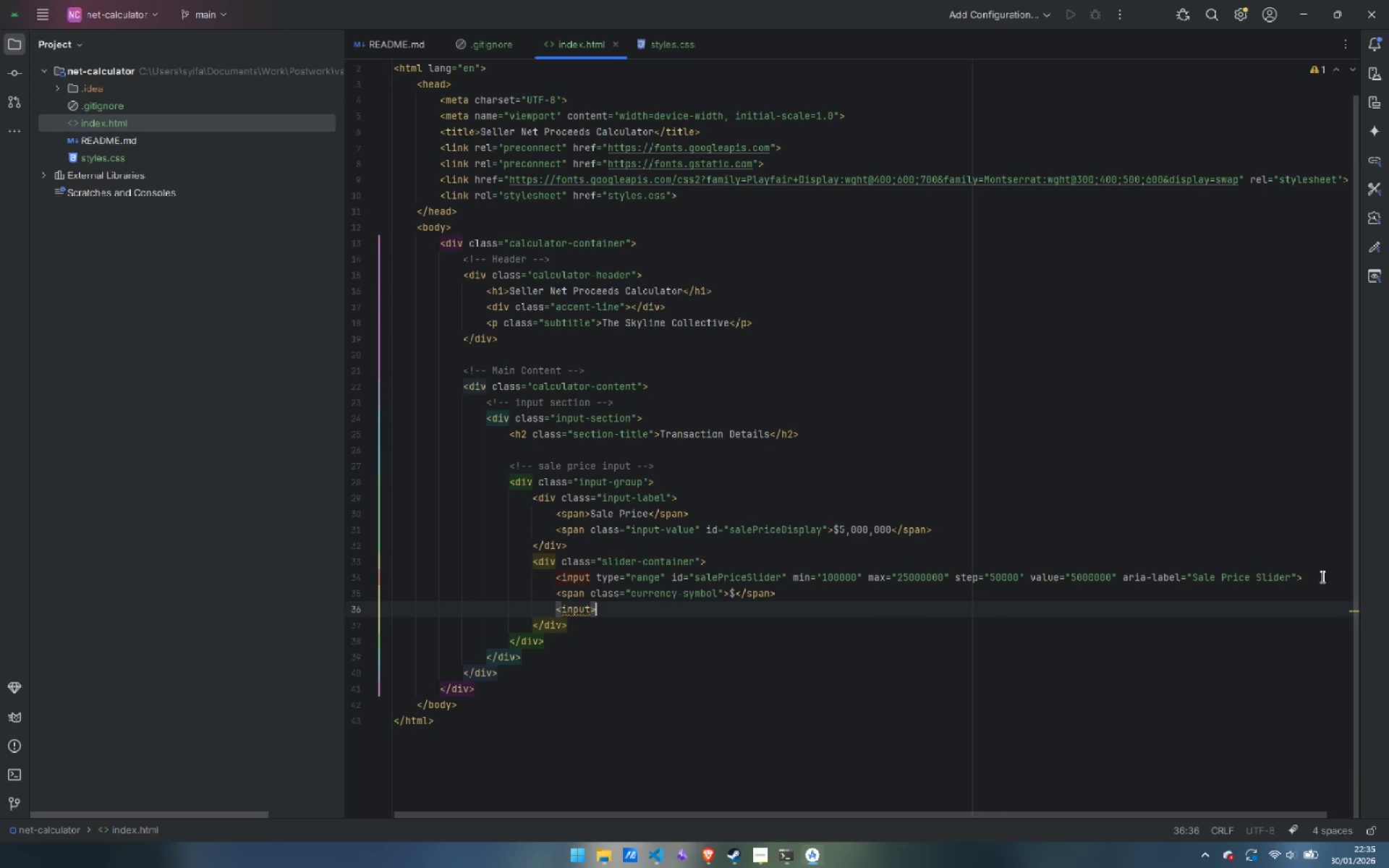 
key(Shift+ArrowUp)
 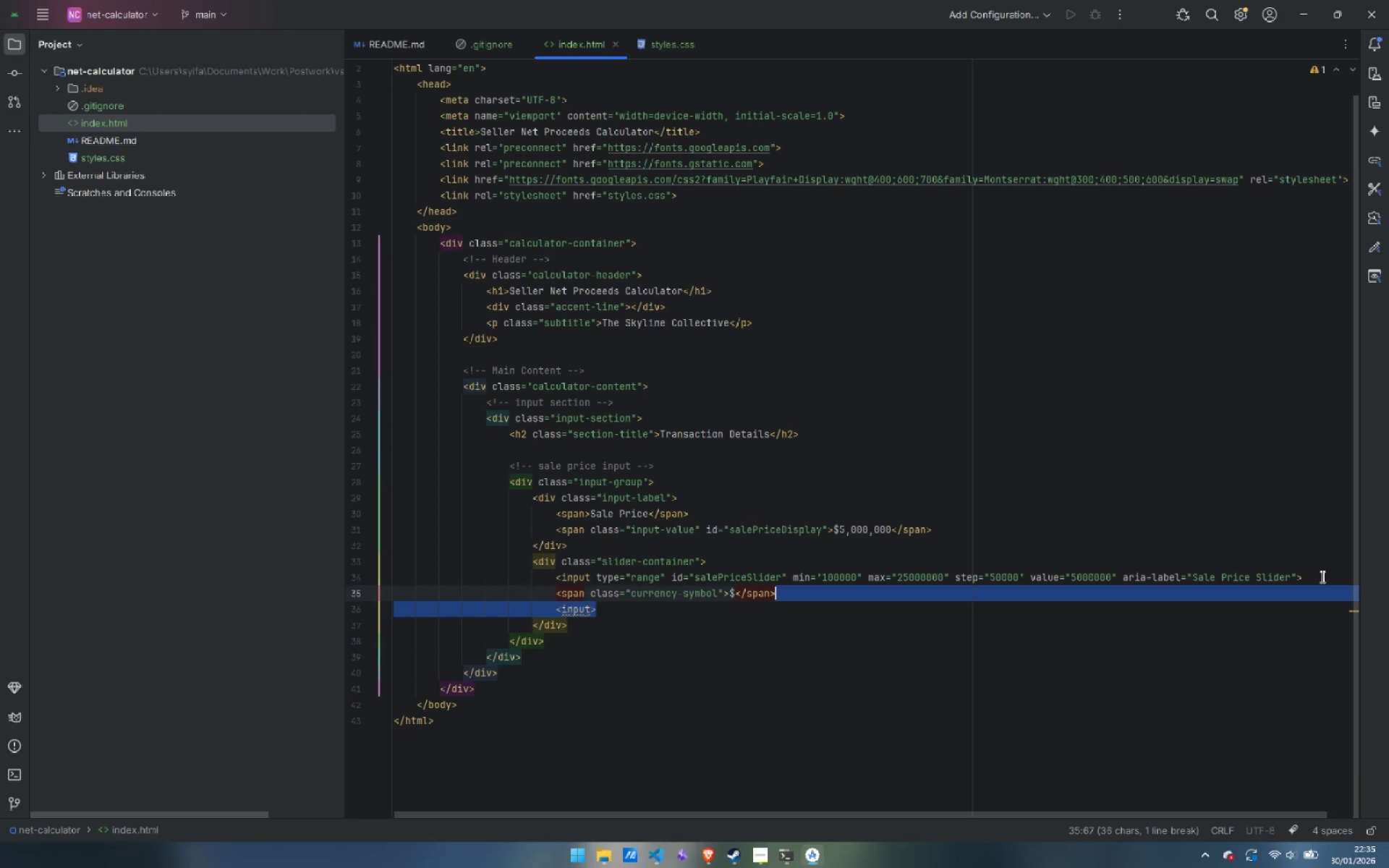 
key(Control+Shift+ArrowLeft)
 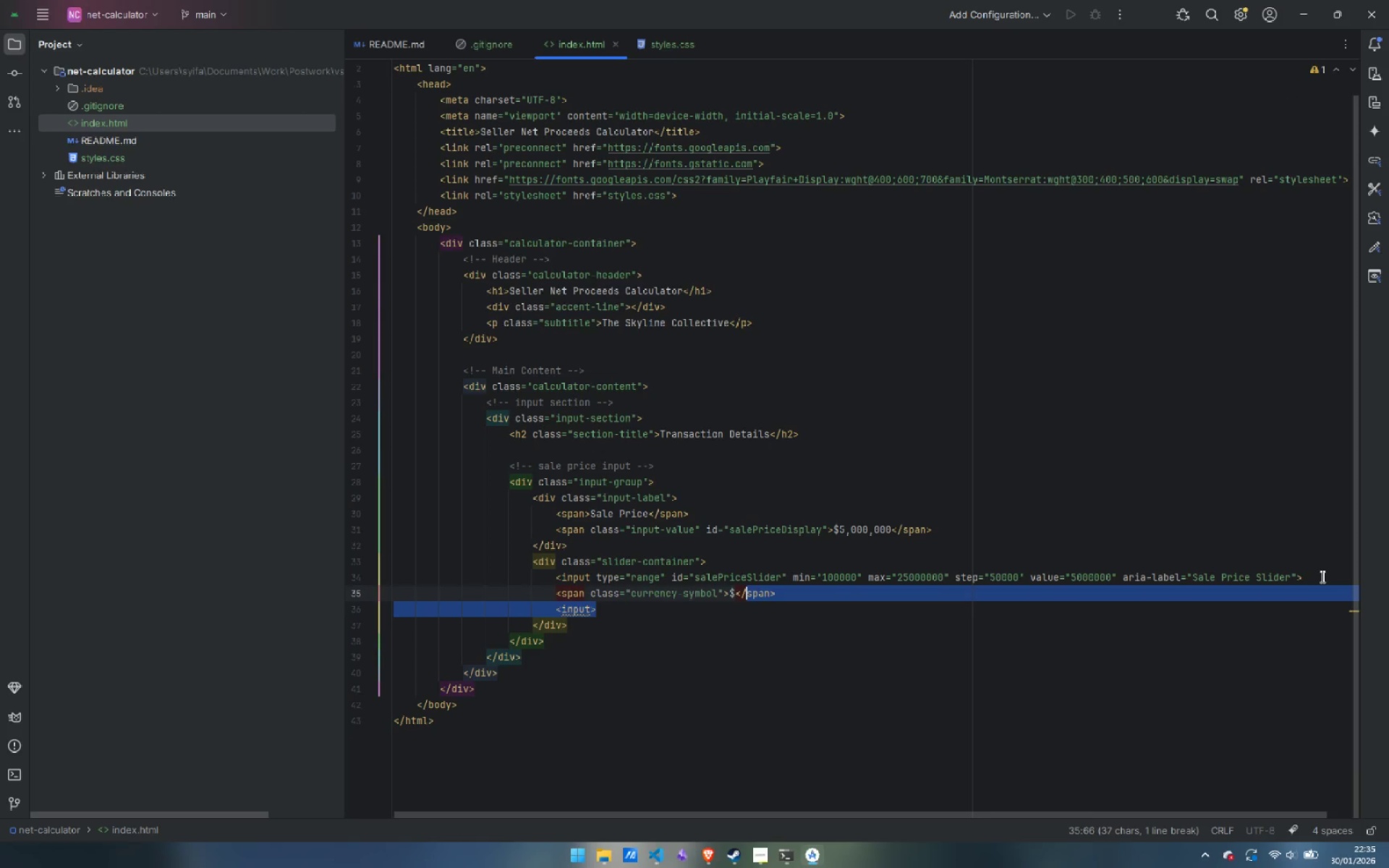 
key(Control+Shift+ArrowLeft)
 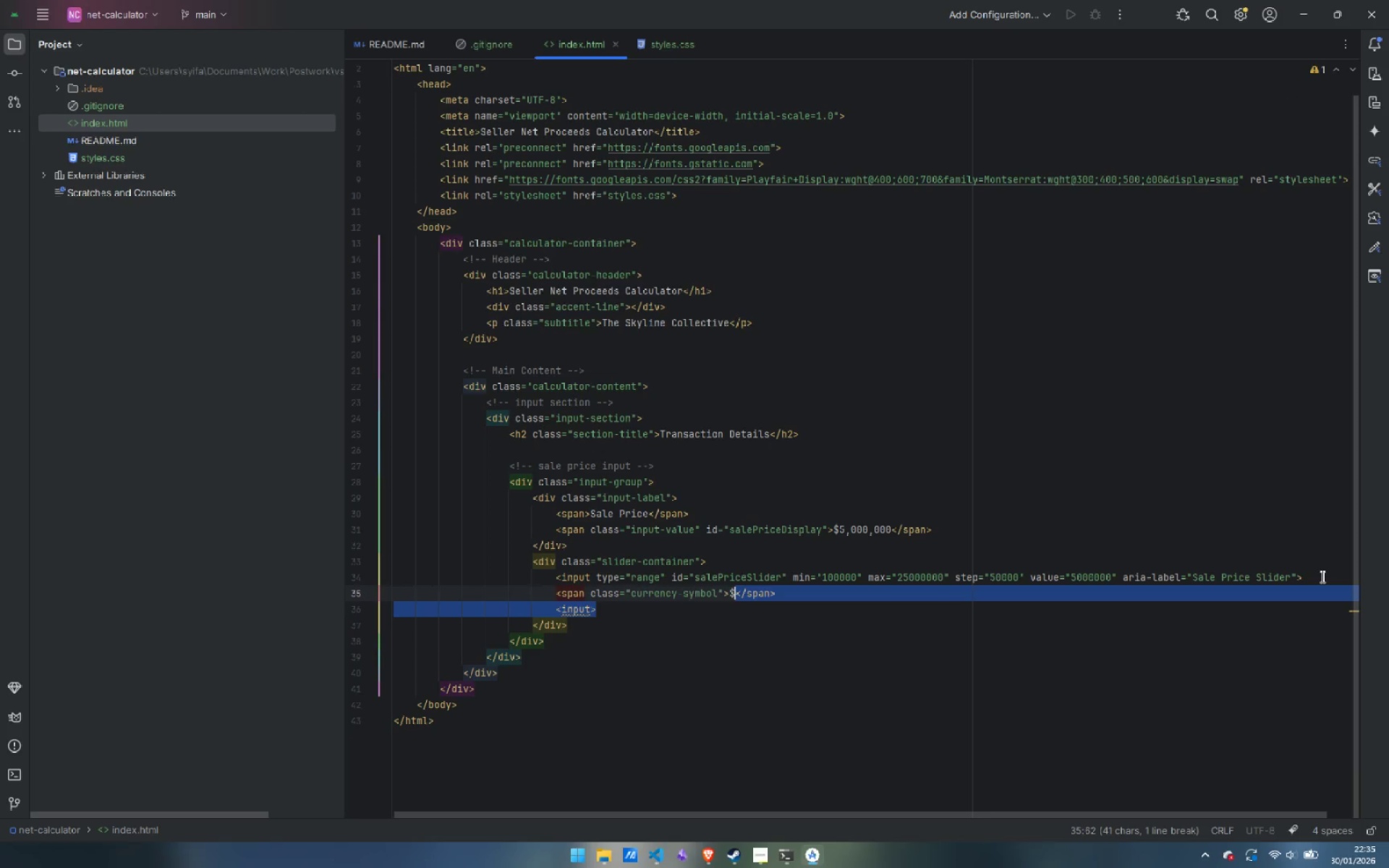 
key(Control+Shift+ArrowLeft)
 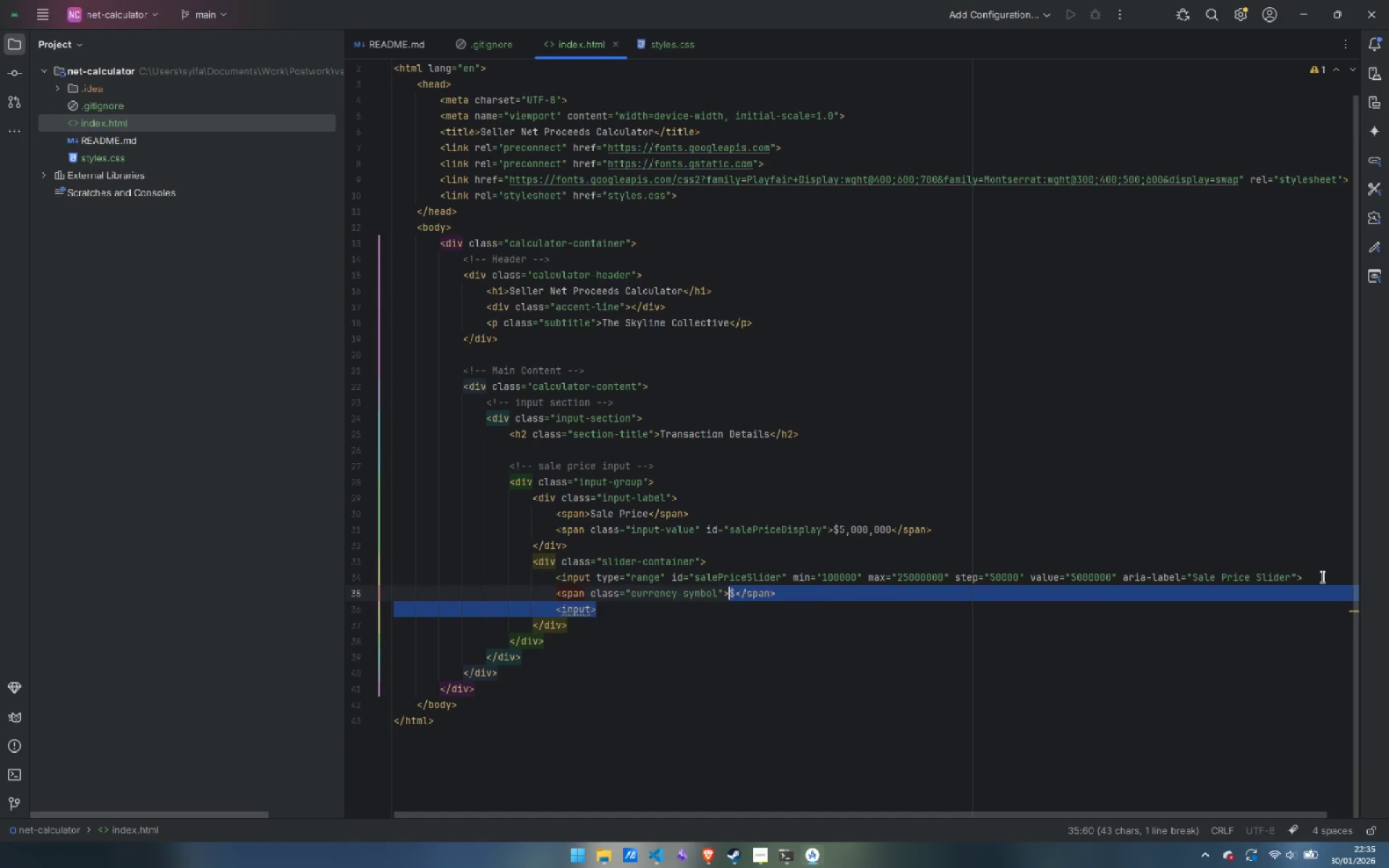 
key(Control+Shift+ArrowLeft)
 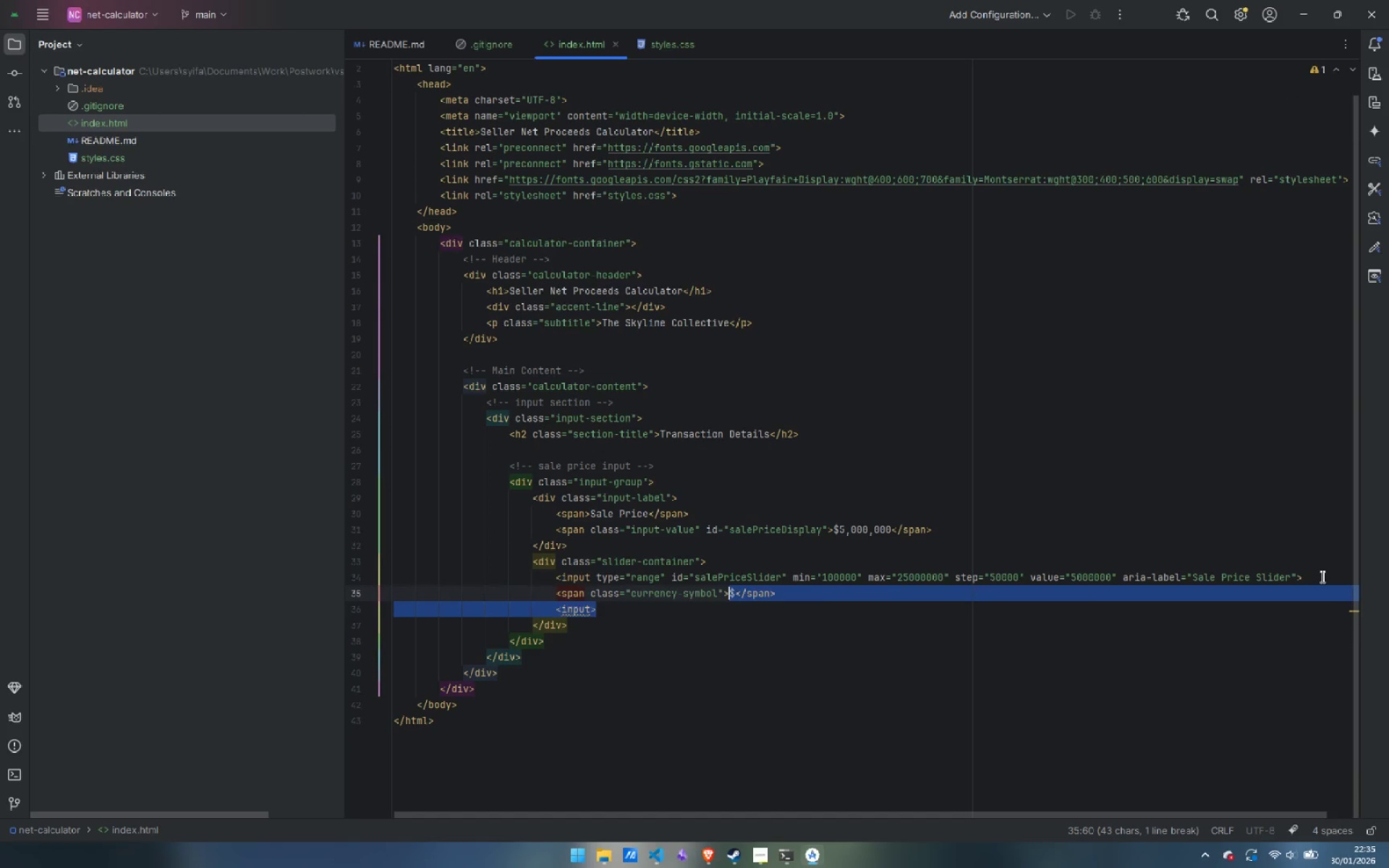 
left_click([1321, 576])
 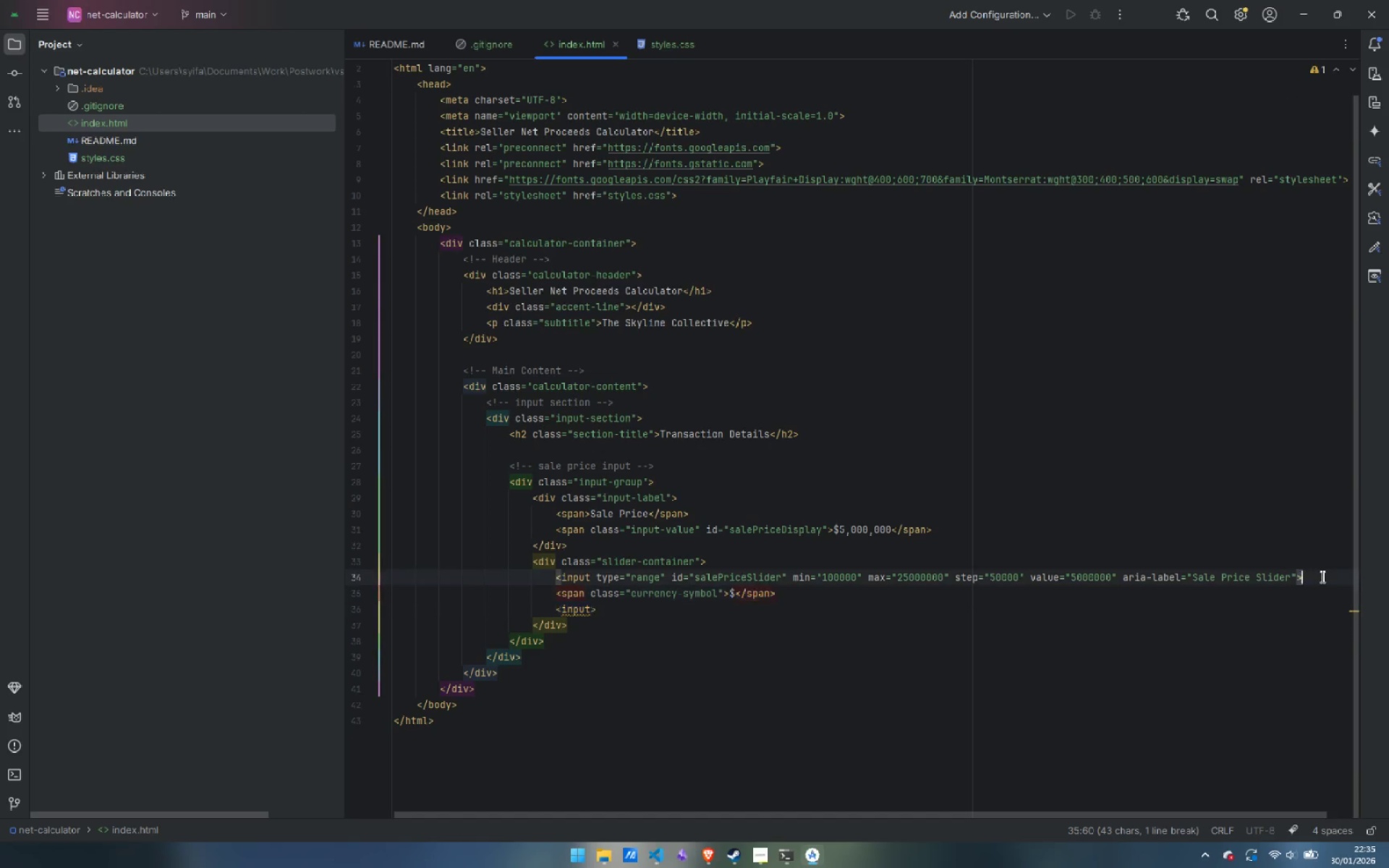 
key(Control+Shift+ArrowLeft)
 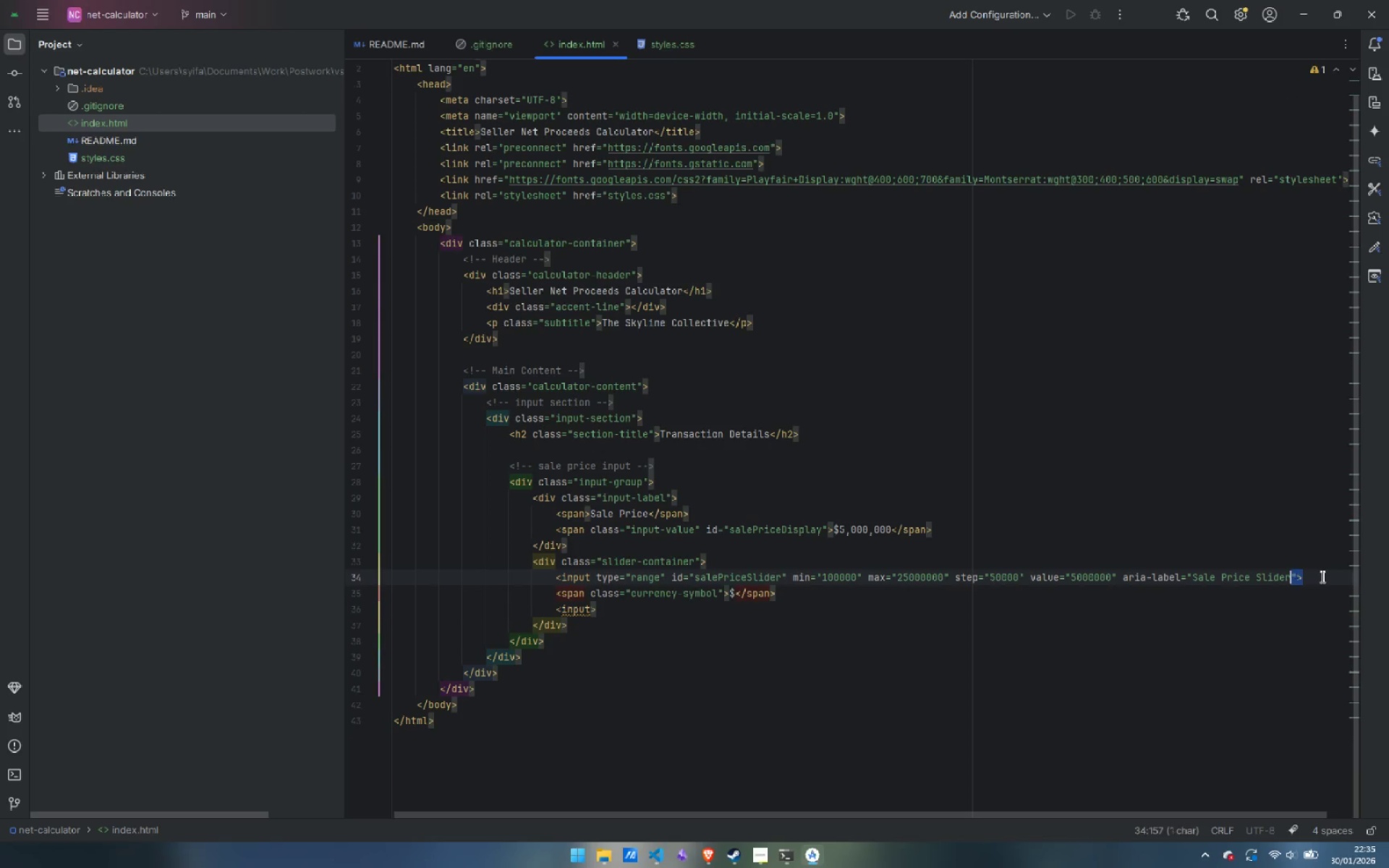 
key(Control+Shift+ArrowLeft)
 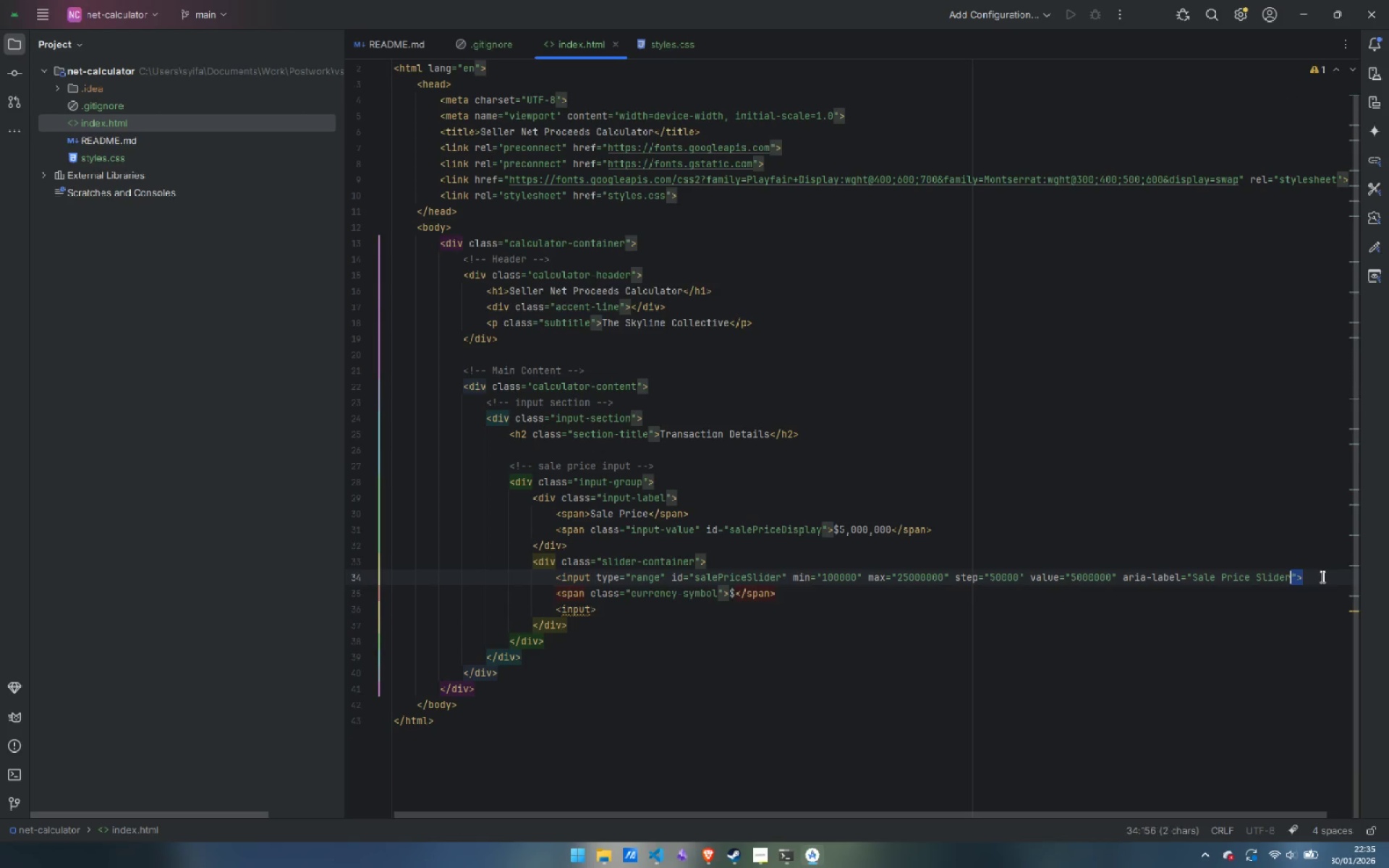 
key(Control+Shift+ArrowLeft)
 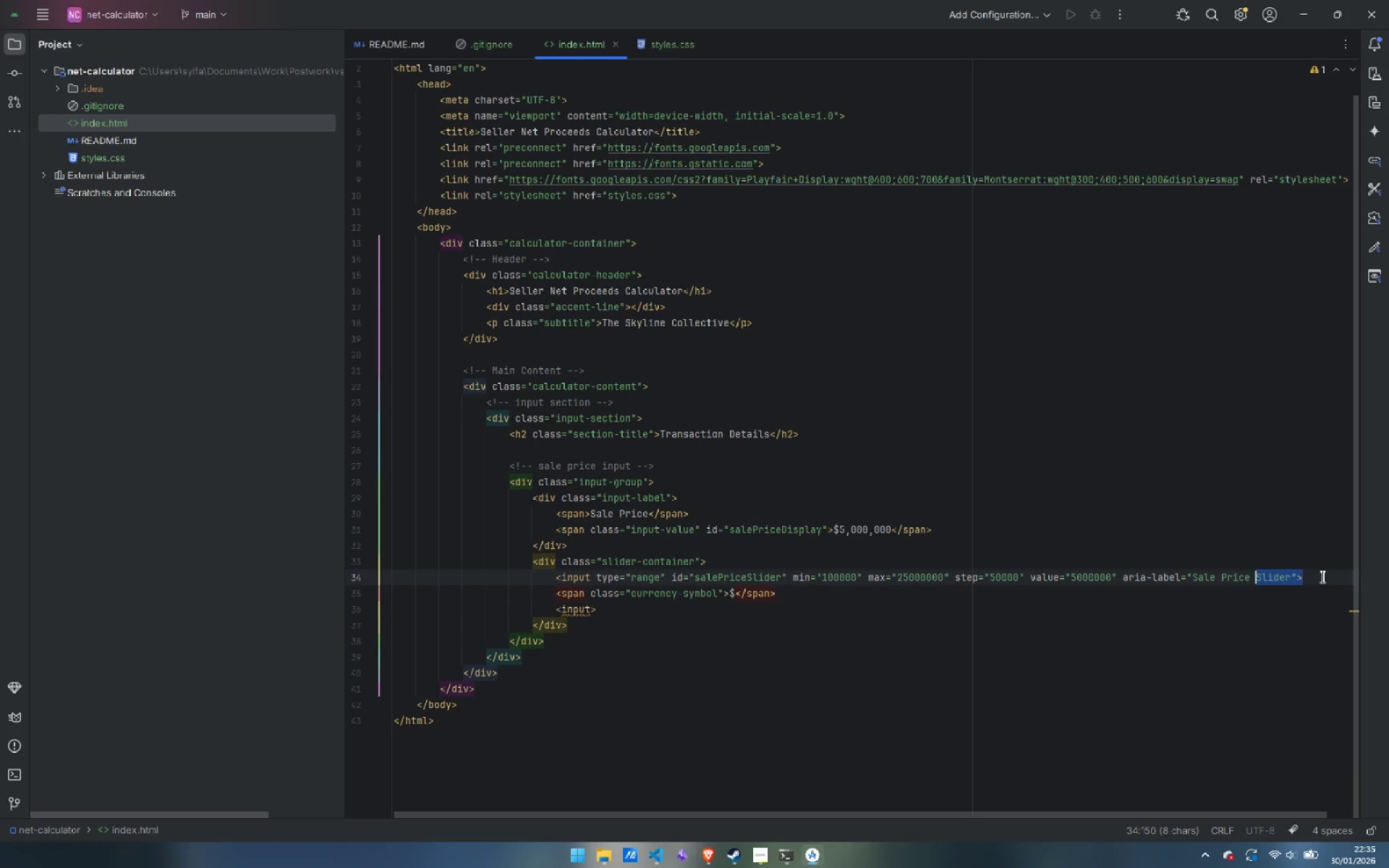 
key(Control+Shift+ArrowLeft)
 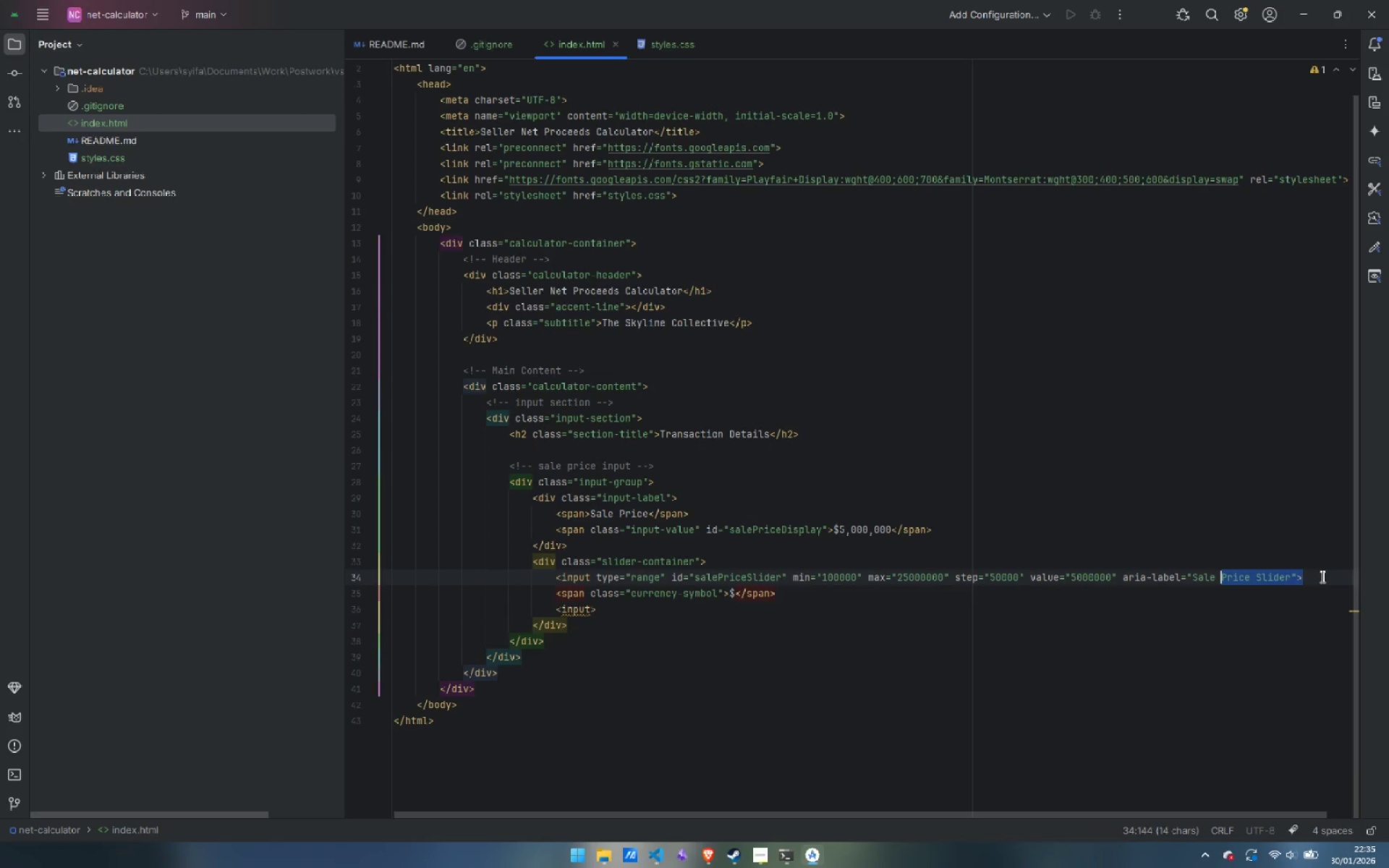 
key(Control+Shift+ArrowLeft)
 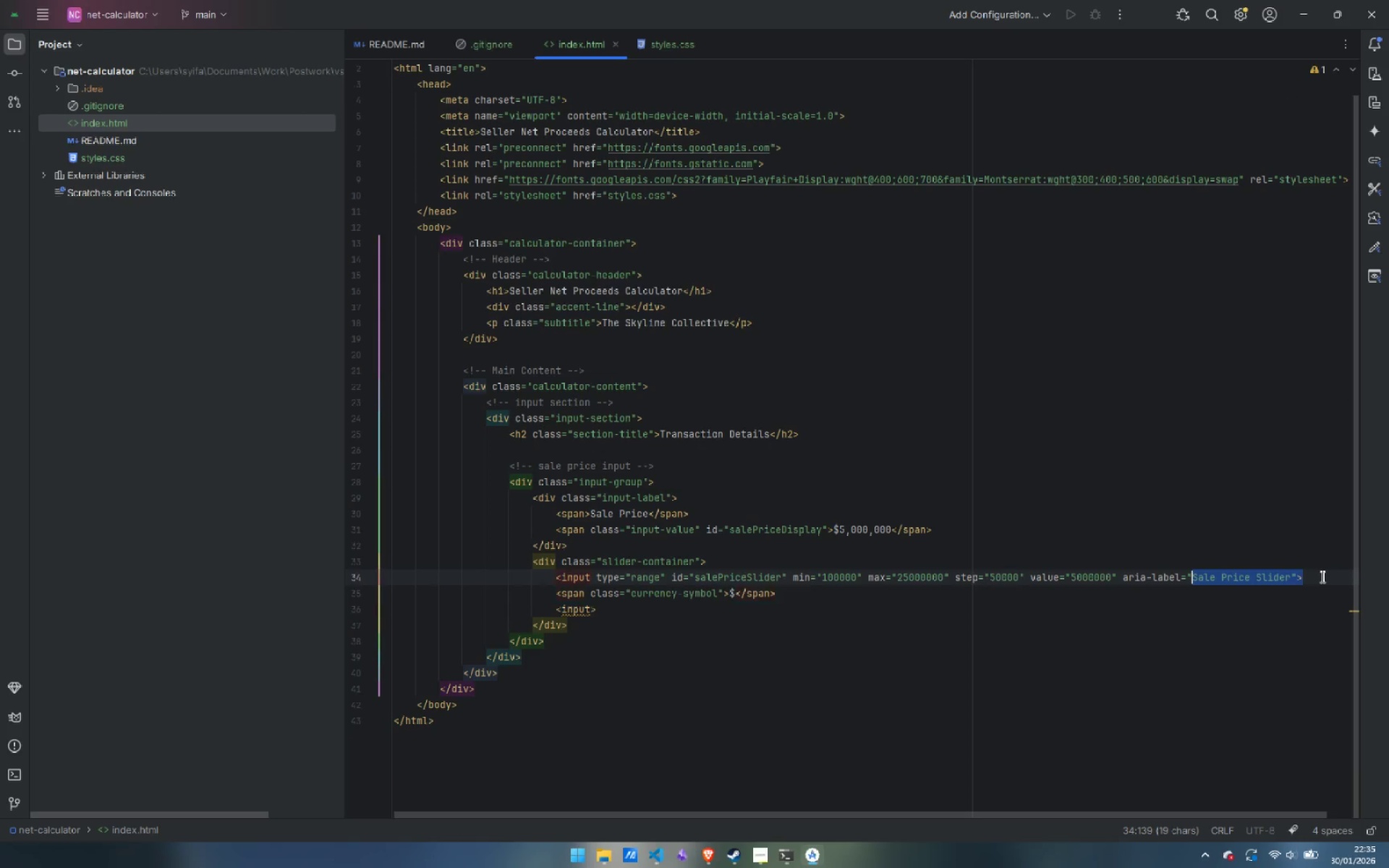 
key(ArrowRight)
 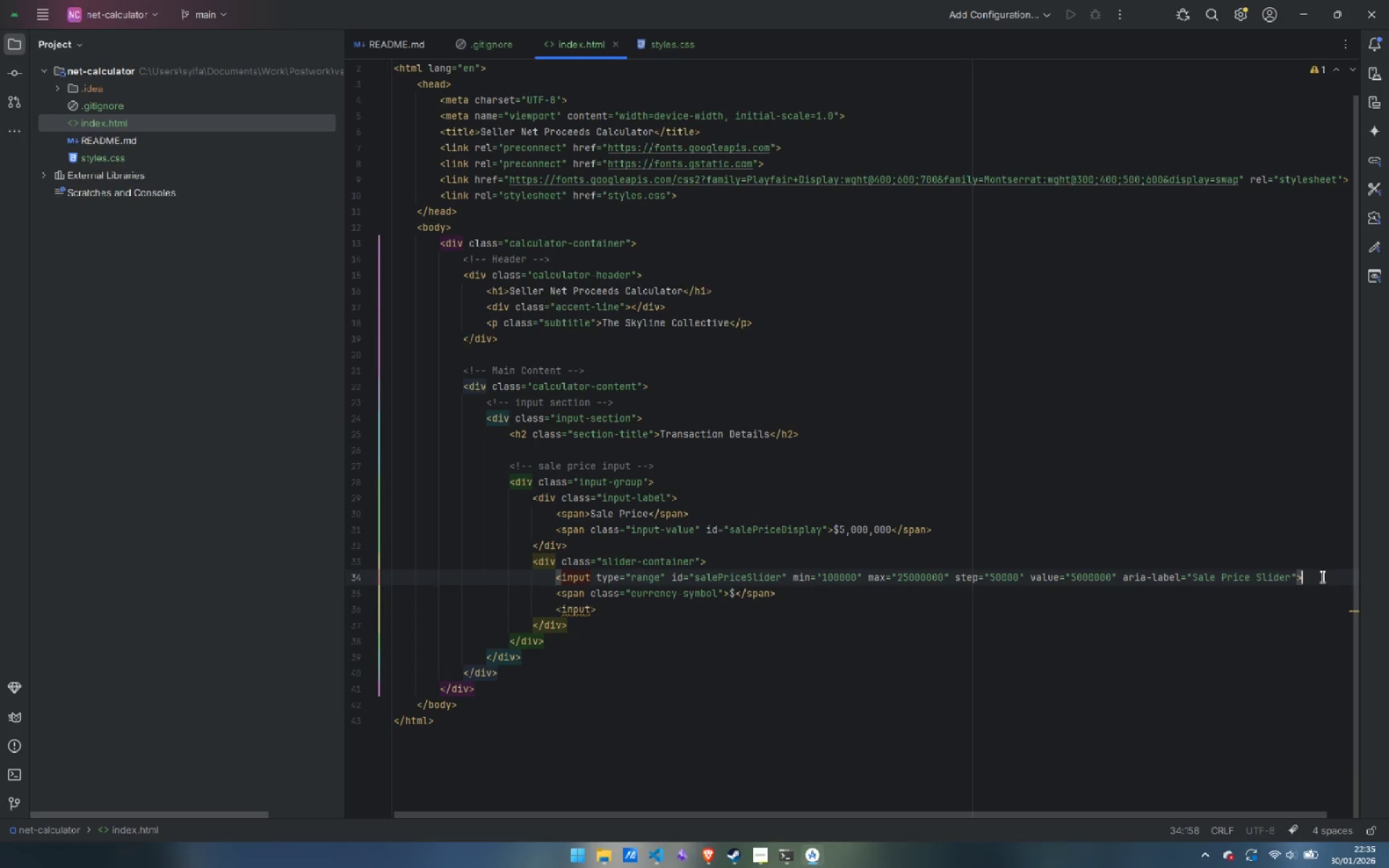 
key(ArrowRight)
 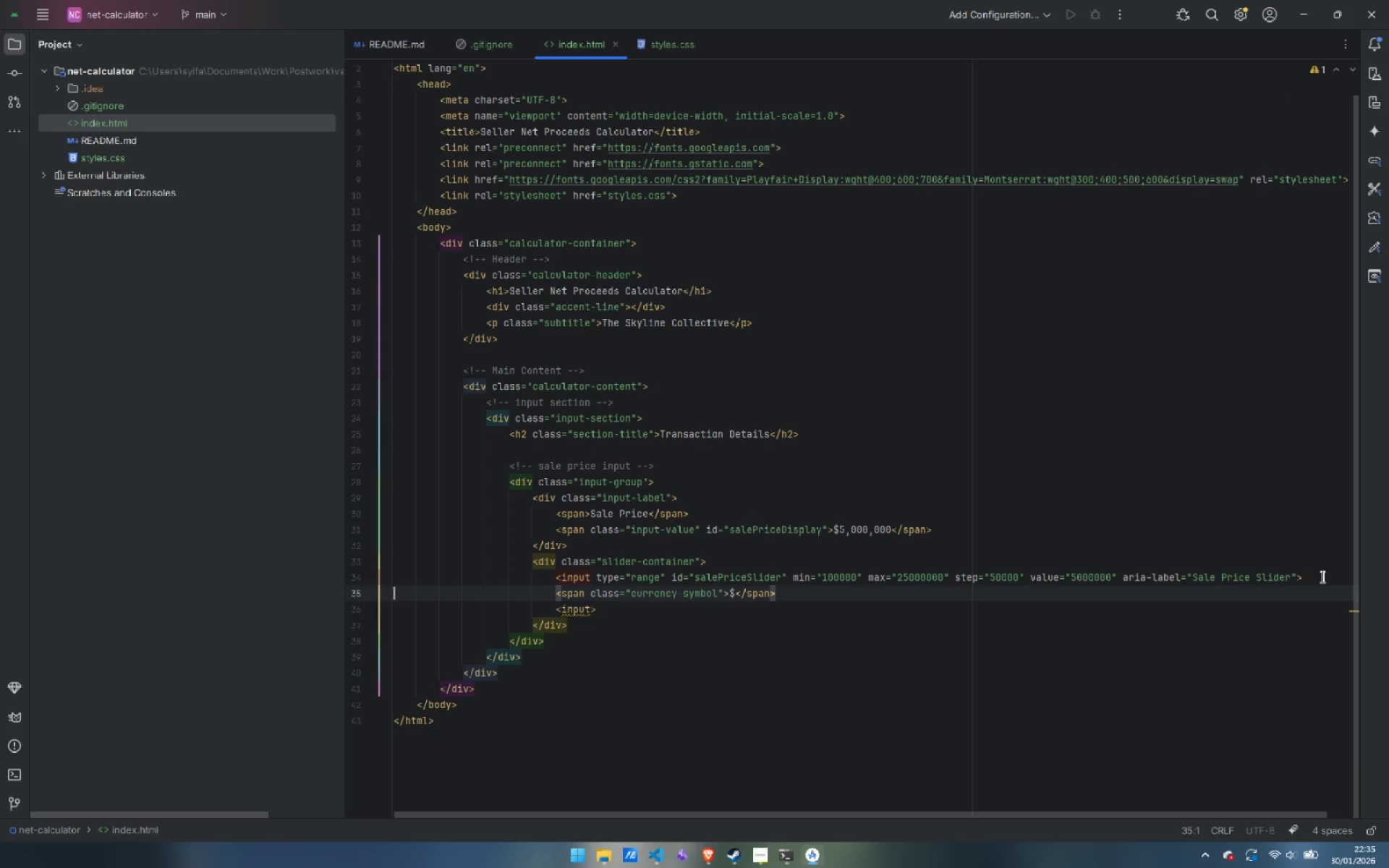 
key(ArrowDown)
 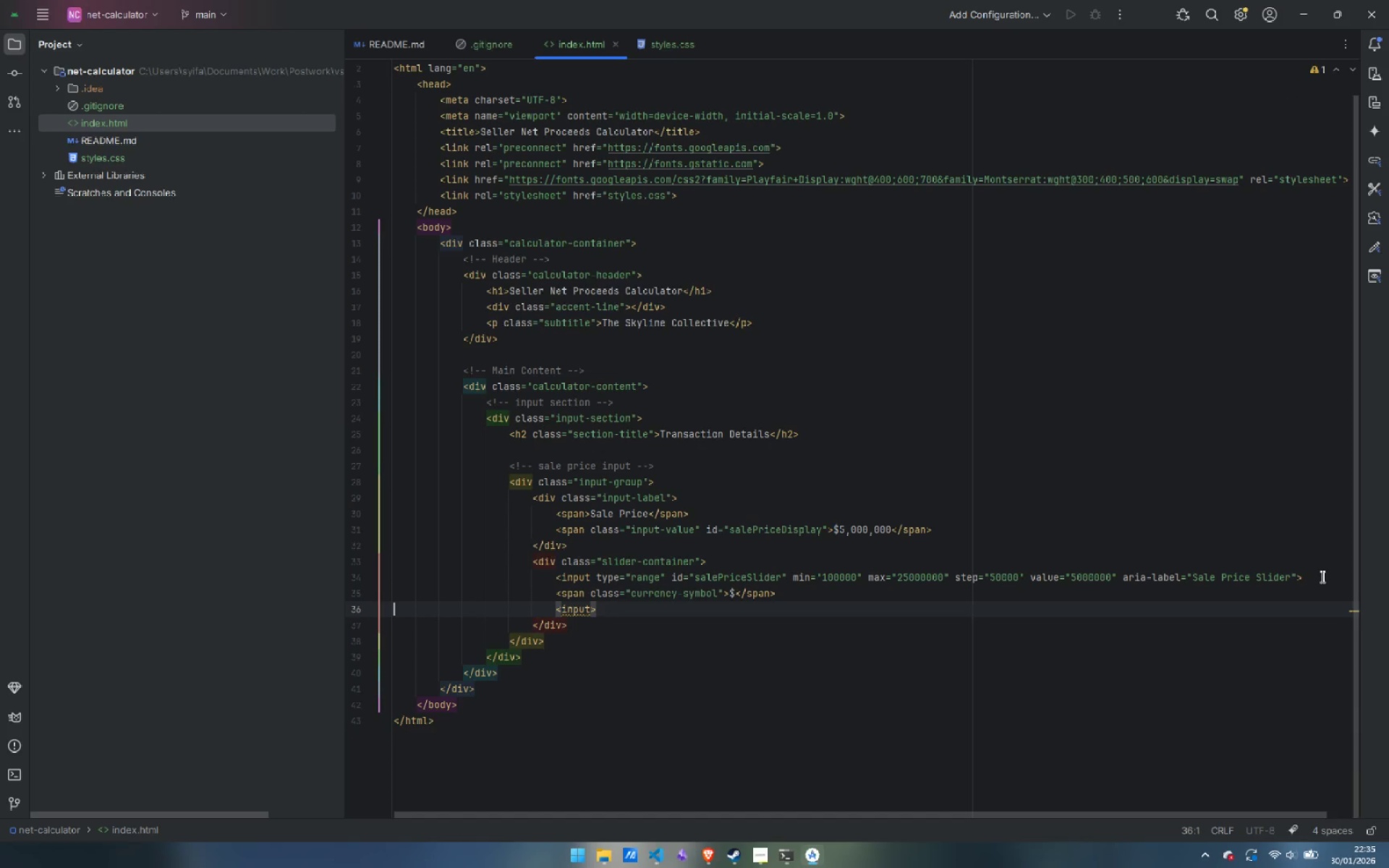 
key(Shift+ArrowUp)
 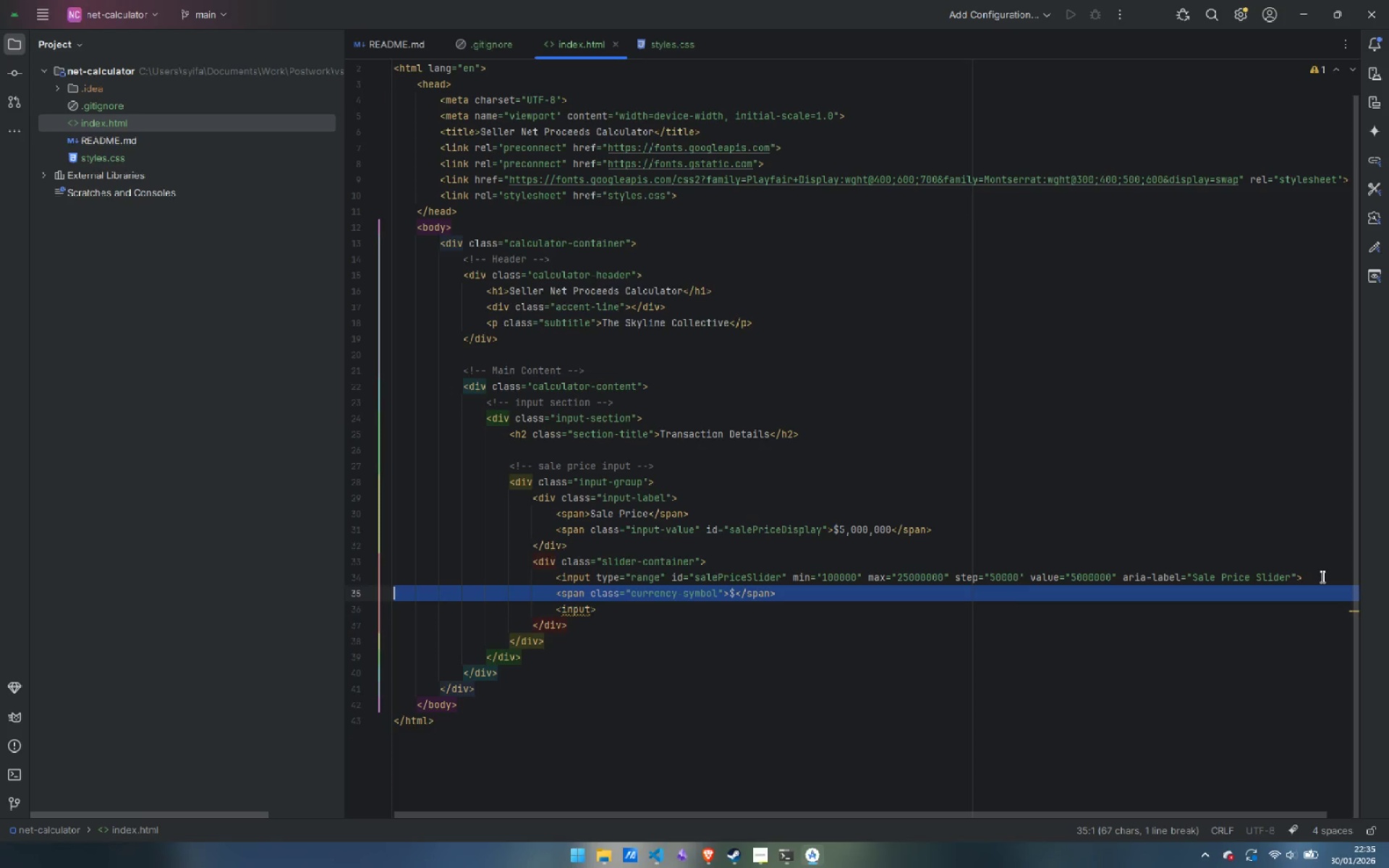 
key(Control+Shift+ControlLeft)
 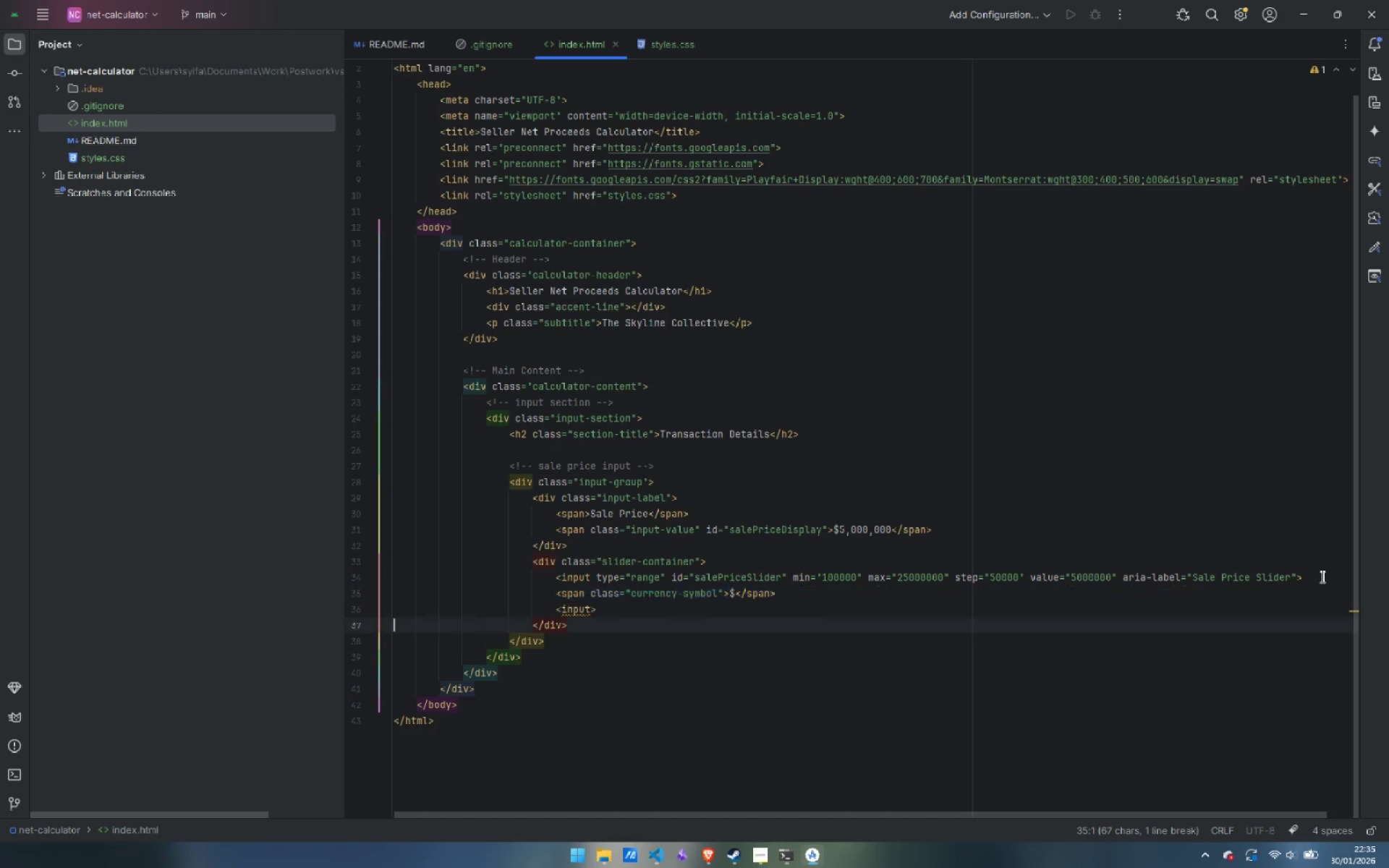 
key(ArrowDown)
 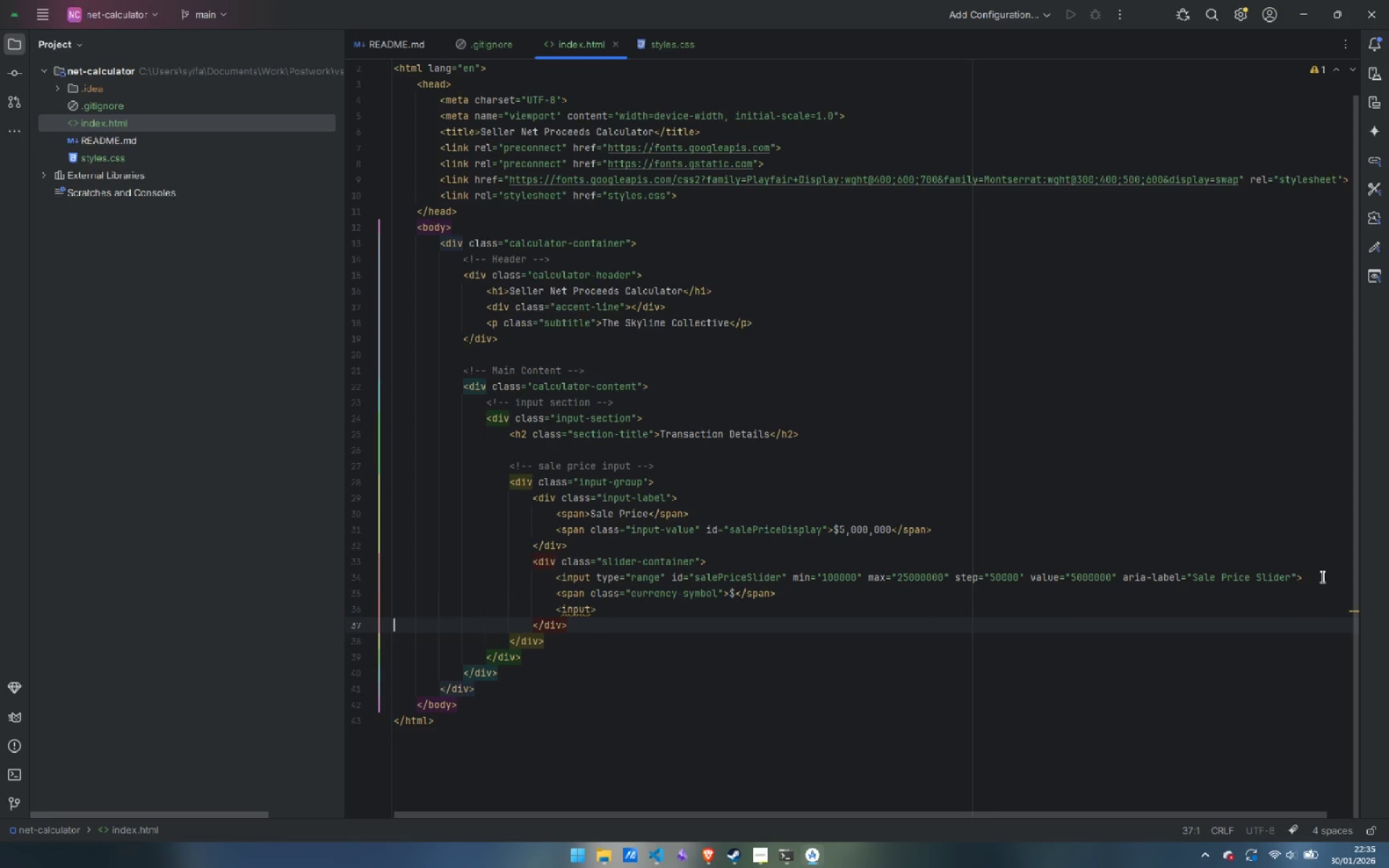 
key(ArrowUp)
 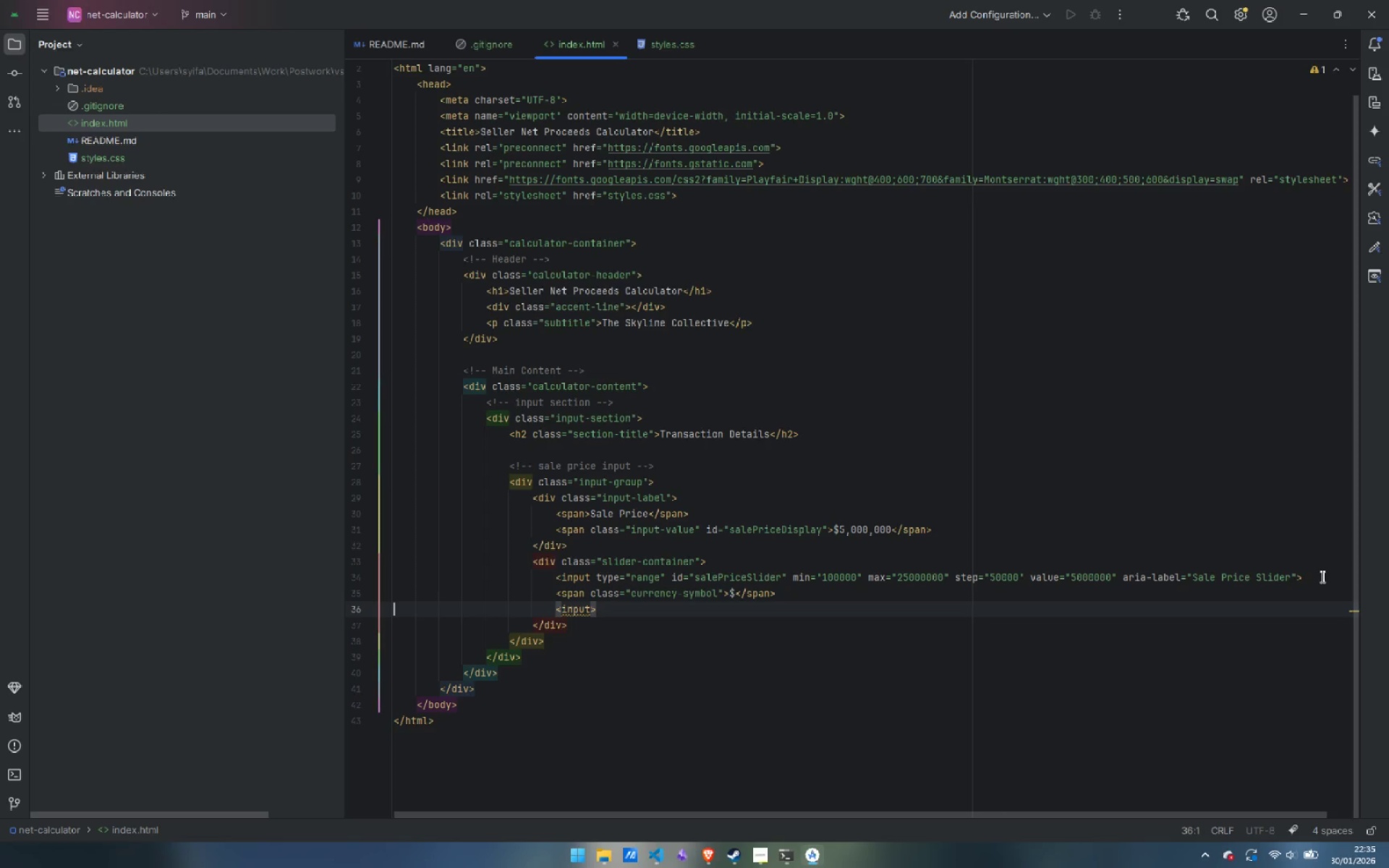 
hold_key(key=ControlLeft, duration=0.31)
 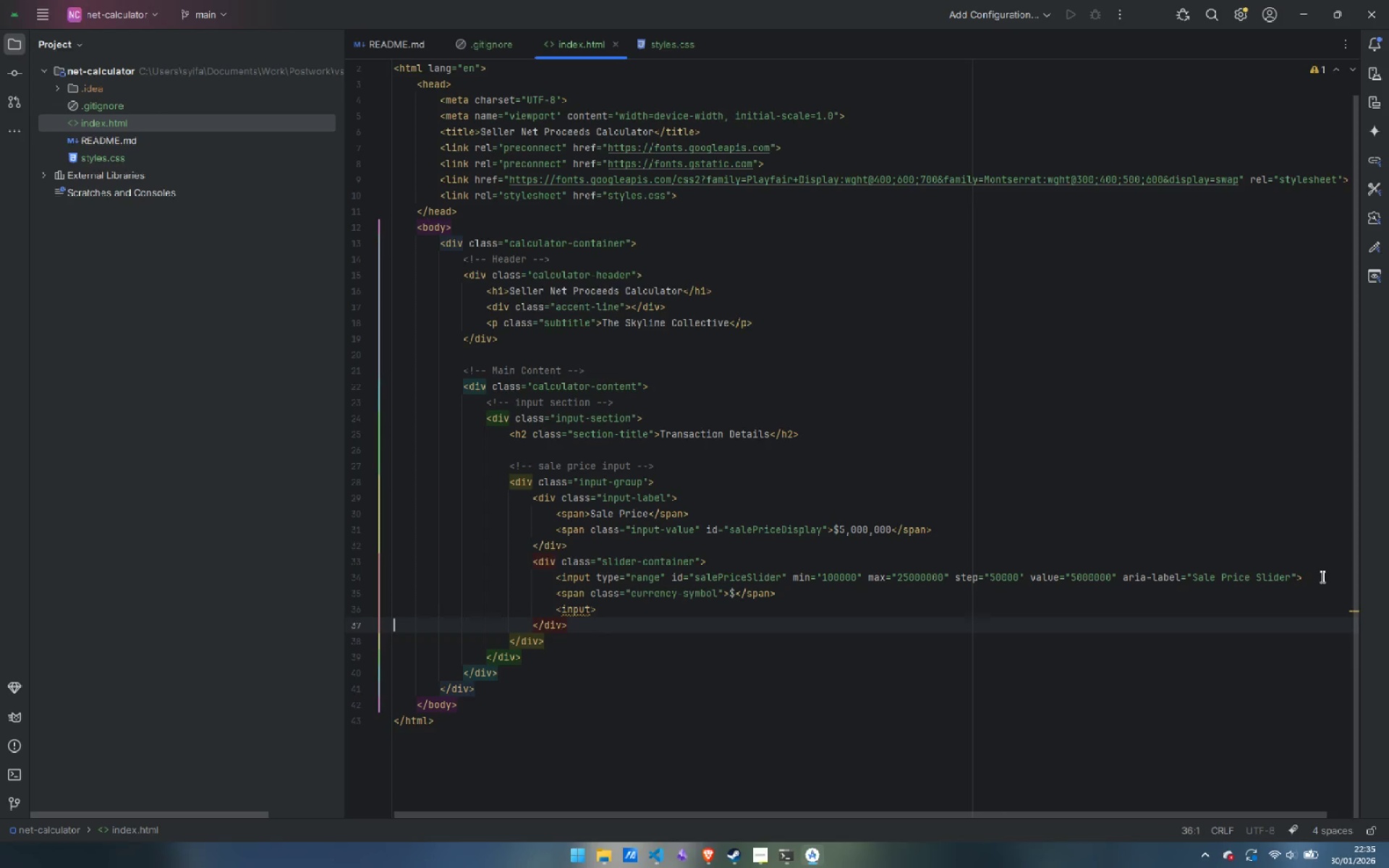 
key(ArrowDown)
 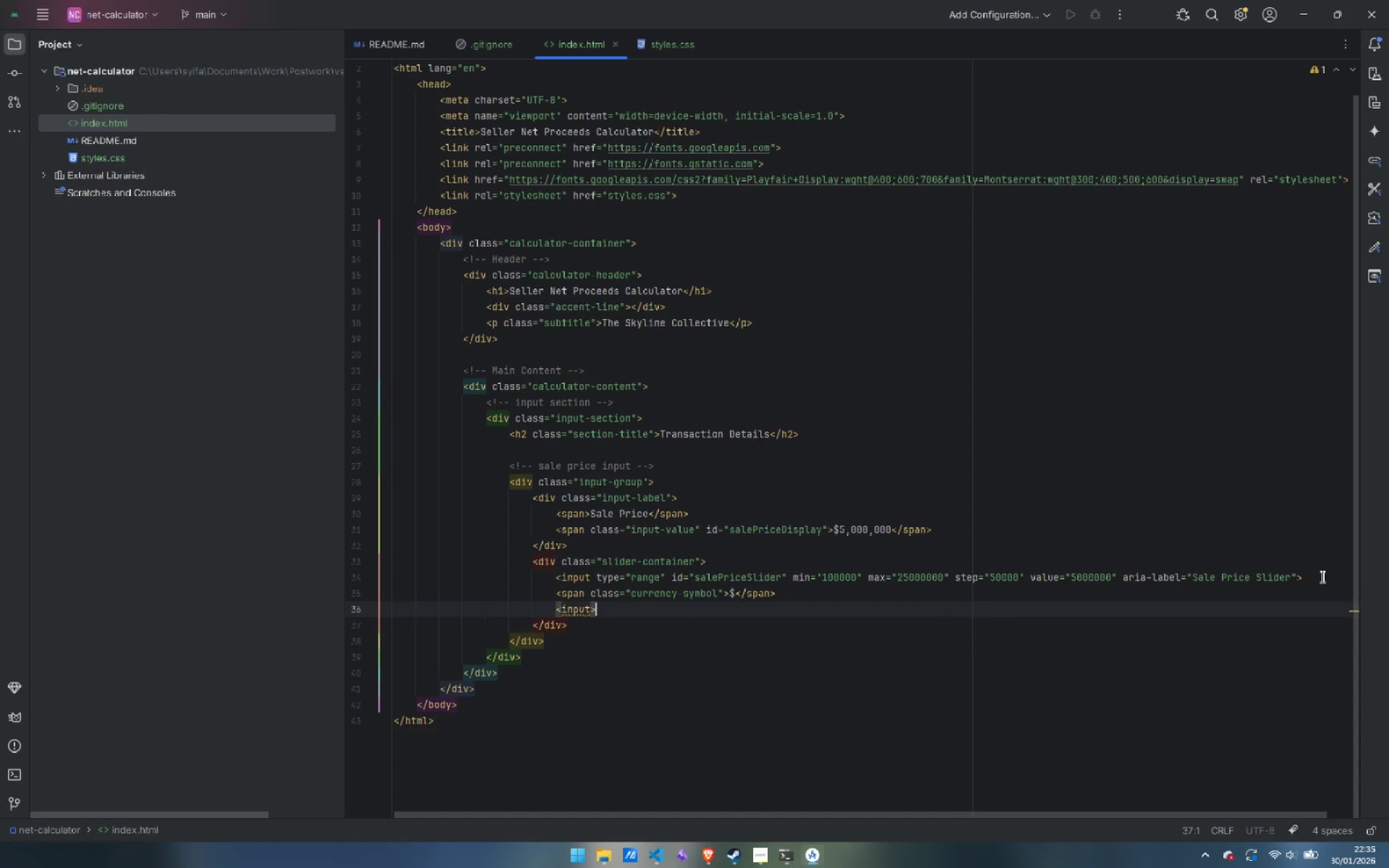 
key(ArrowLeft)
 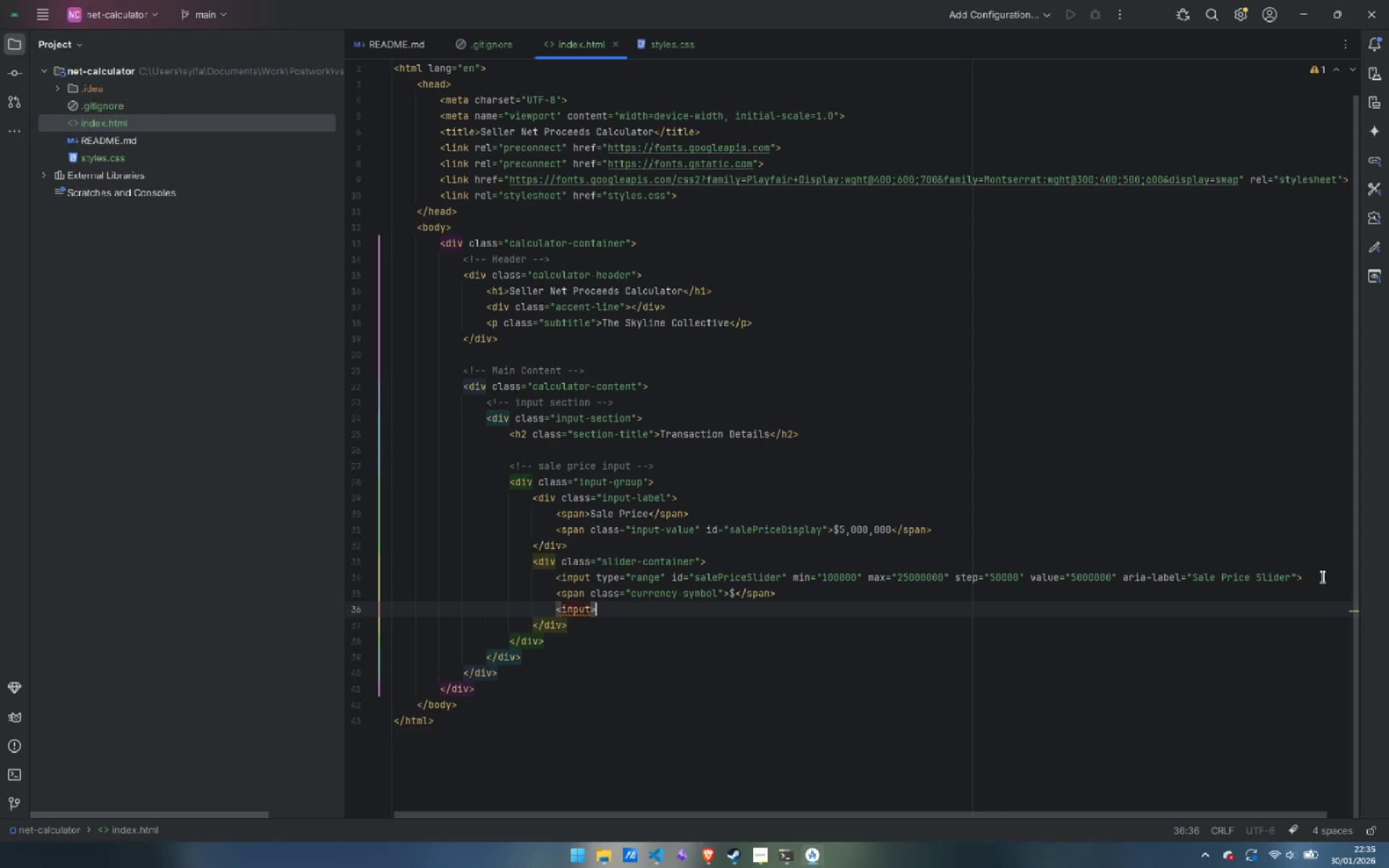 
key(Shift+ArrowUp)
 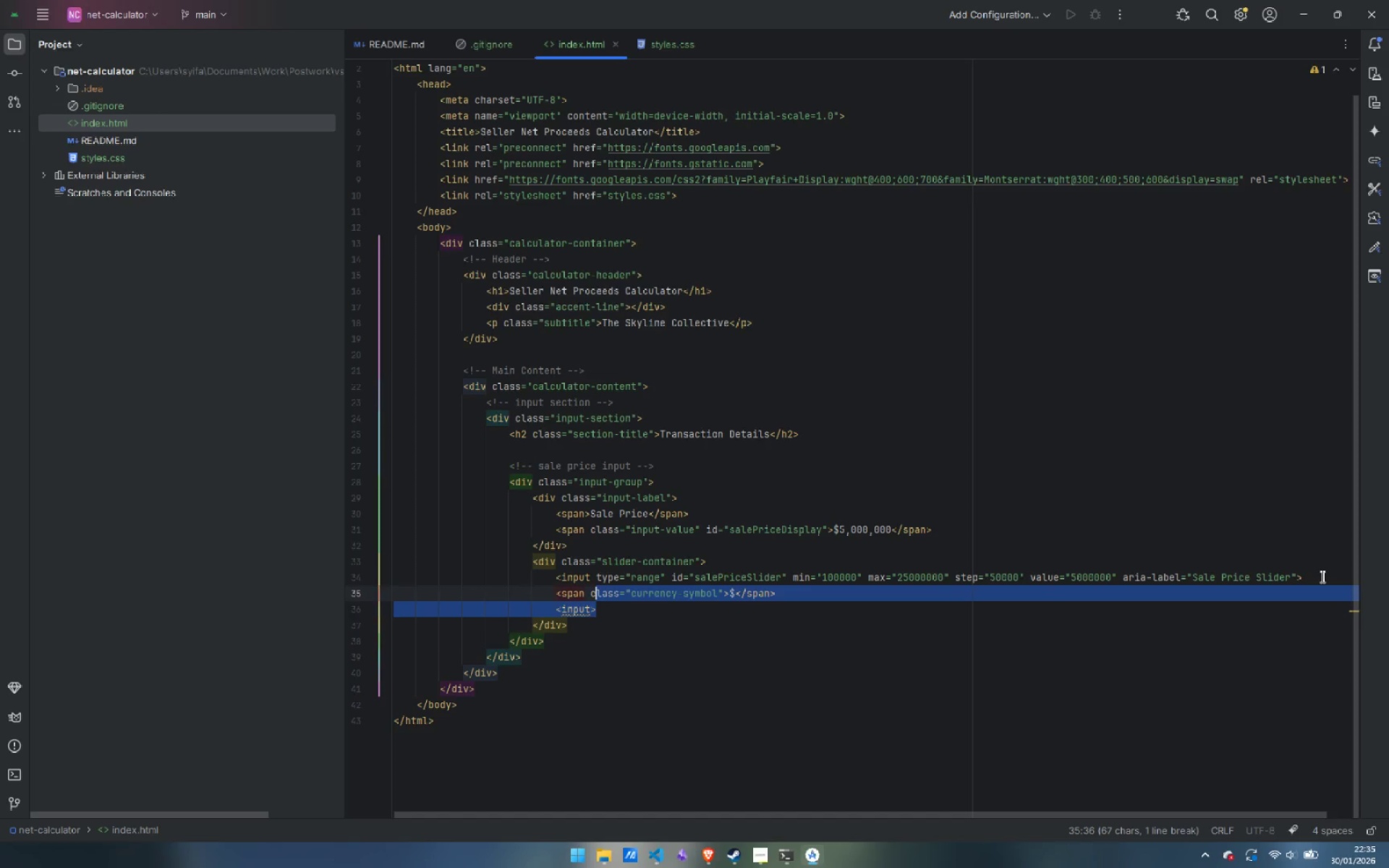 
key(Control+Shift+ArrowLeft)
 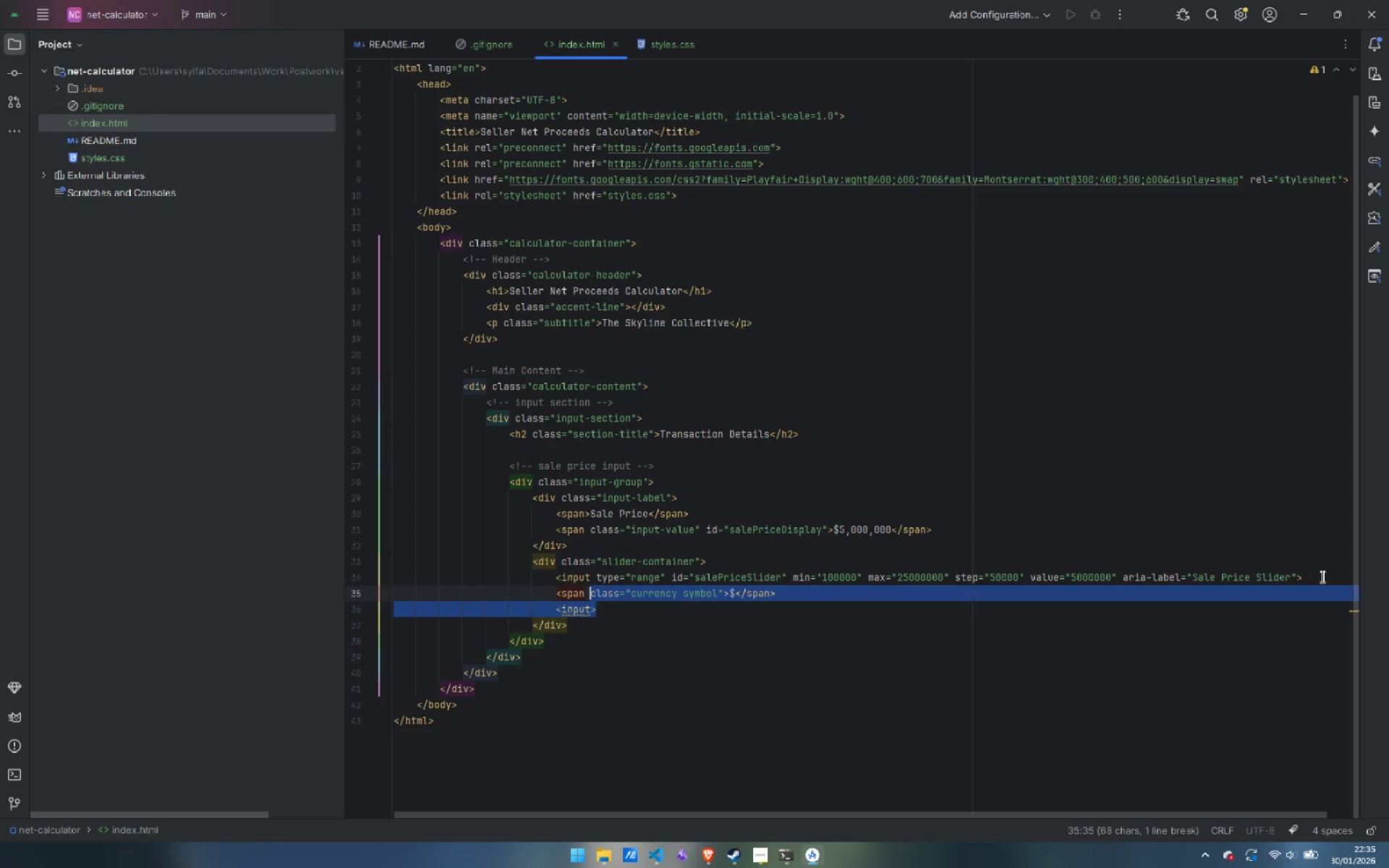 
key(Control+Shift+ArrowLeft)
 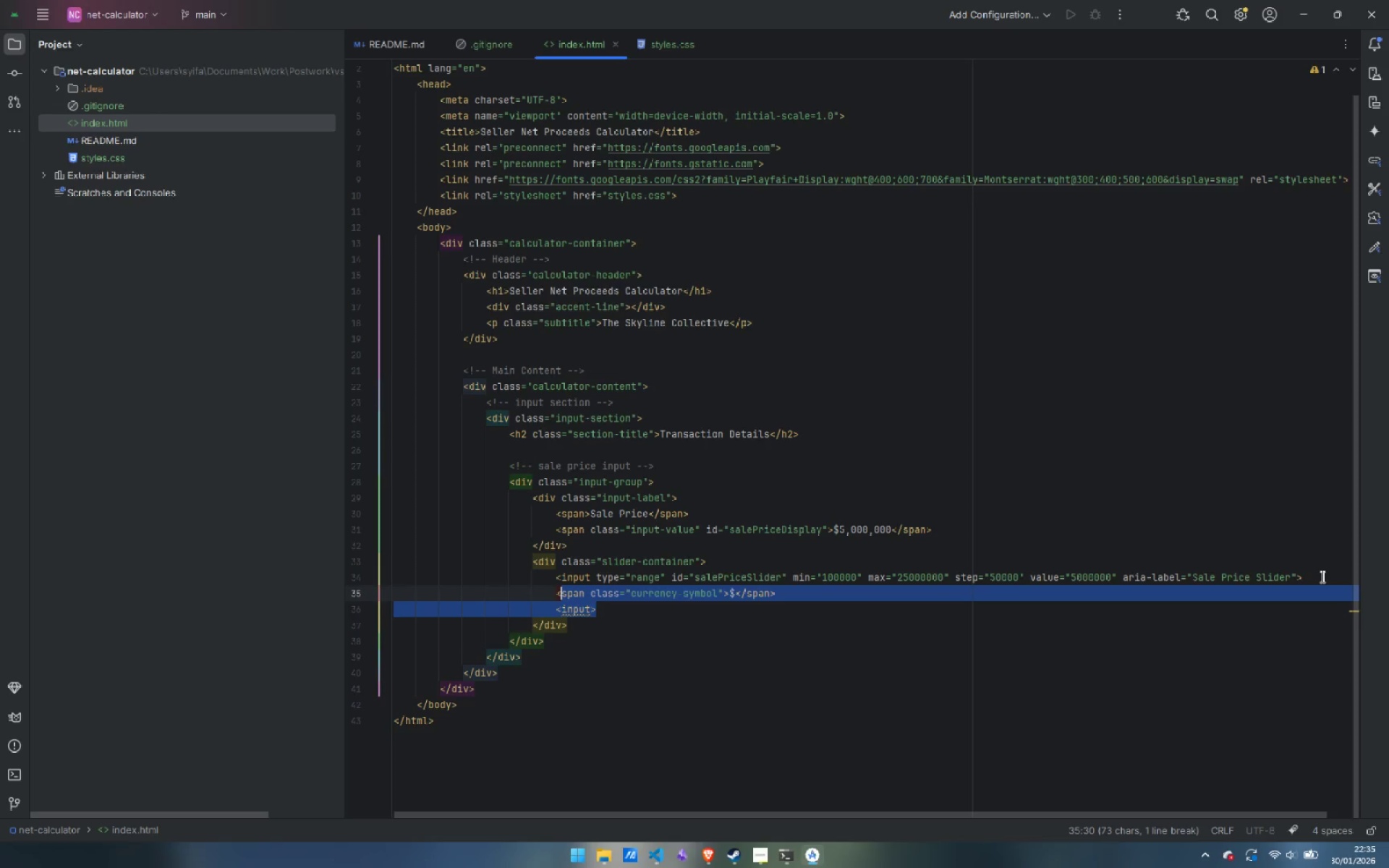 
key(Shift+ArrowLeft)
 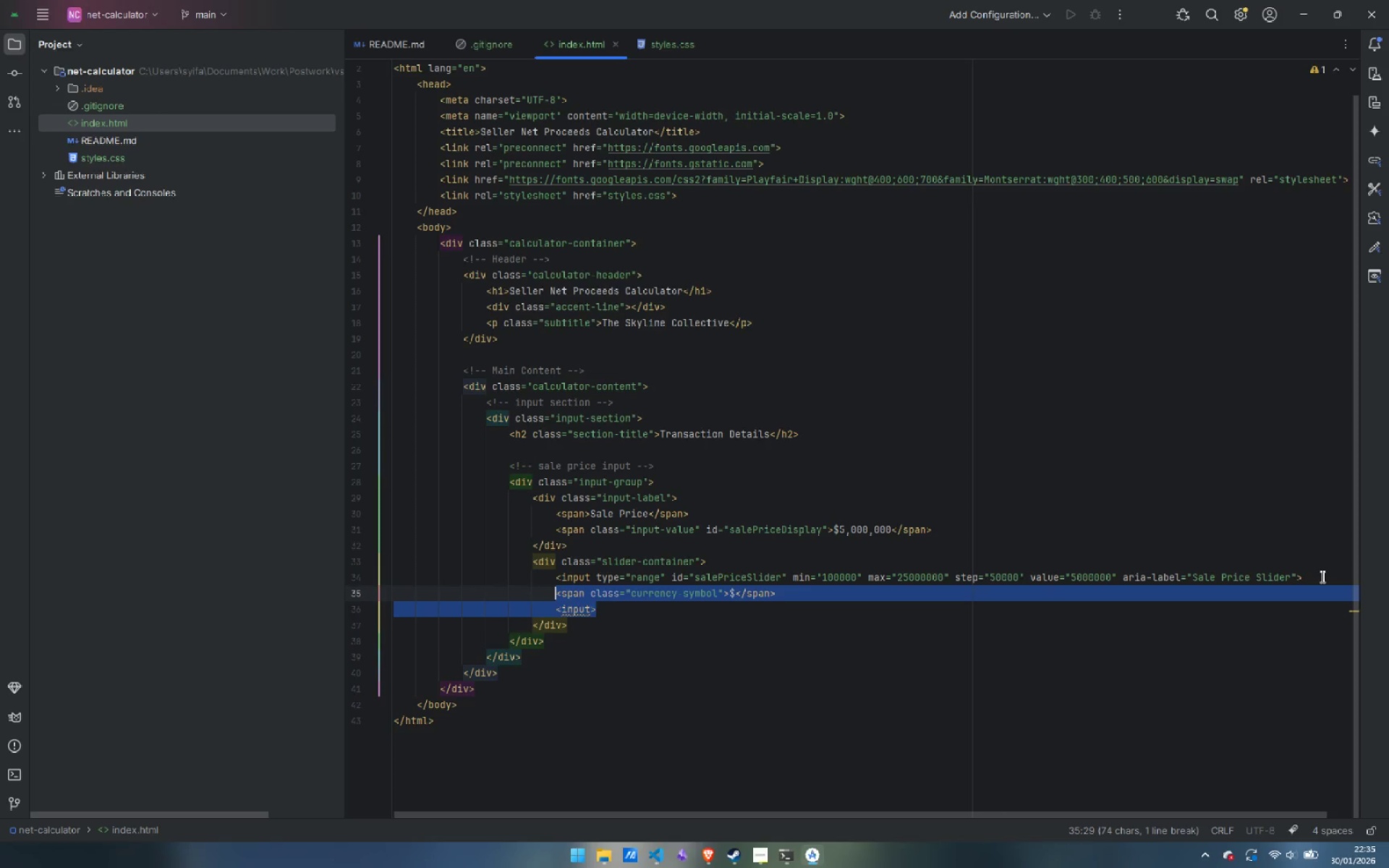 
key(Control+X)
 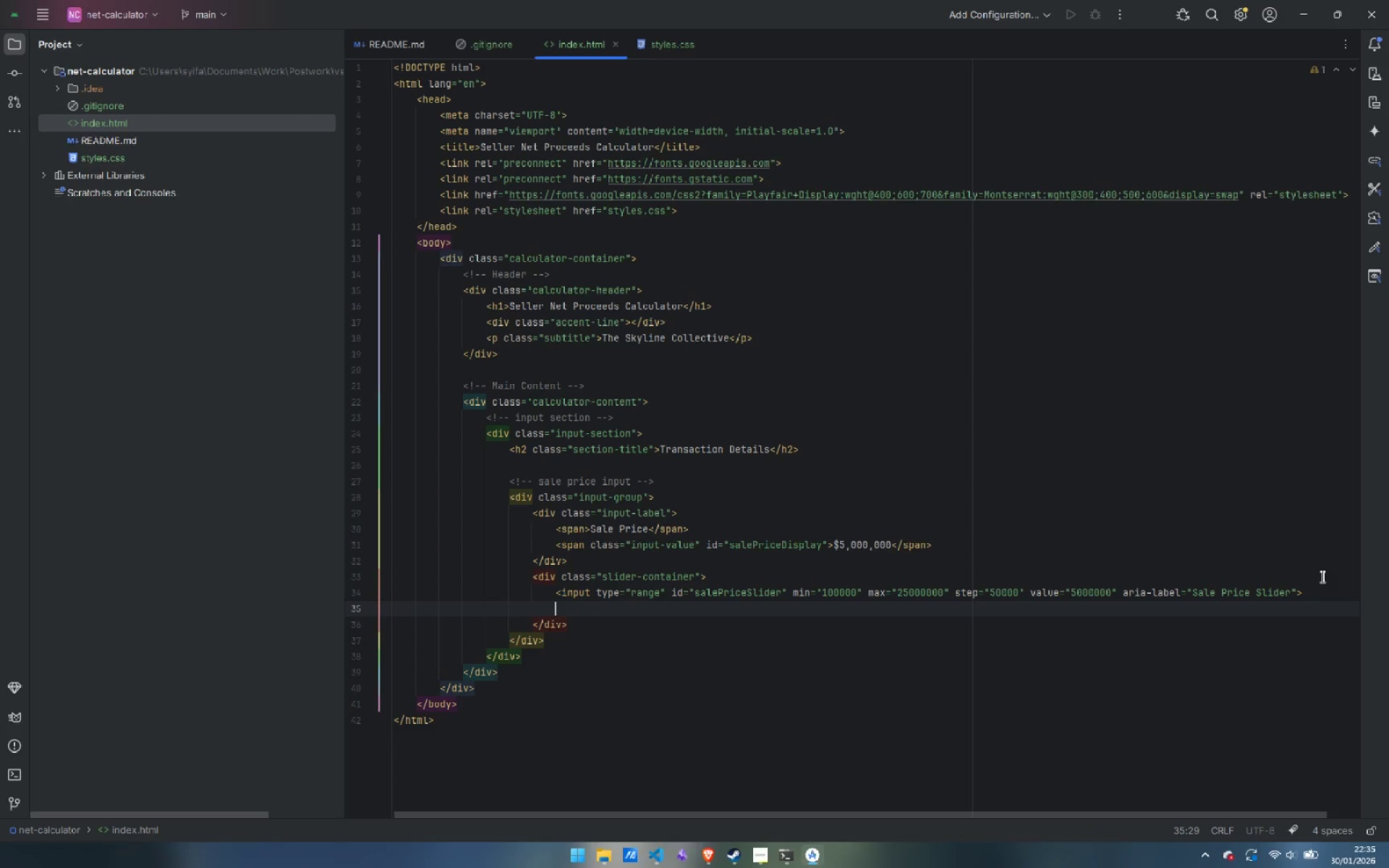 
key(Control+Backspace)
 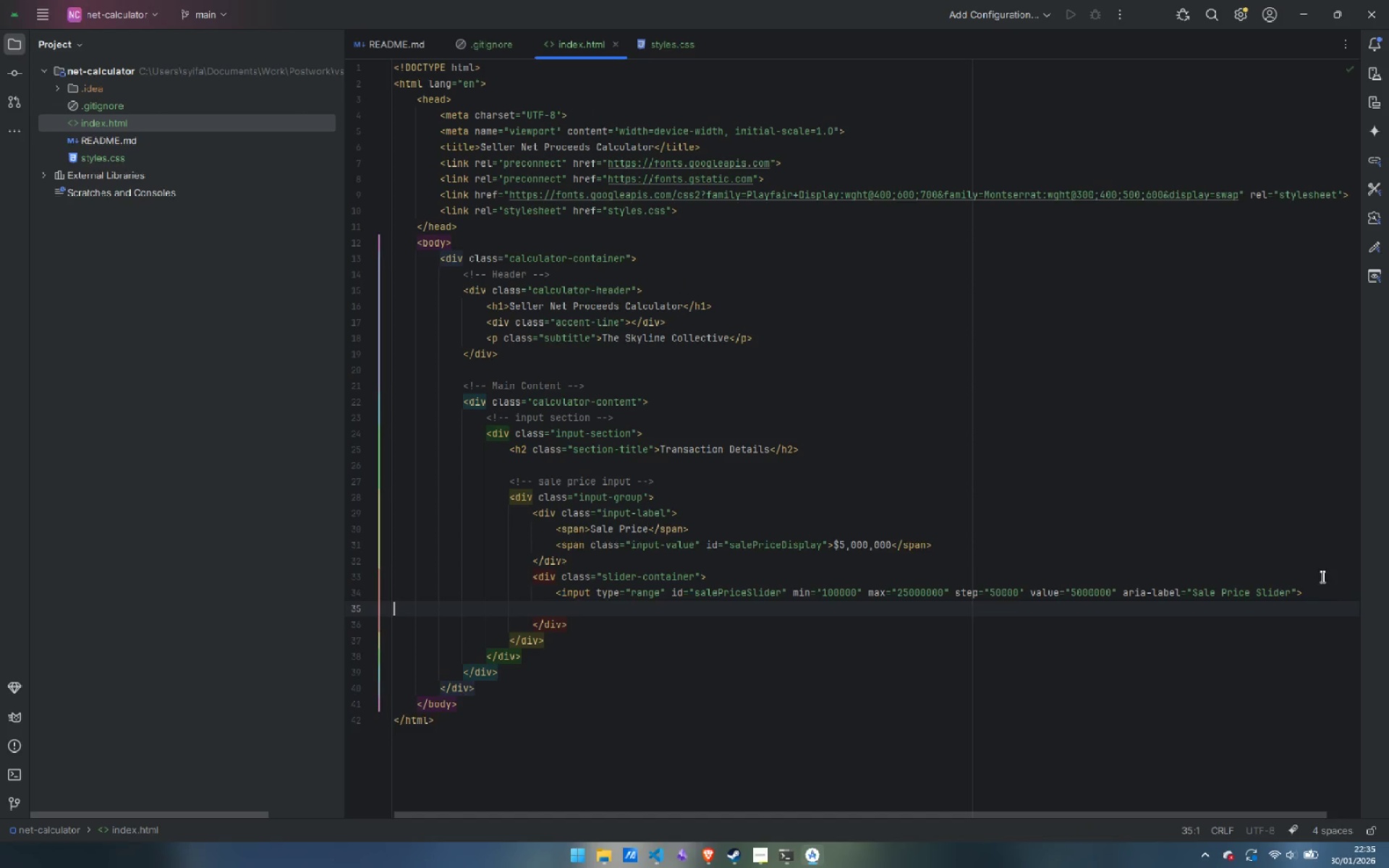 
key(Backspace)
 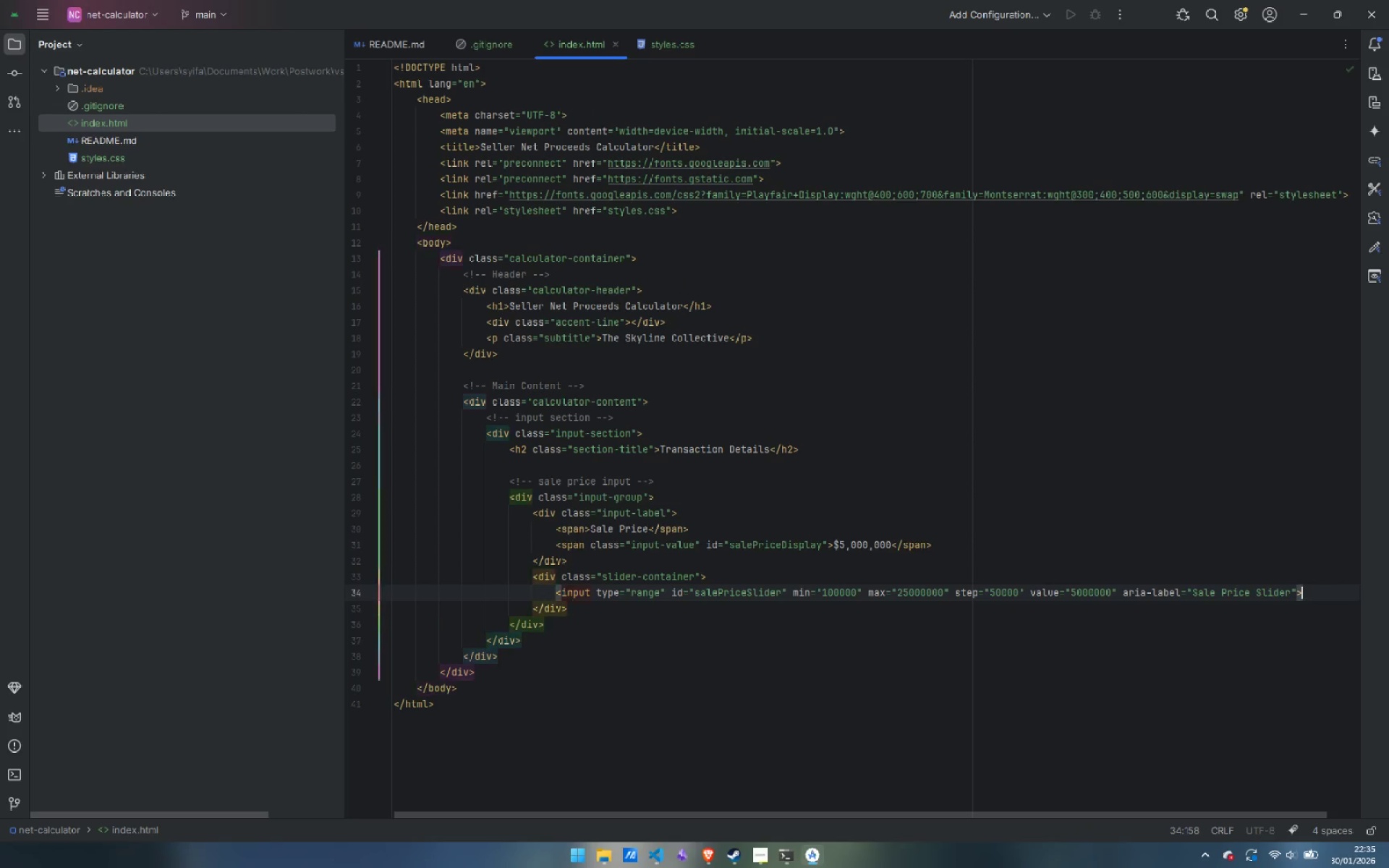 
key(ArrowDown)
 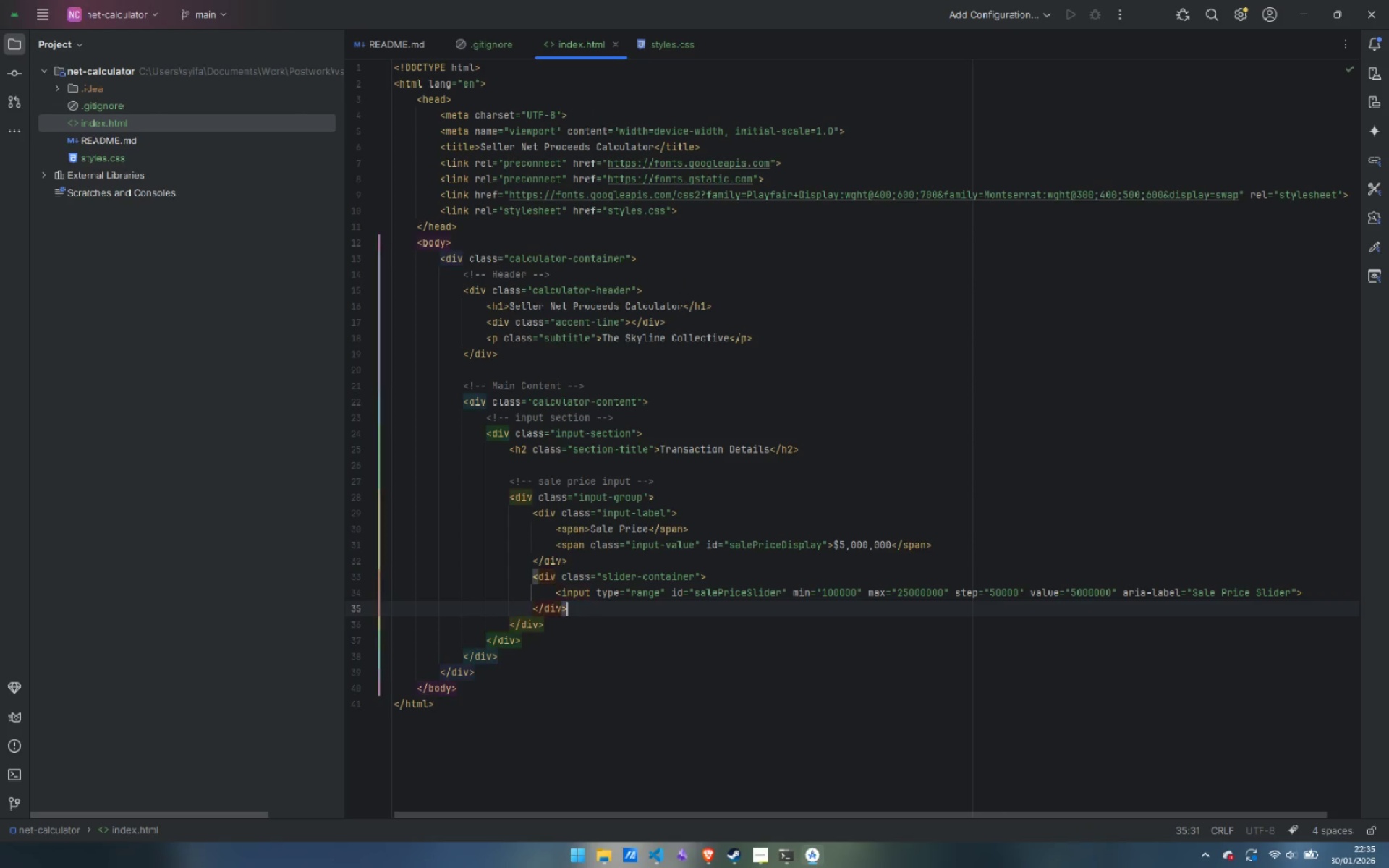 
key(Enter)
 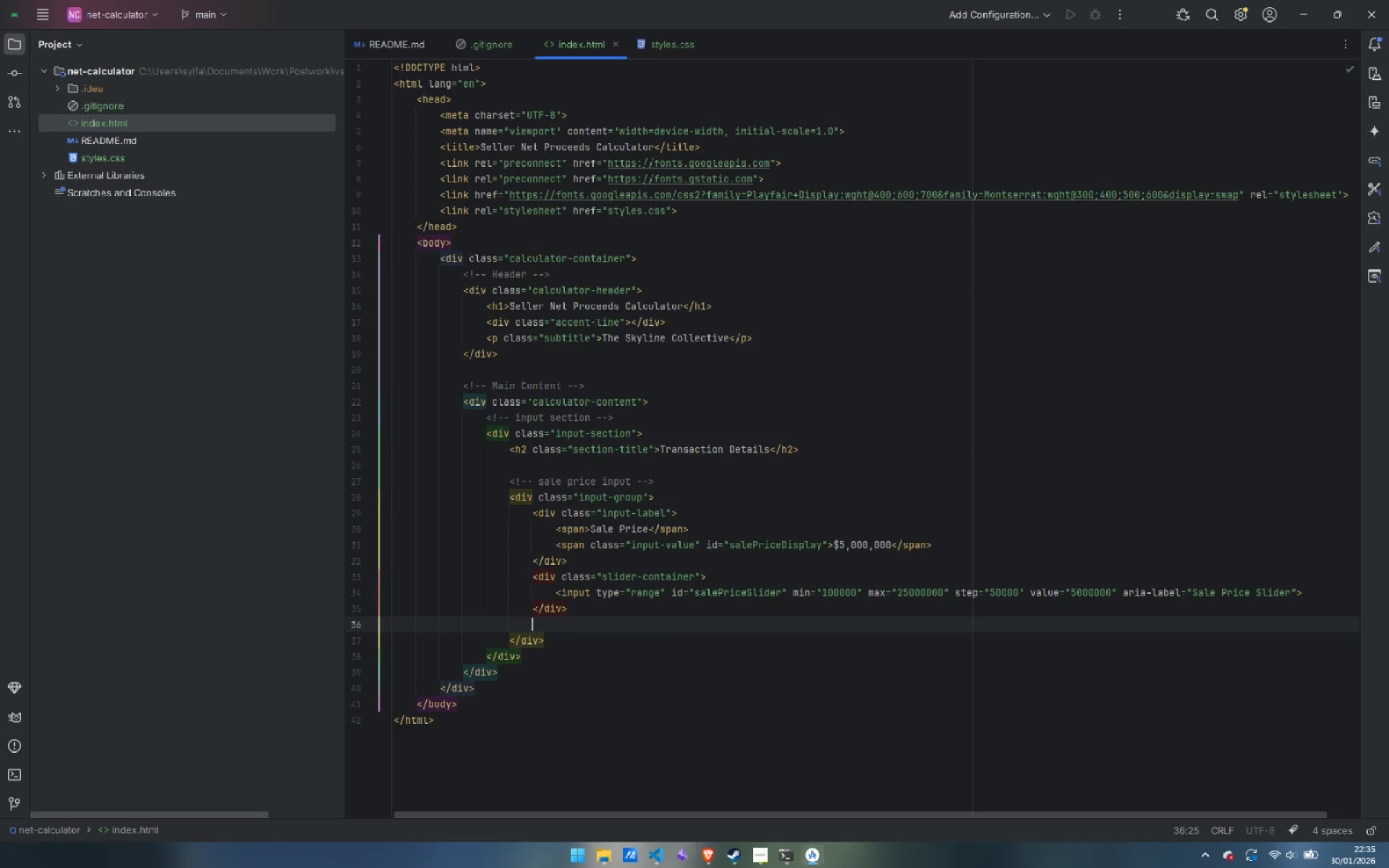 
type(<div>)
 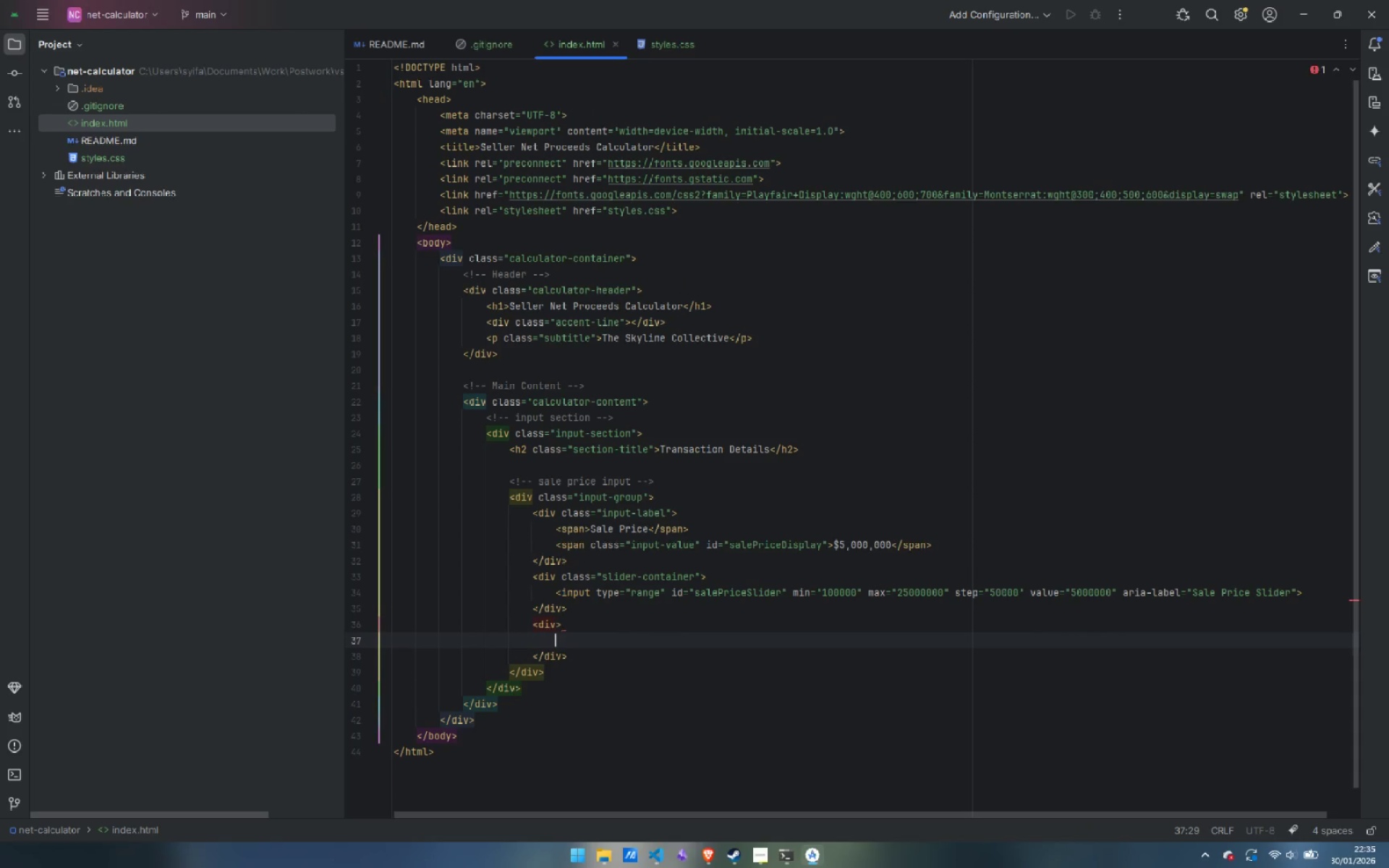 
 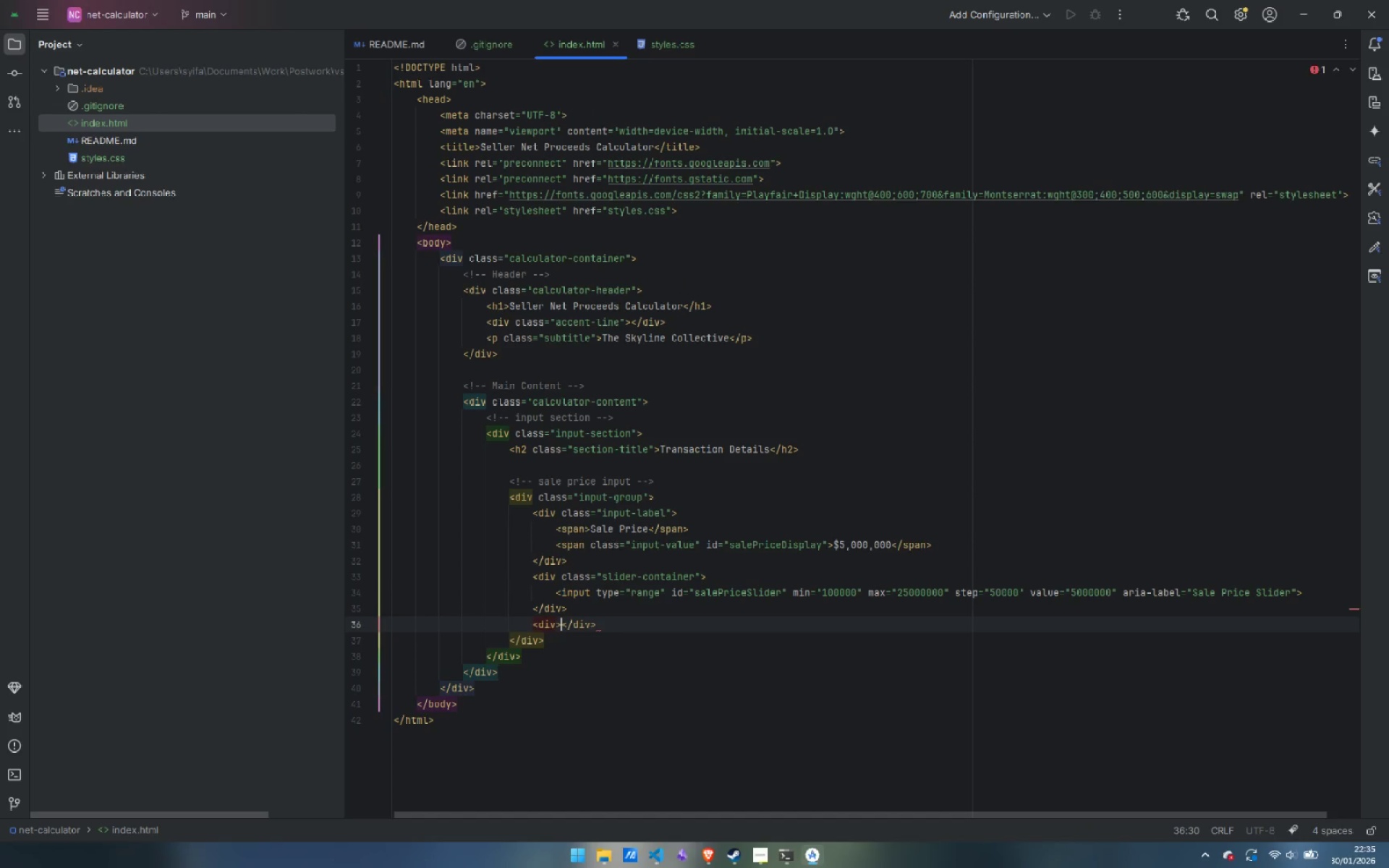 
key(Enter)
 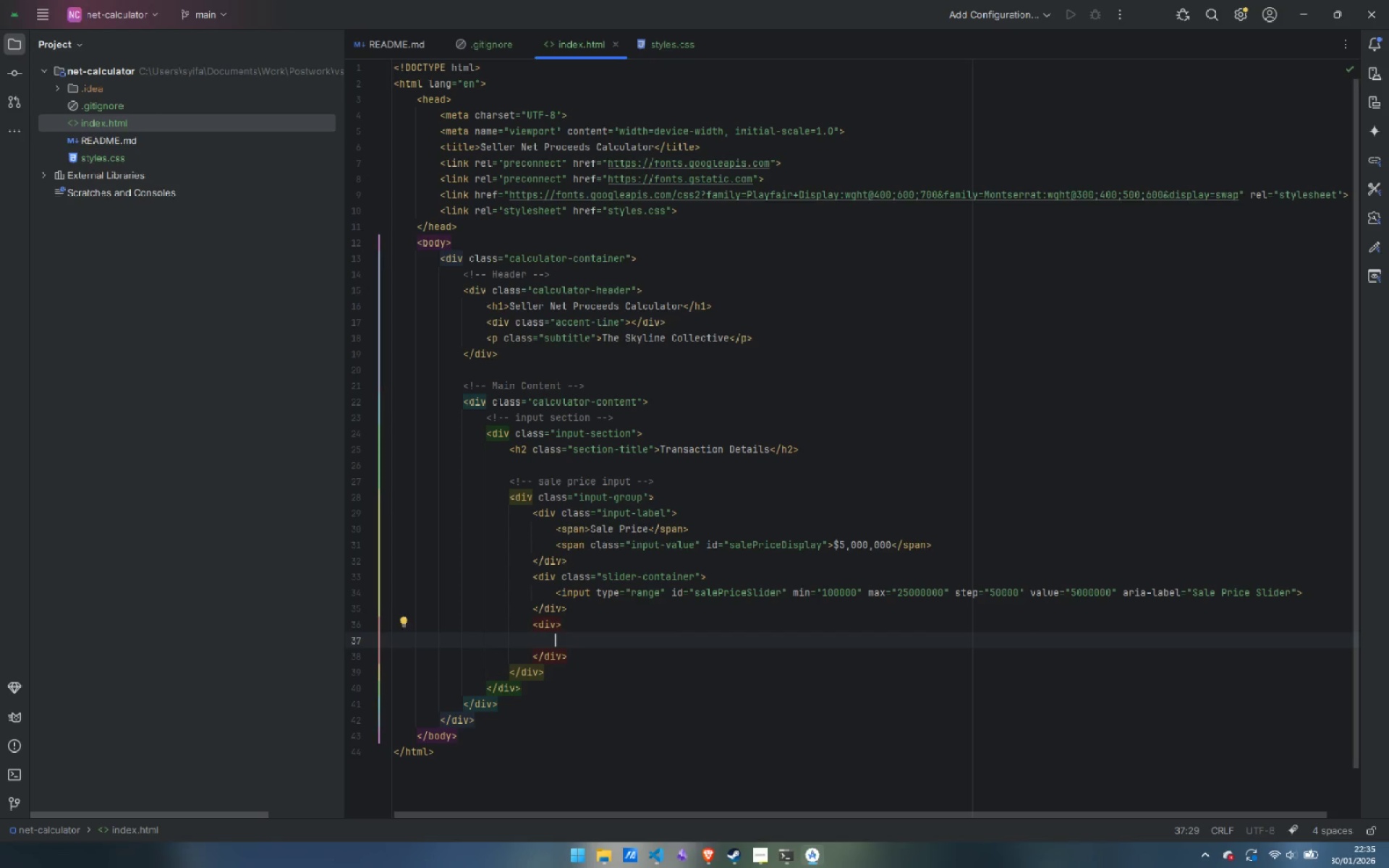 
key(Control+ControlLeft)
 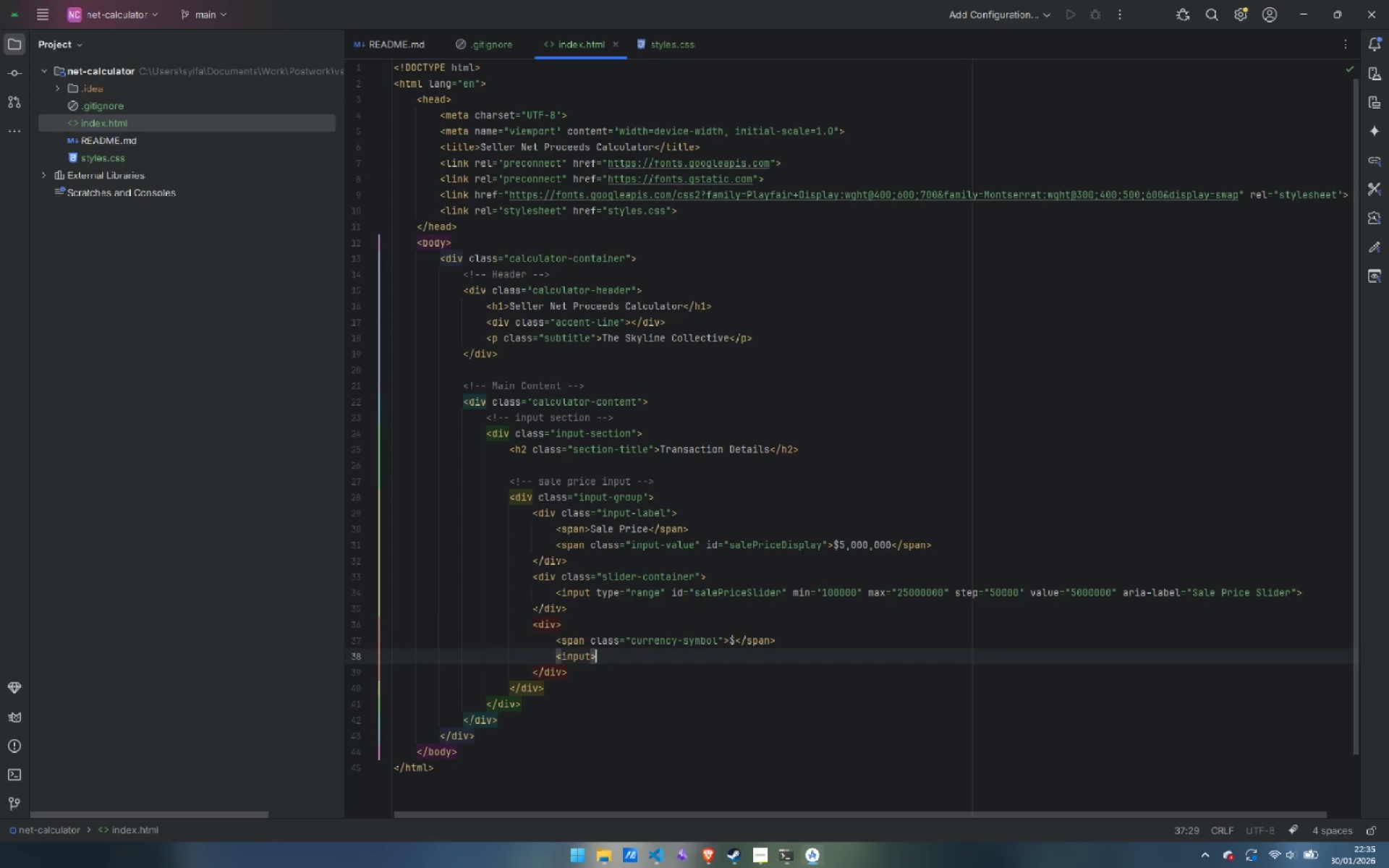 
key(Control+V)
 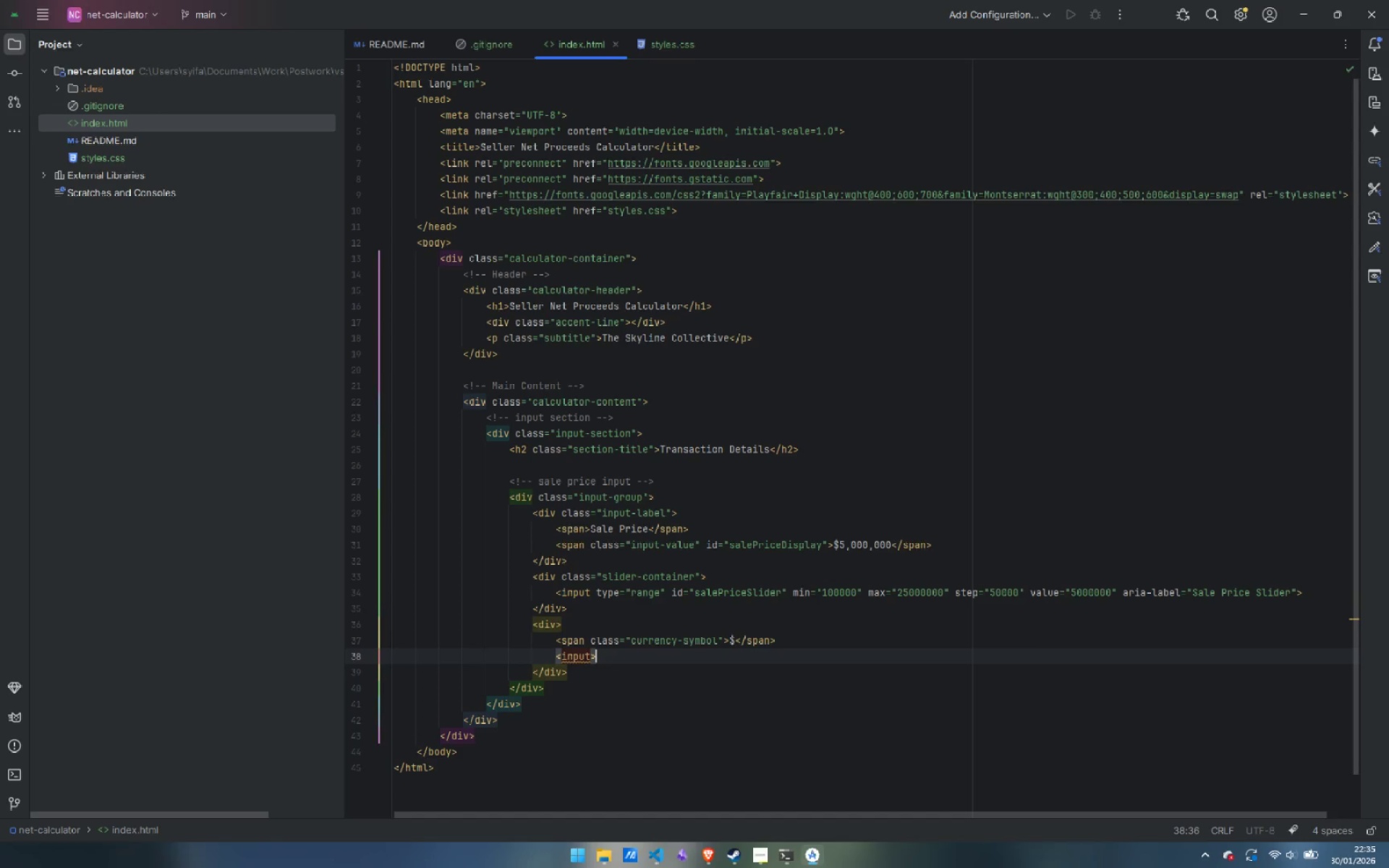 
key(ArrowUp)
 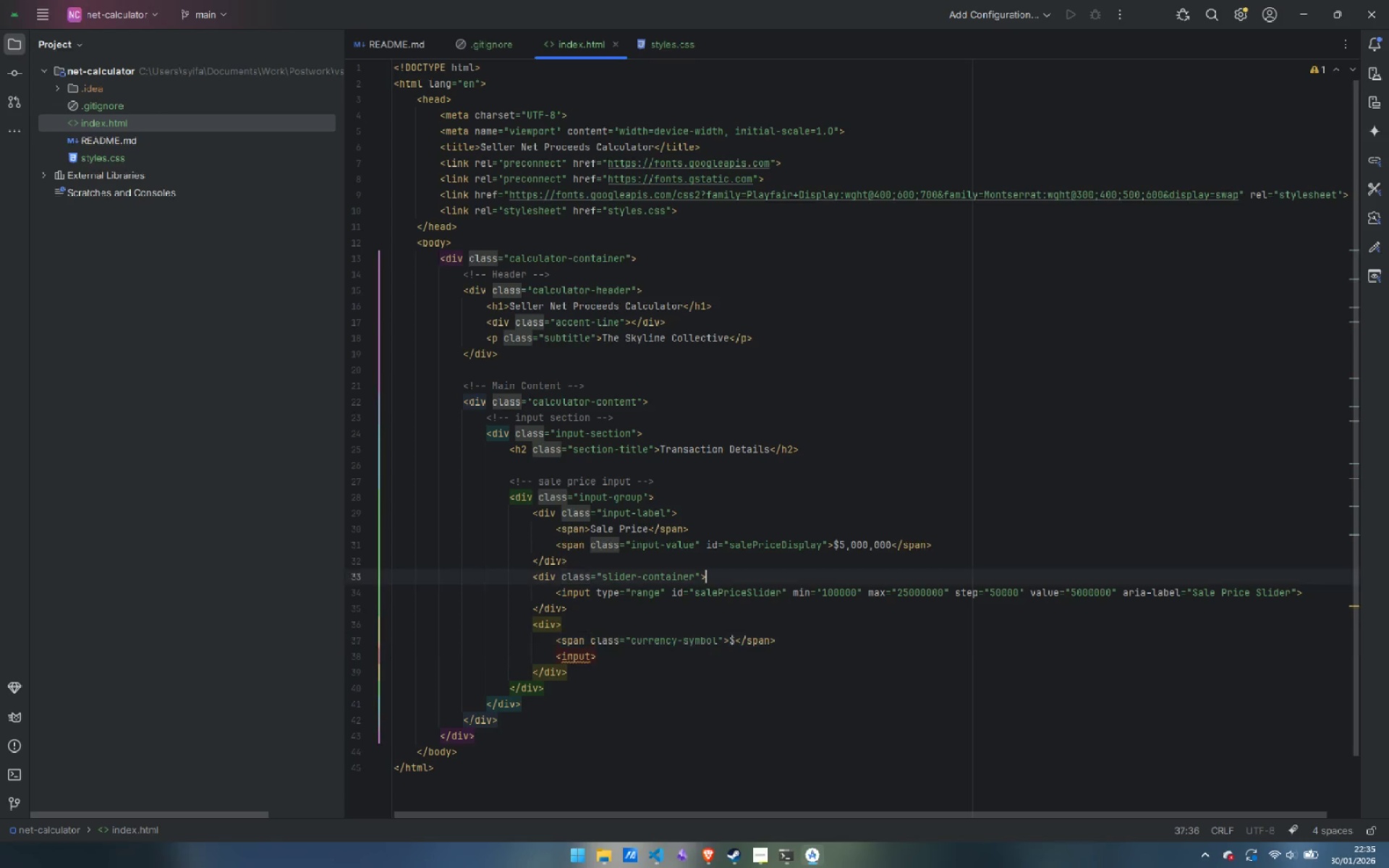 
left_click([1321, 576])
 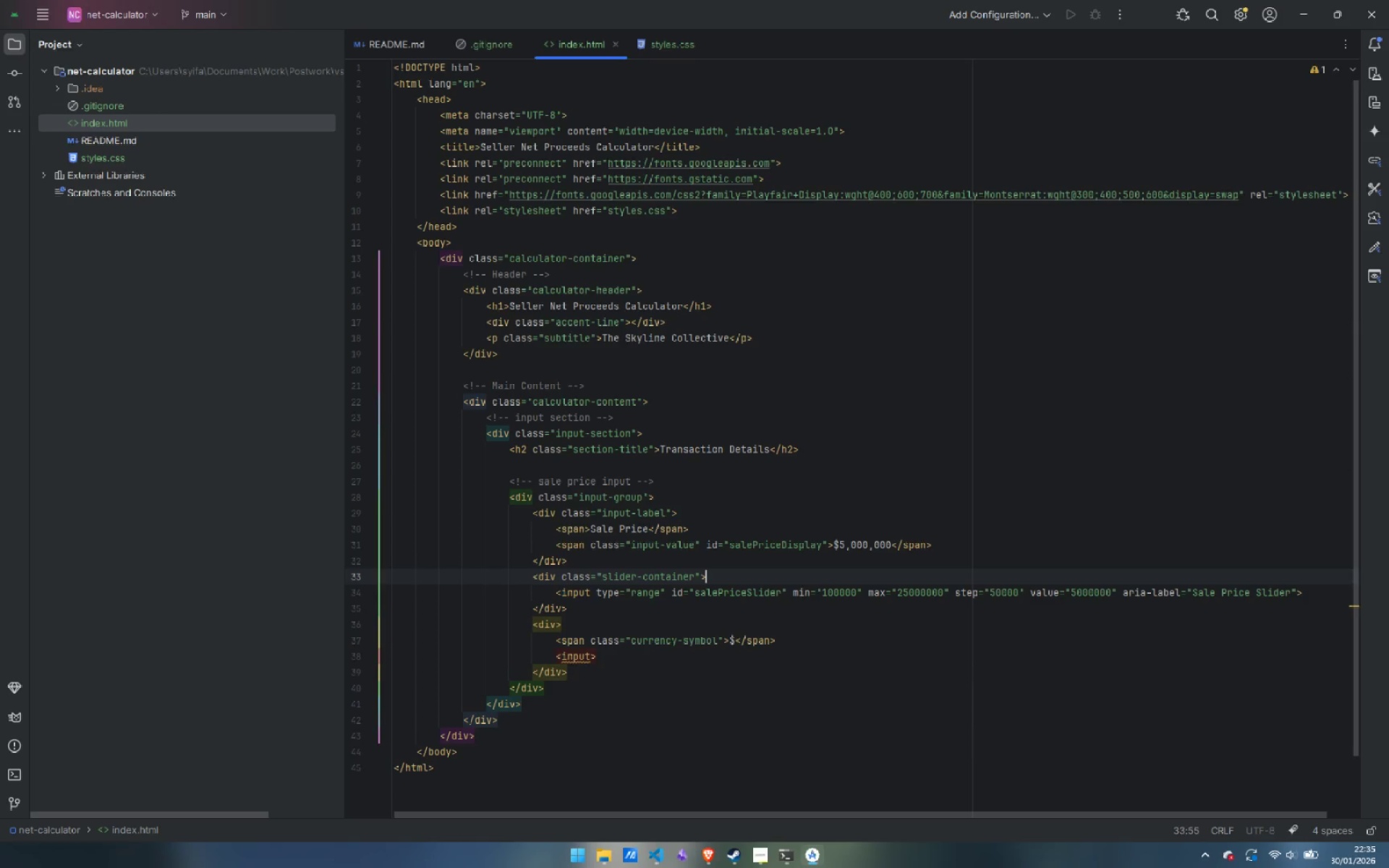 
key(ArrowUp)
 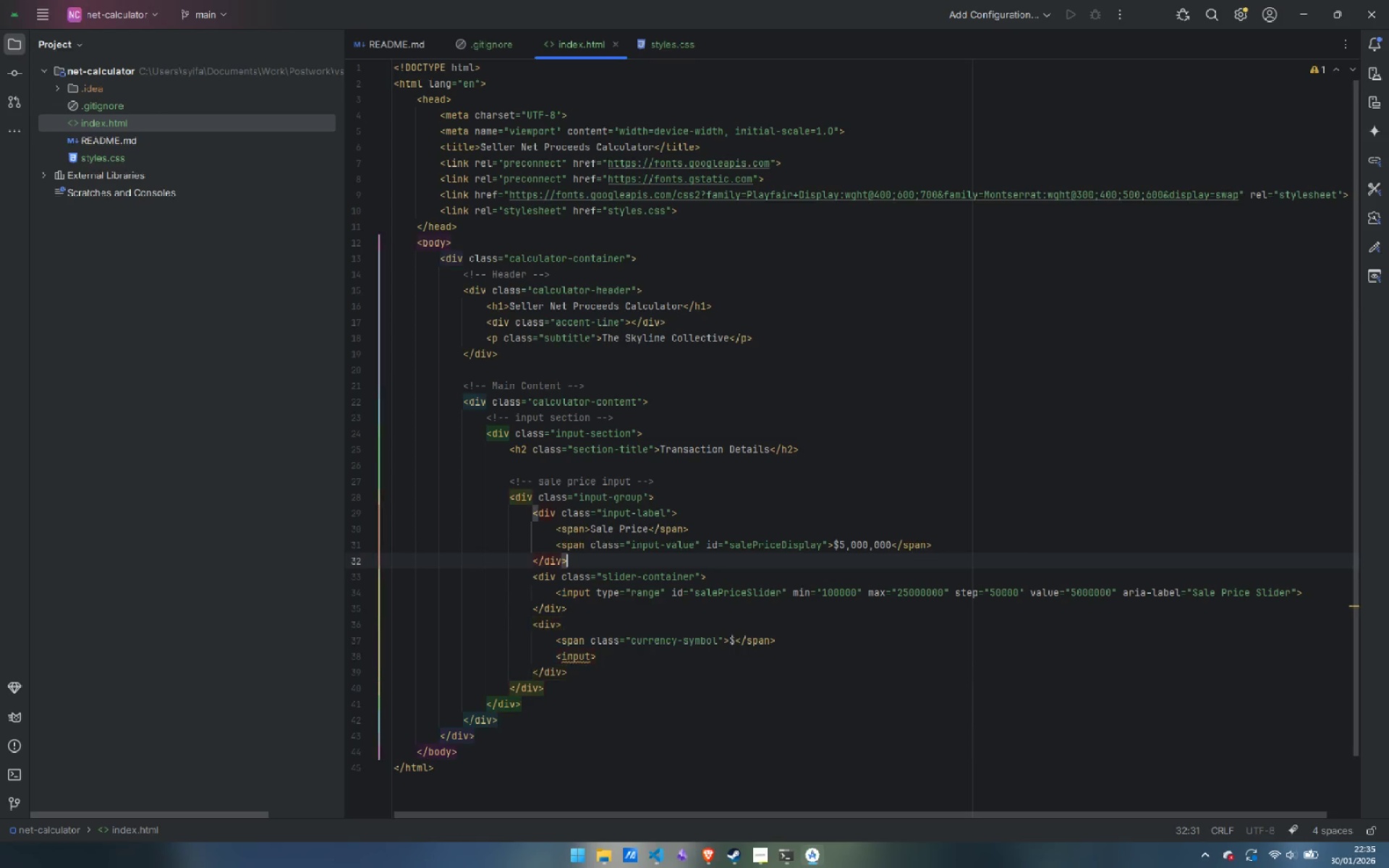 
key(ArrowDown)
 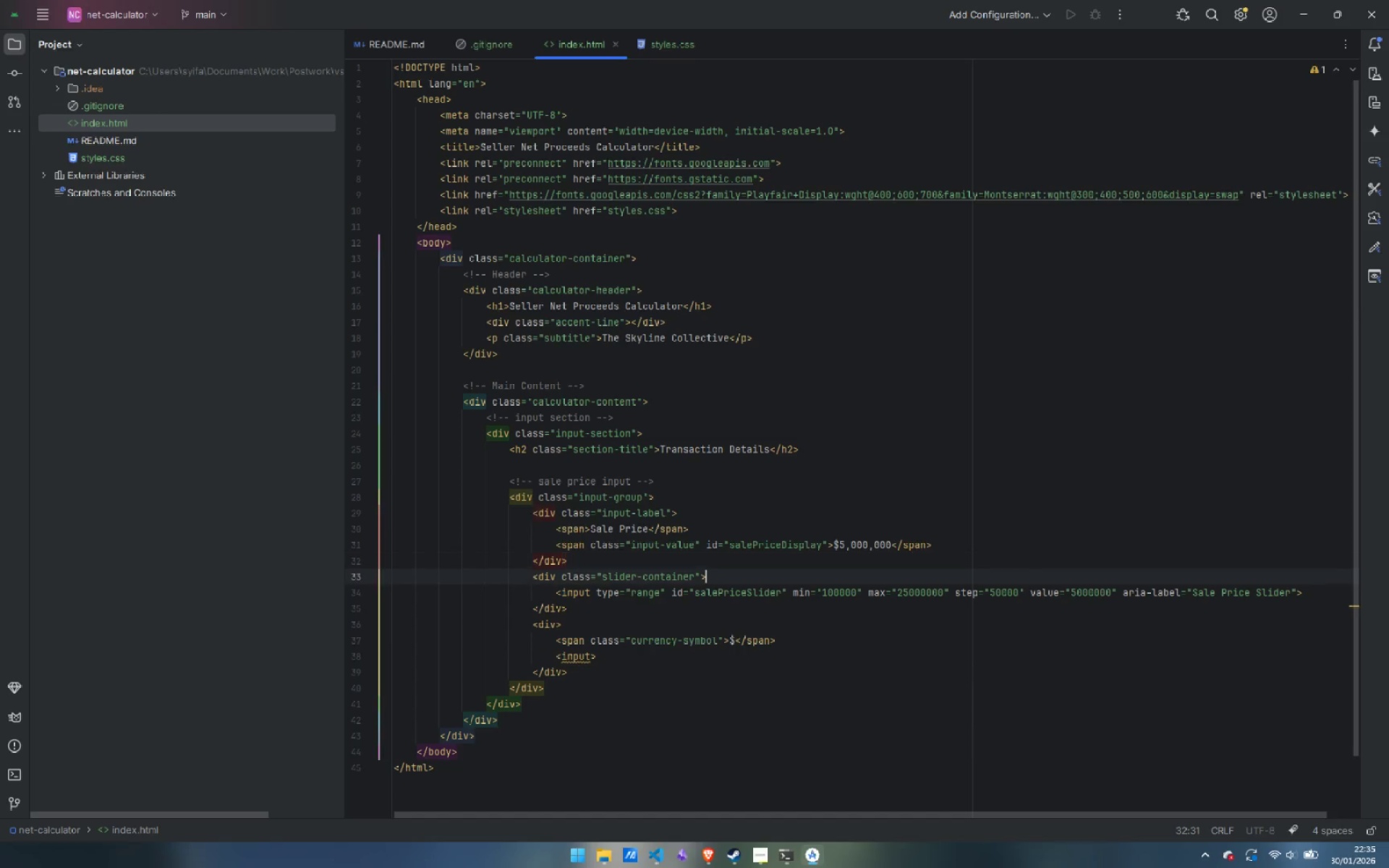 
key(ArrowDown)
 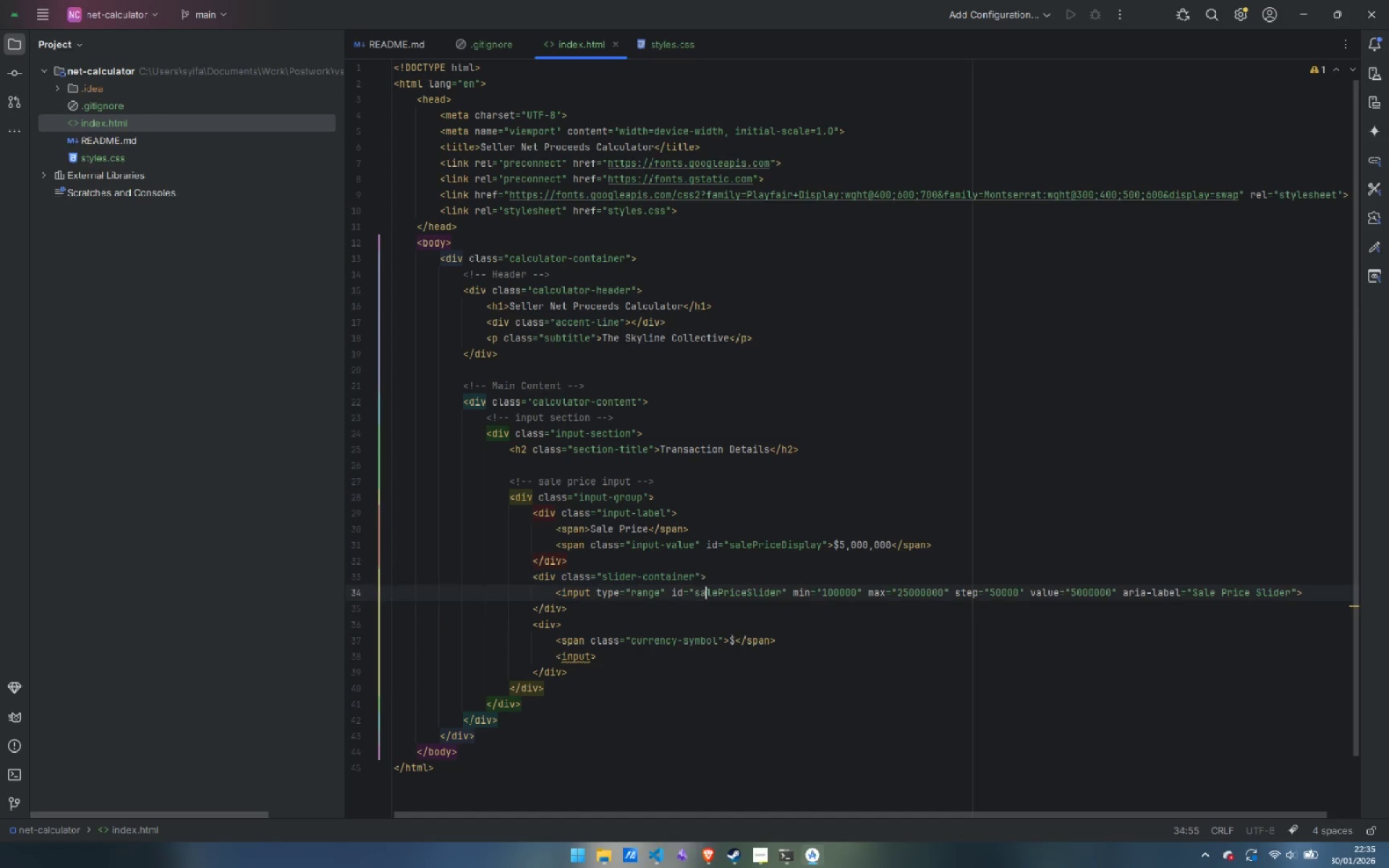 
key(ArrowDown)
 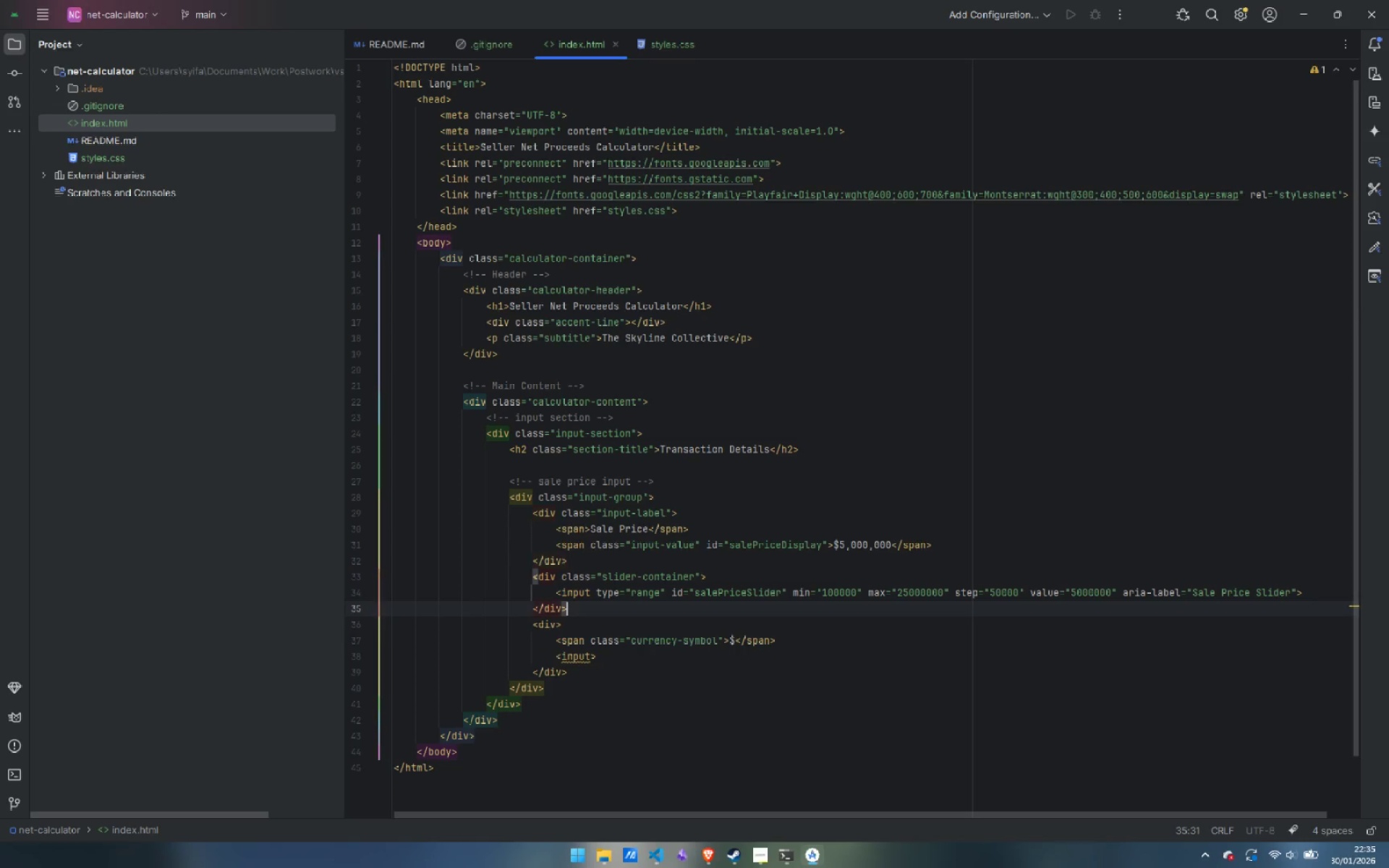 
key(ArrowDown)
 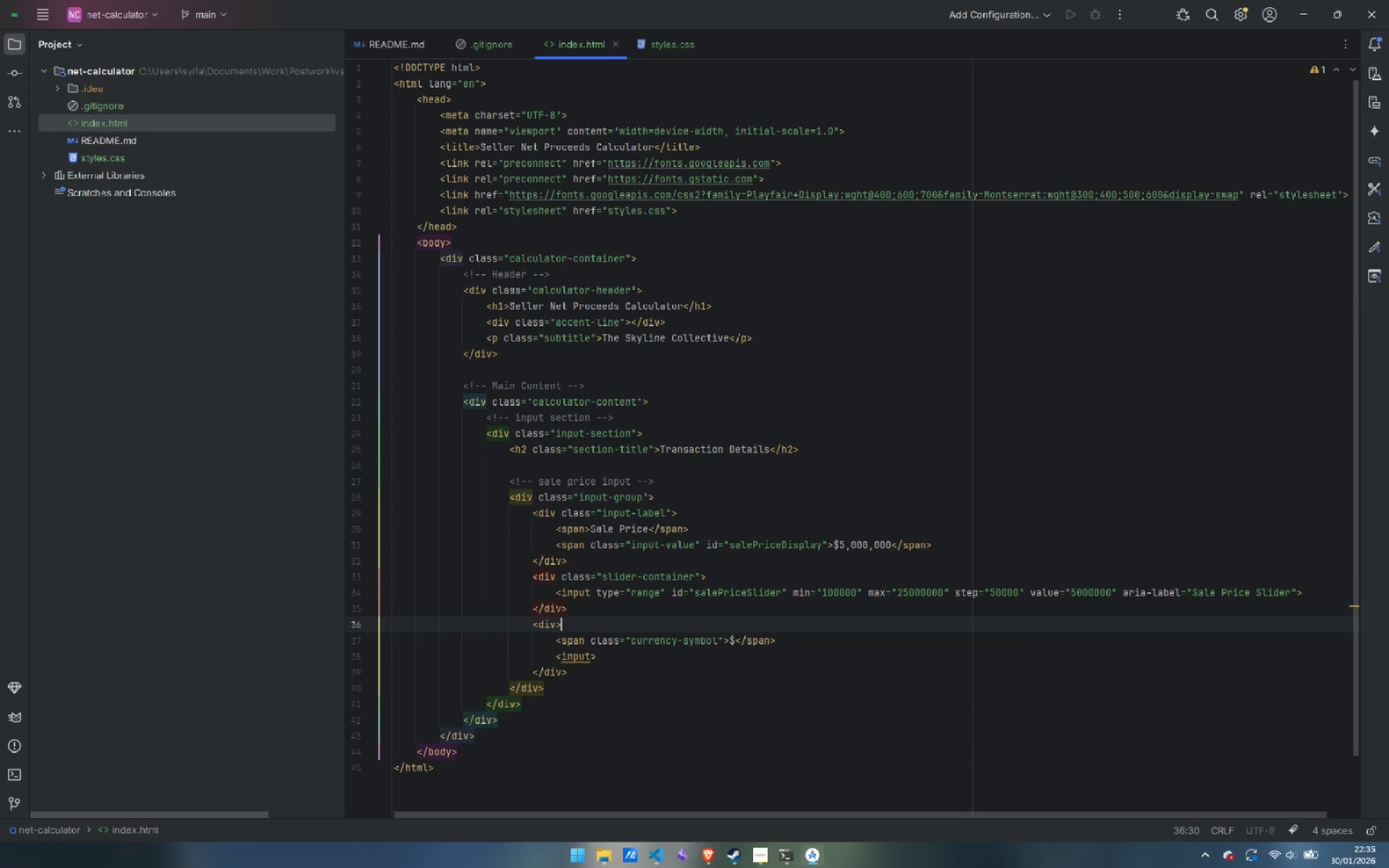 
key(ArrowLeft)
 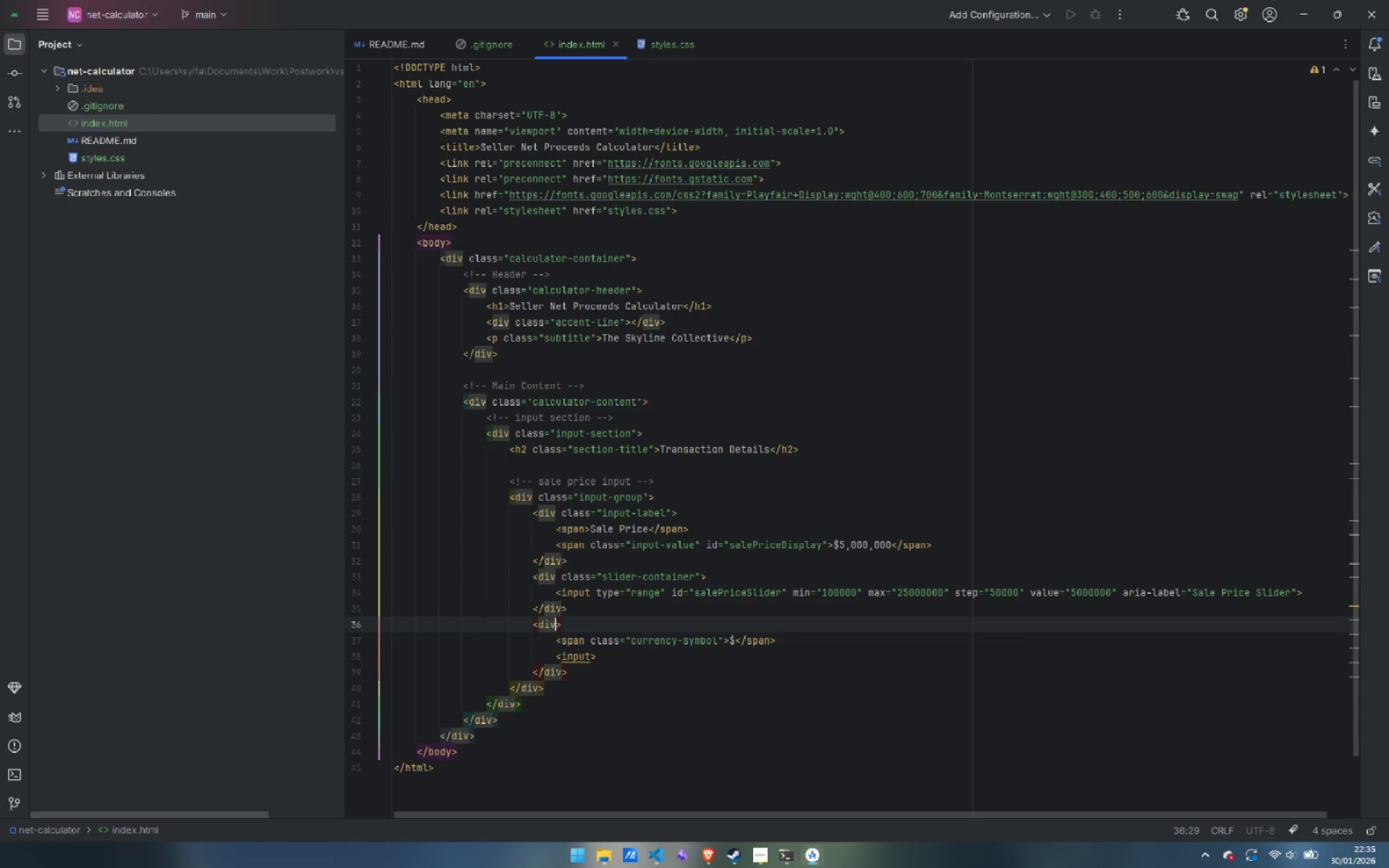 
type( cla)
 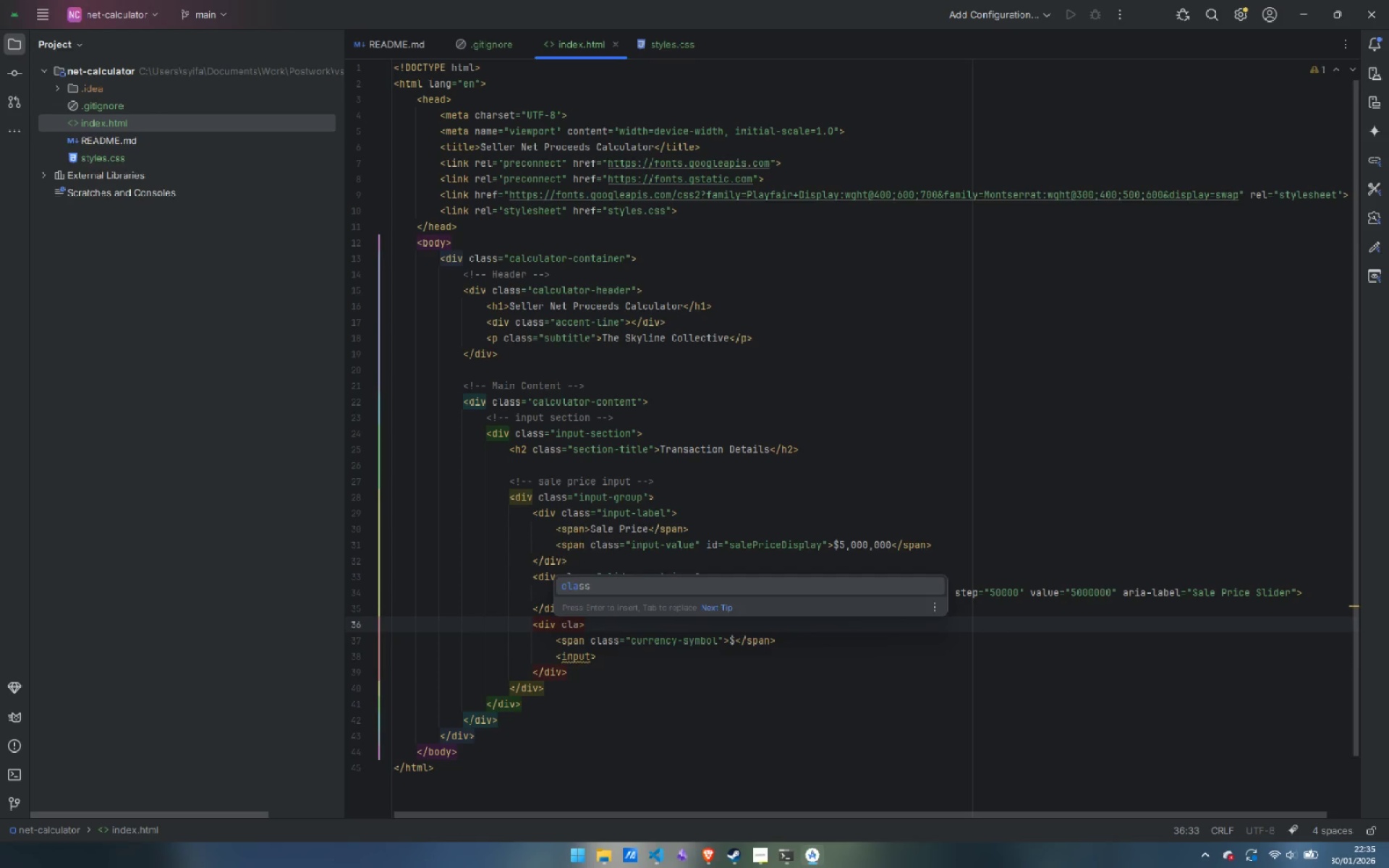 
key(Enter)
 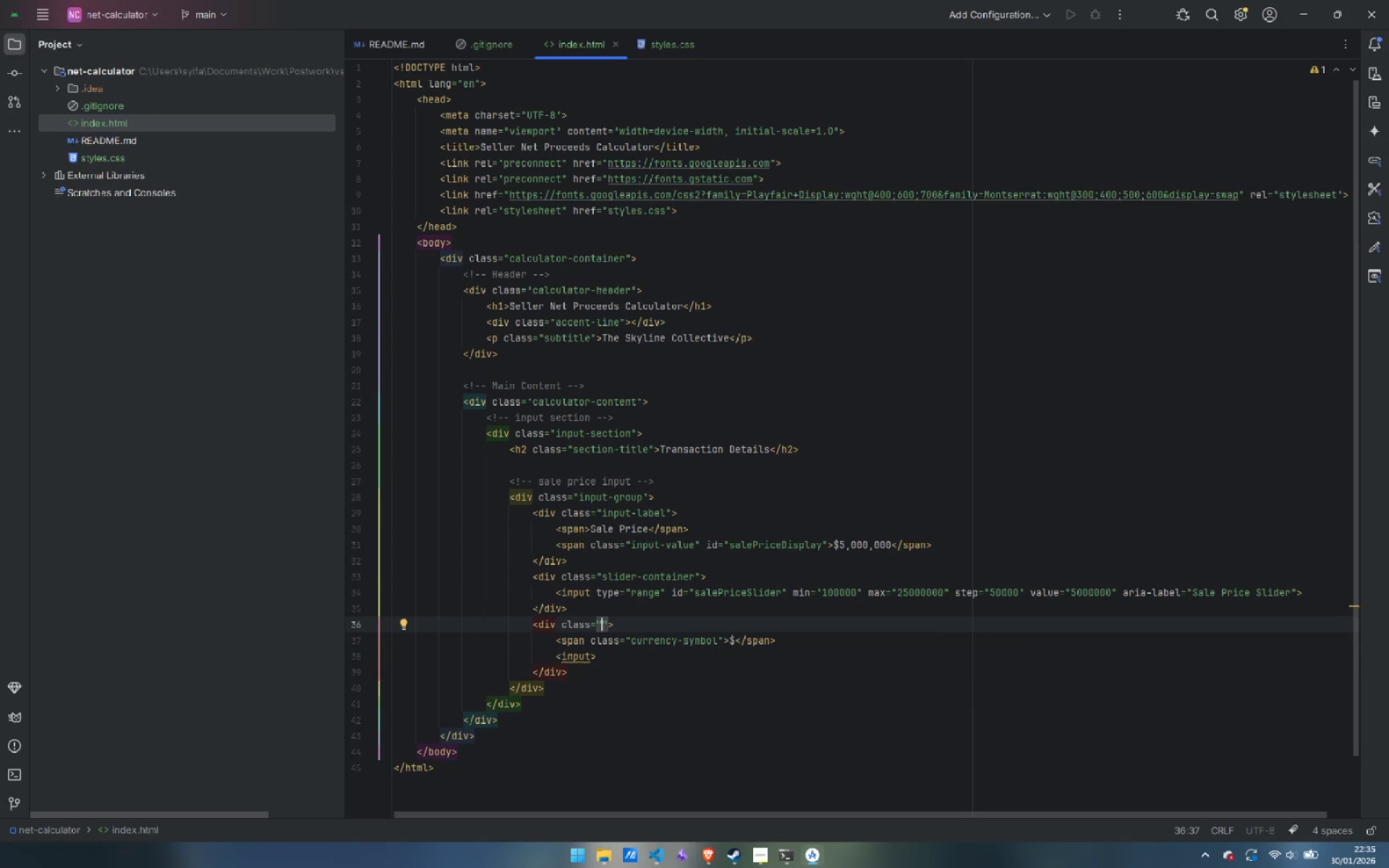 
type(text-input-wrappr)
key(Backspace)
type(er)
 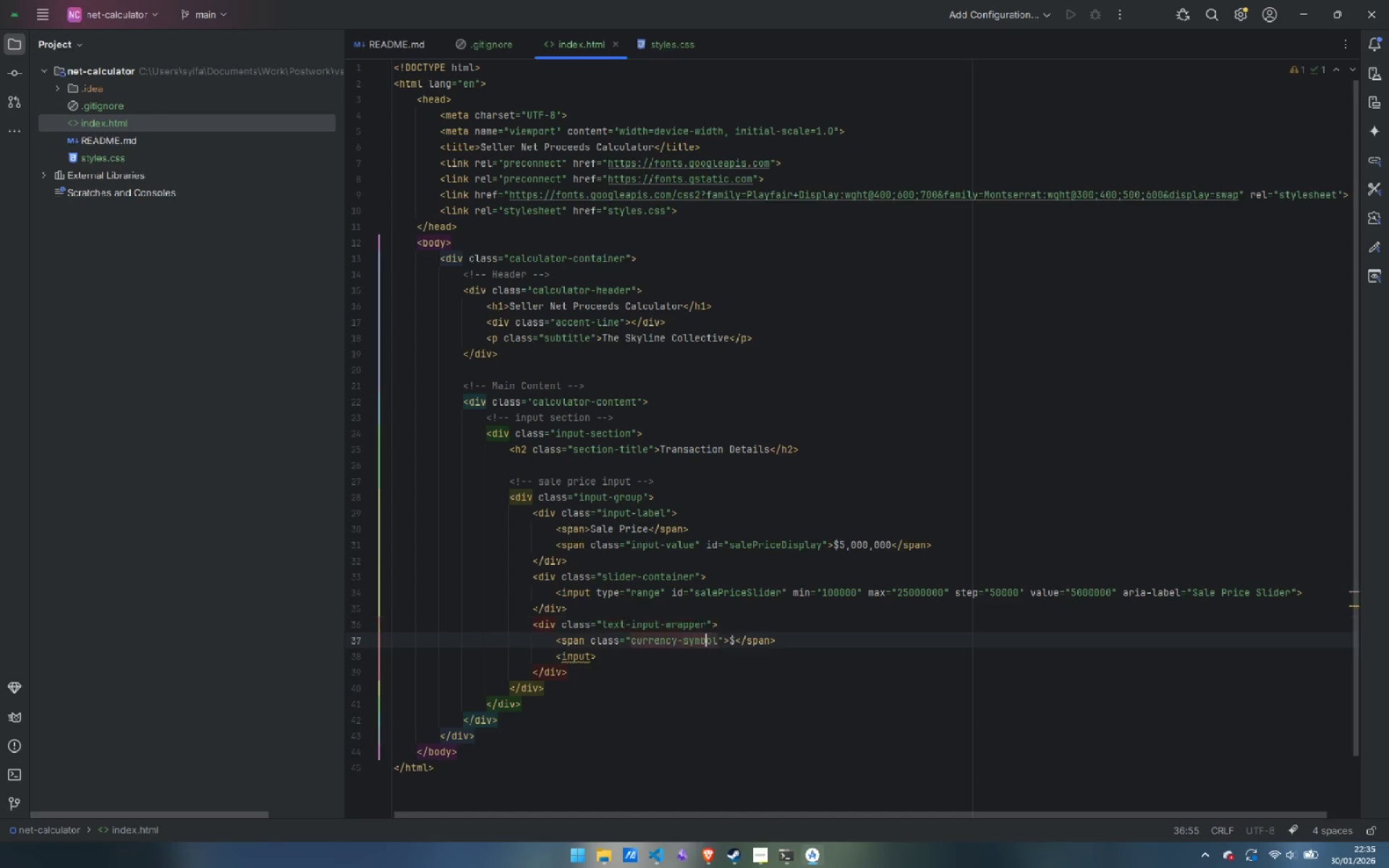 
key(ArrowDown)
 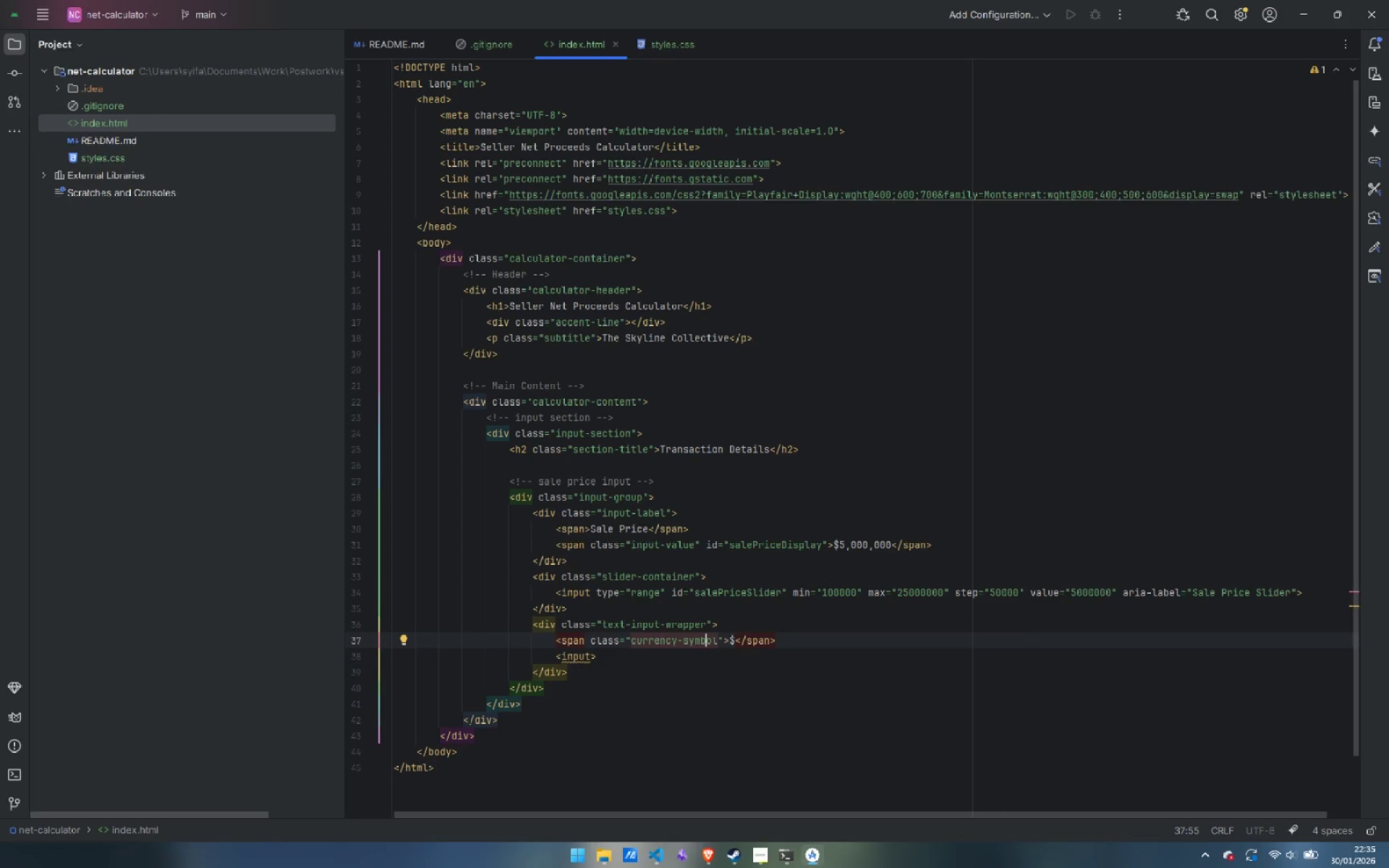 
key(ArrowDown)
 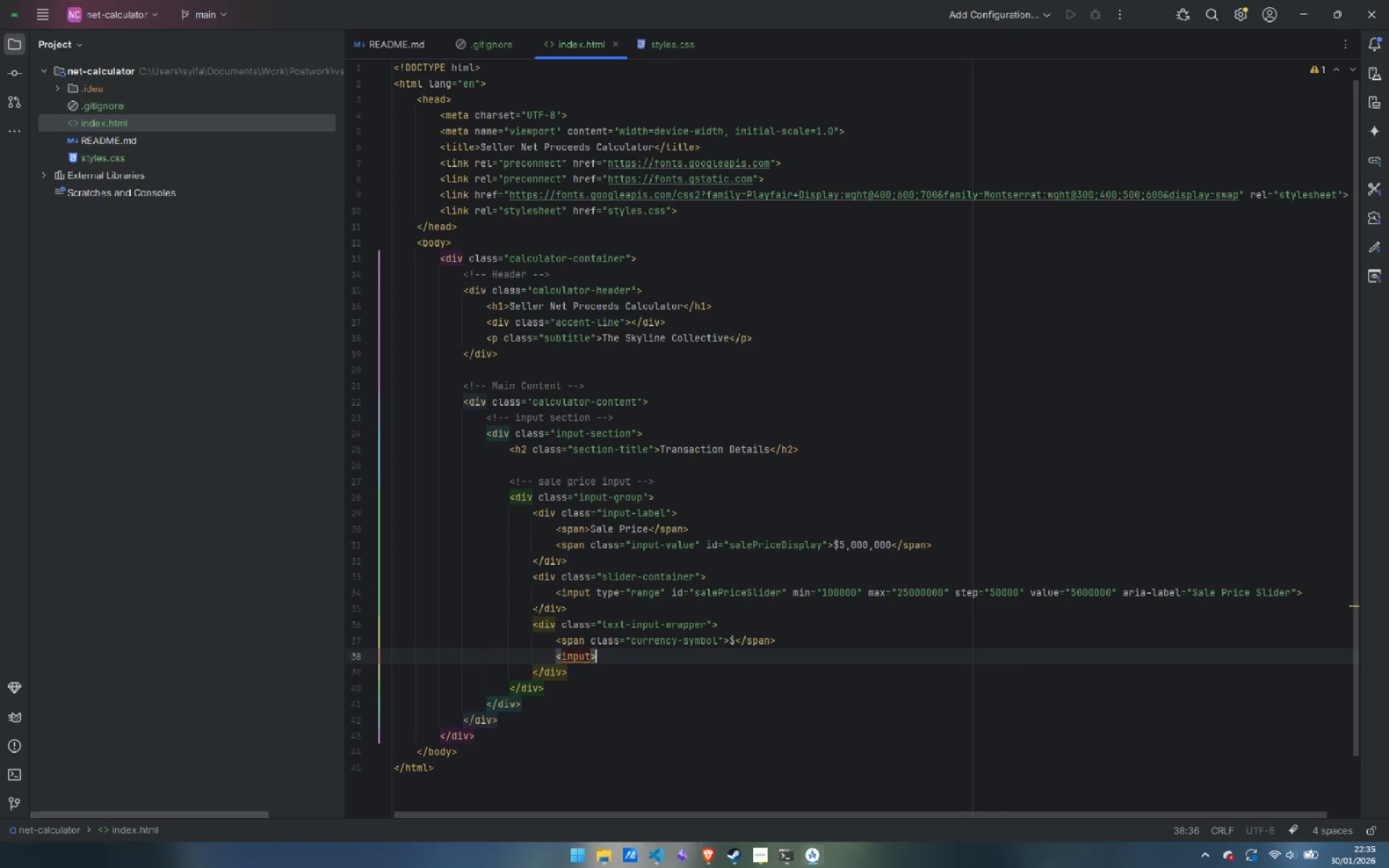 
key(ArrowLeft)
 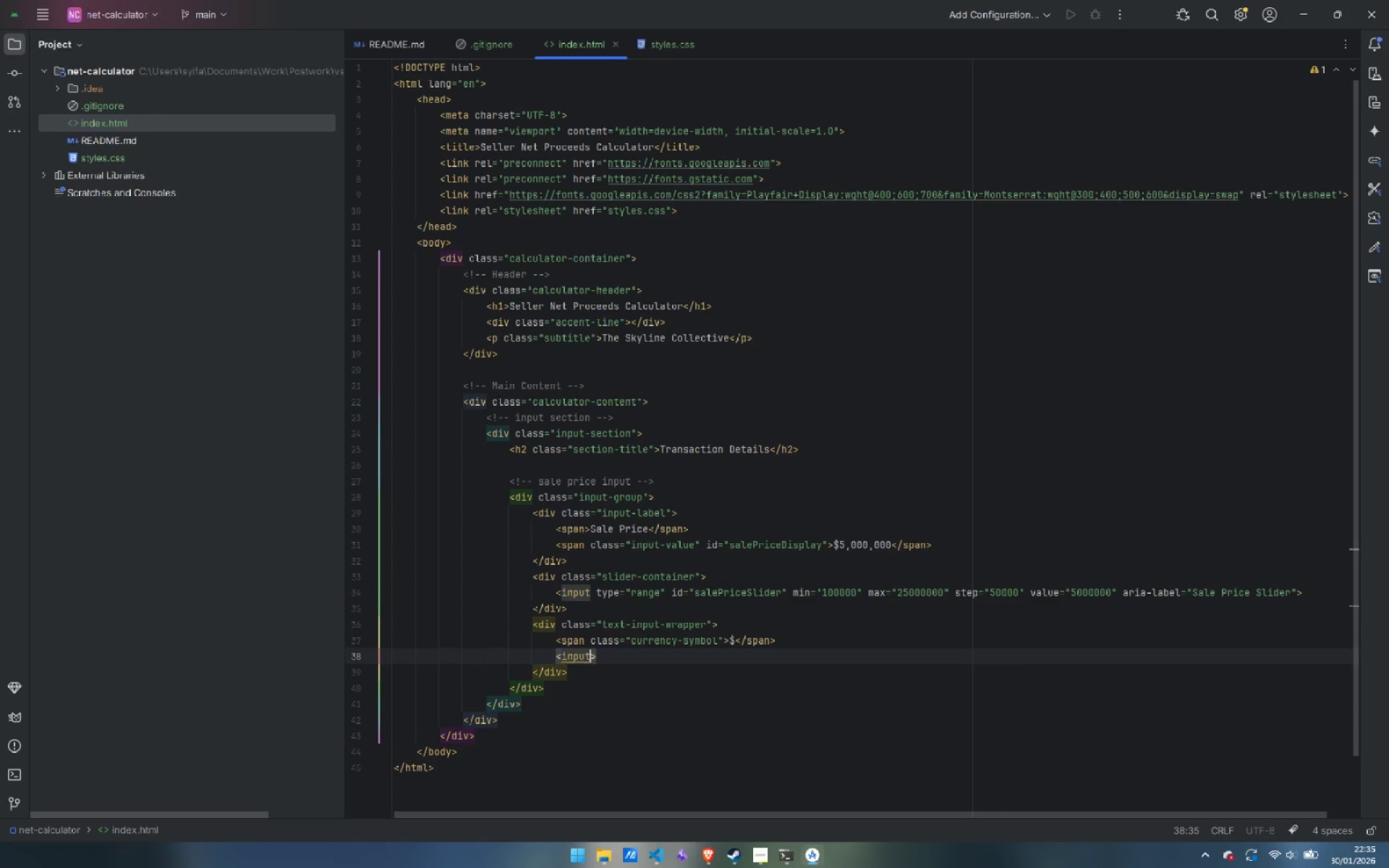 
type( ty)
 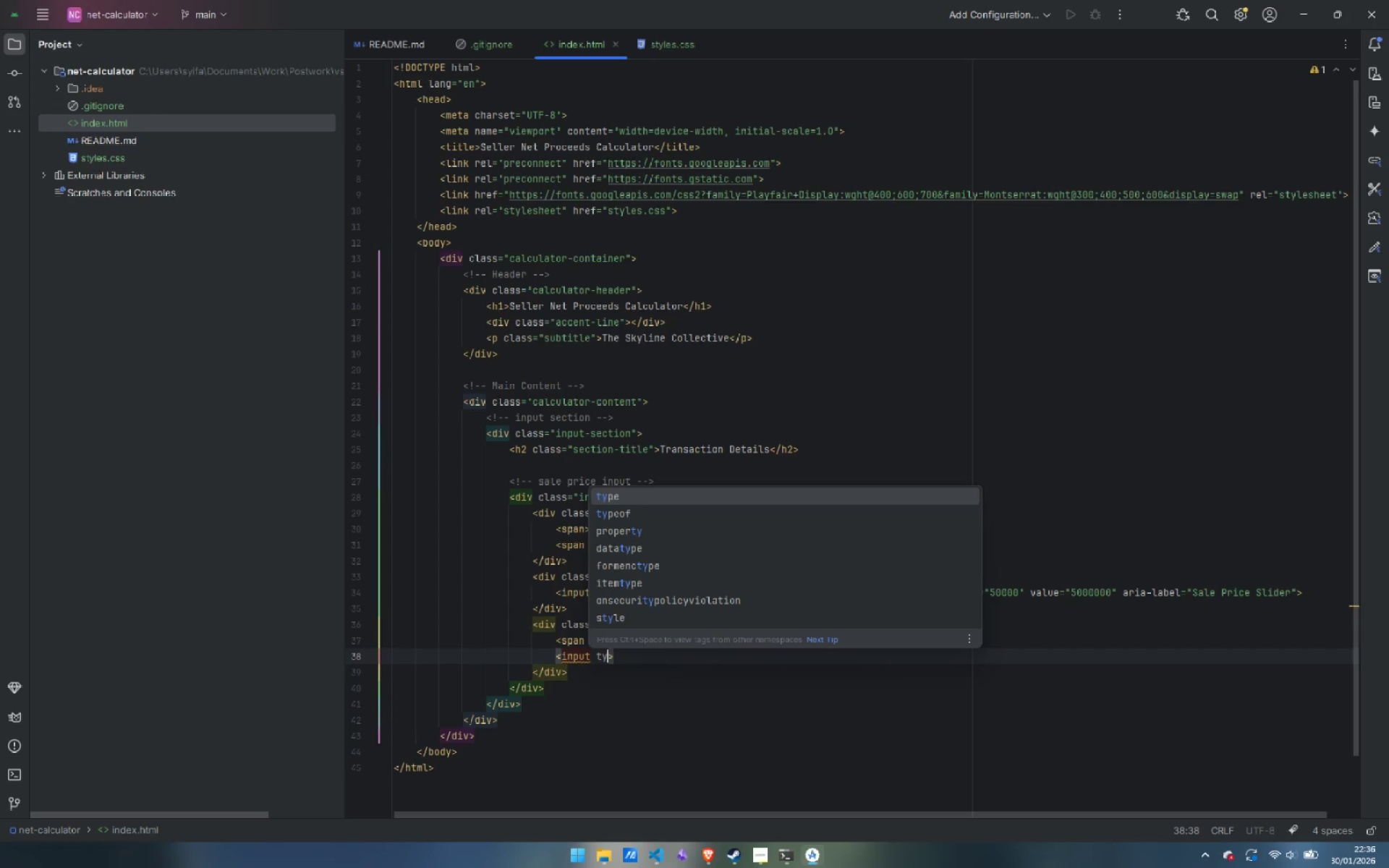 
key(Enter)
 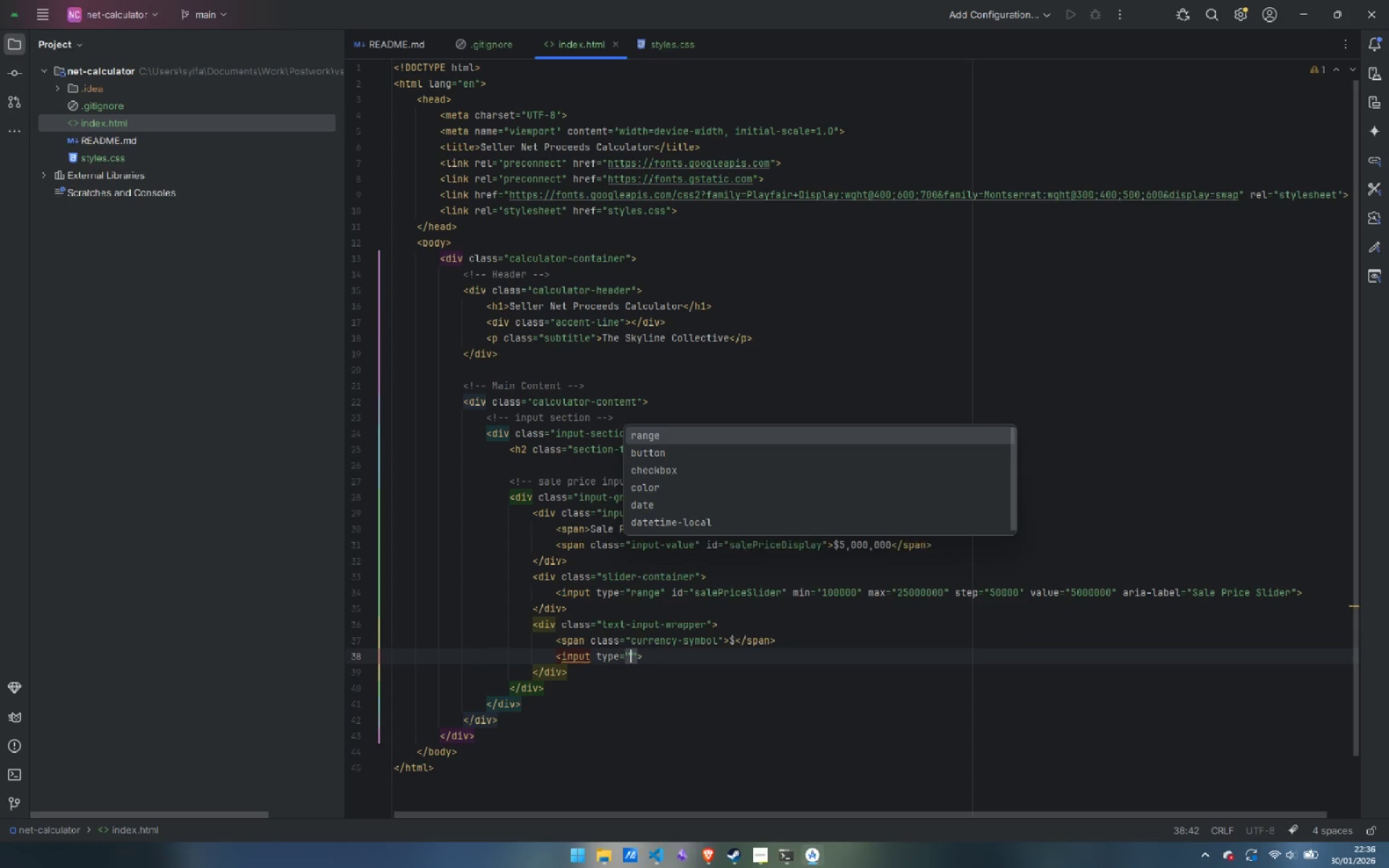 
type(nu)
 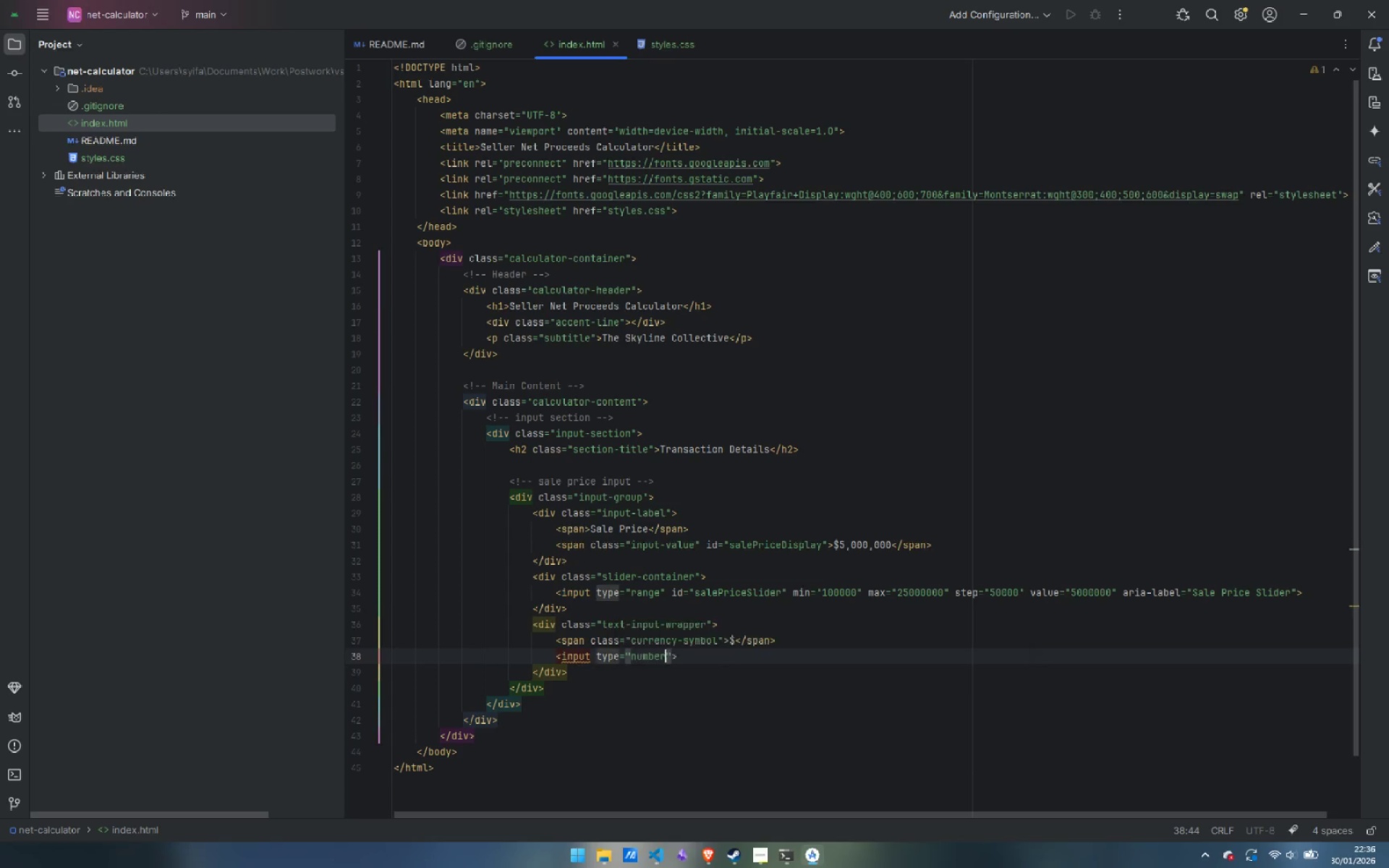 
key(Enter)
 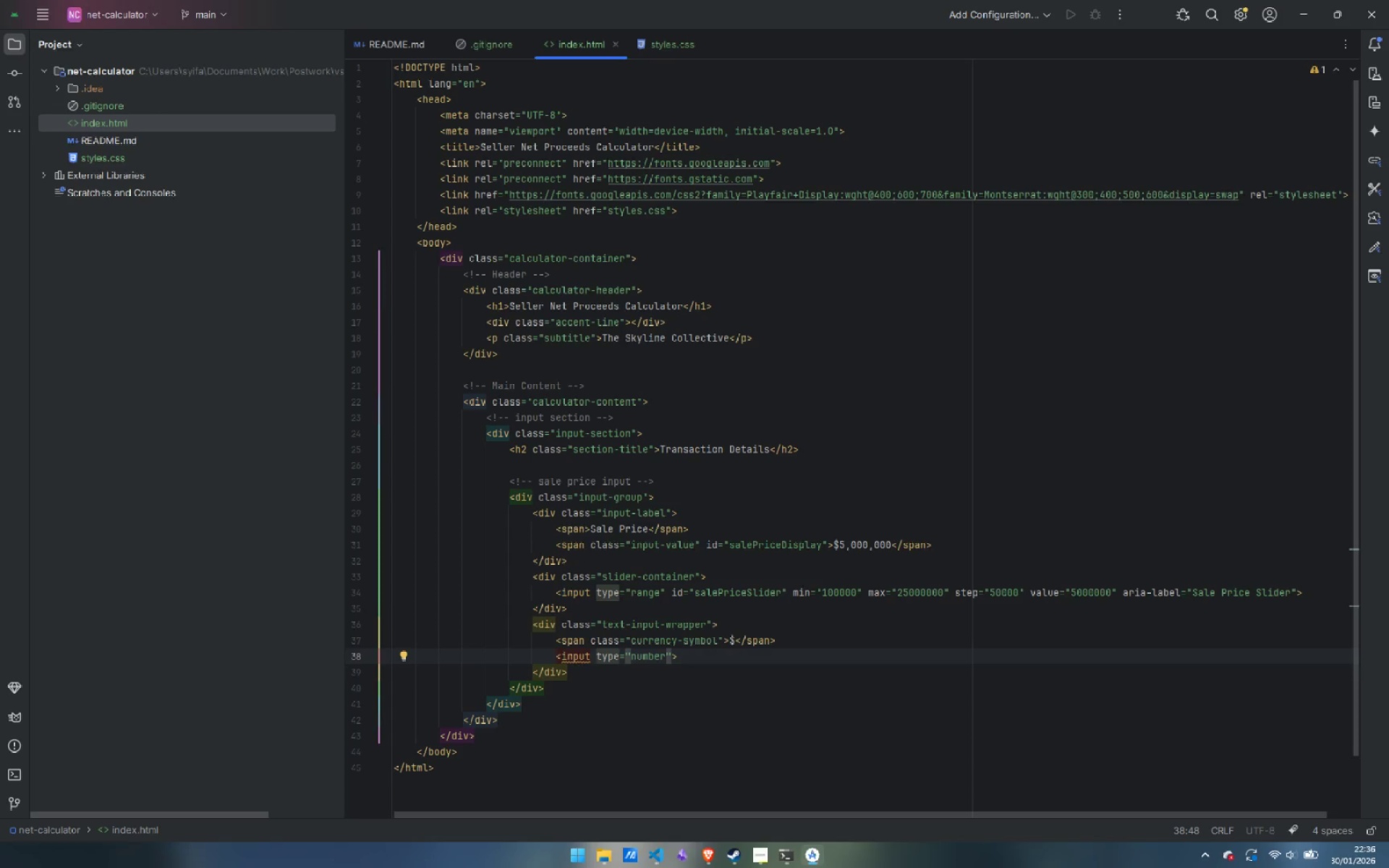 
key(ArrowRight)
 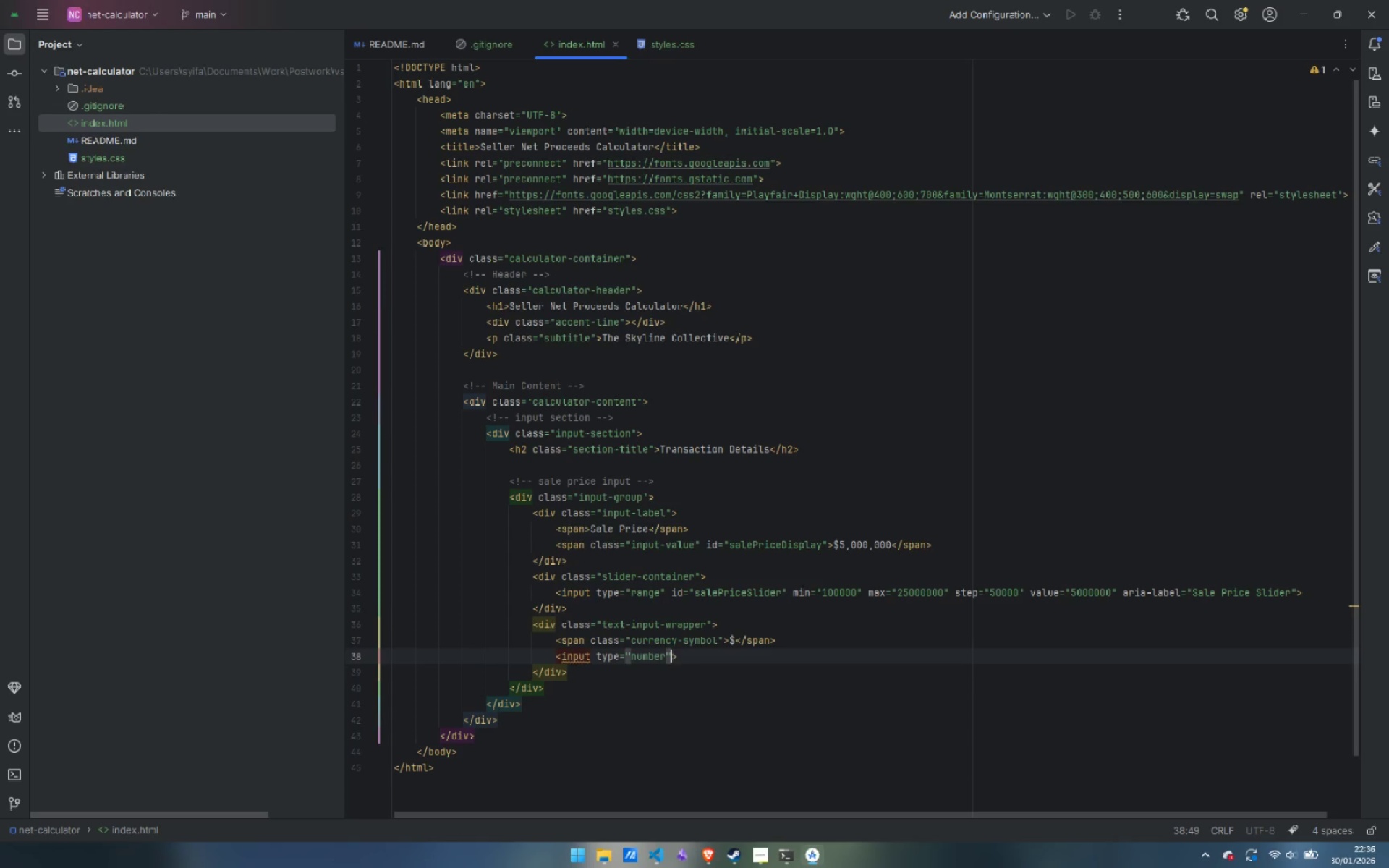 
type( id)
 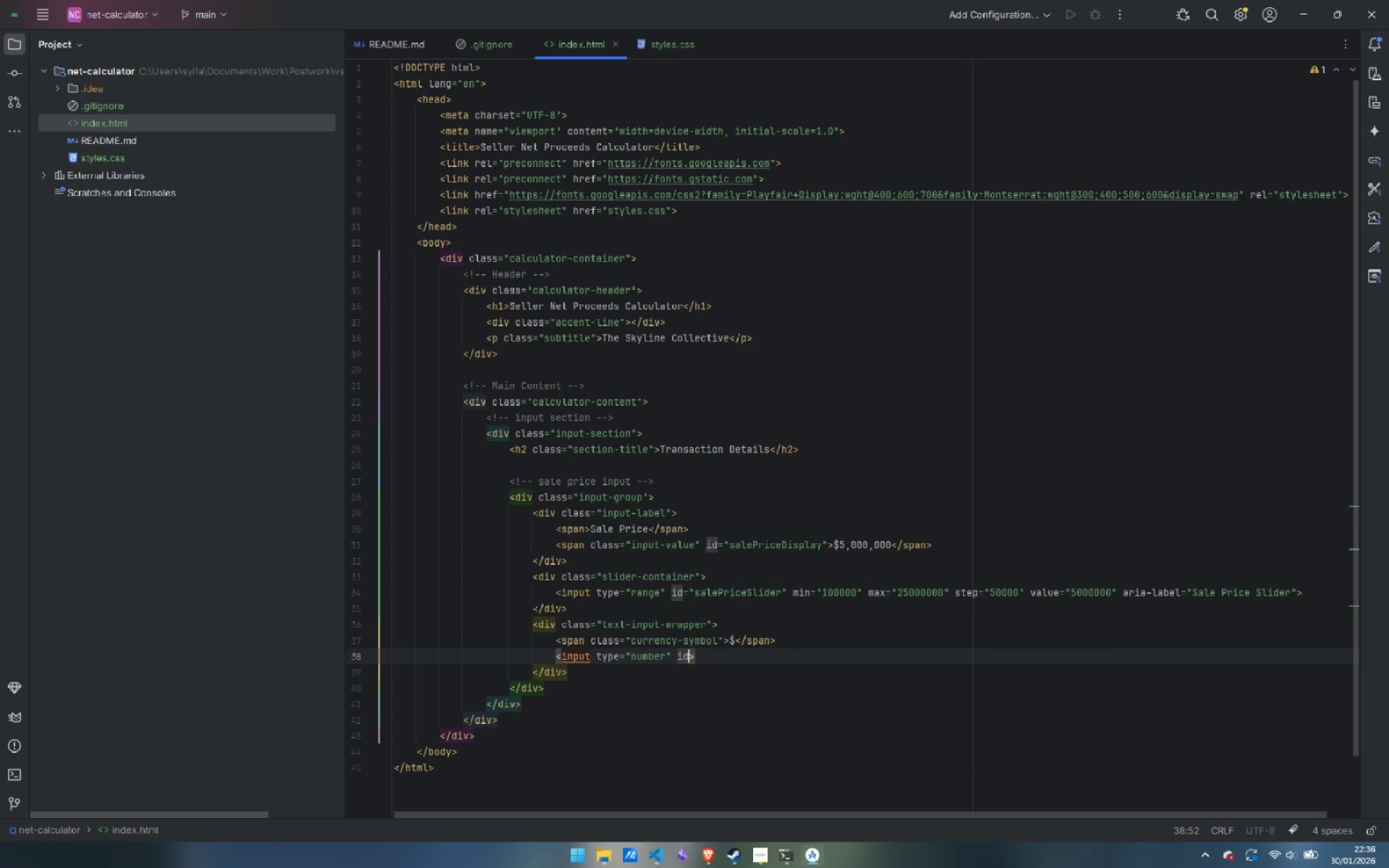 
key(Enter)
 